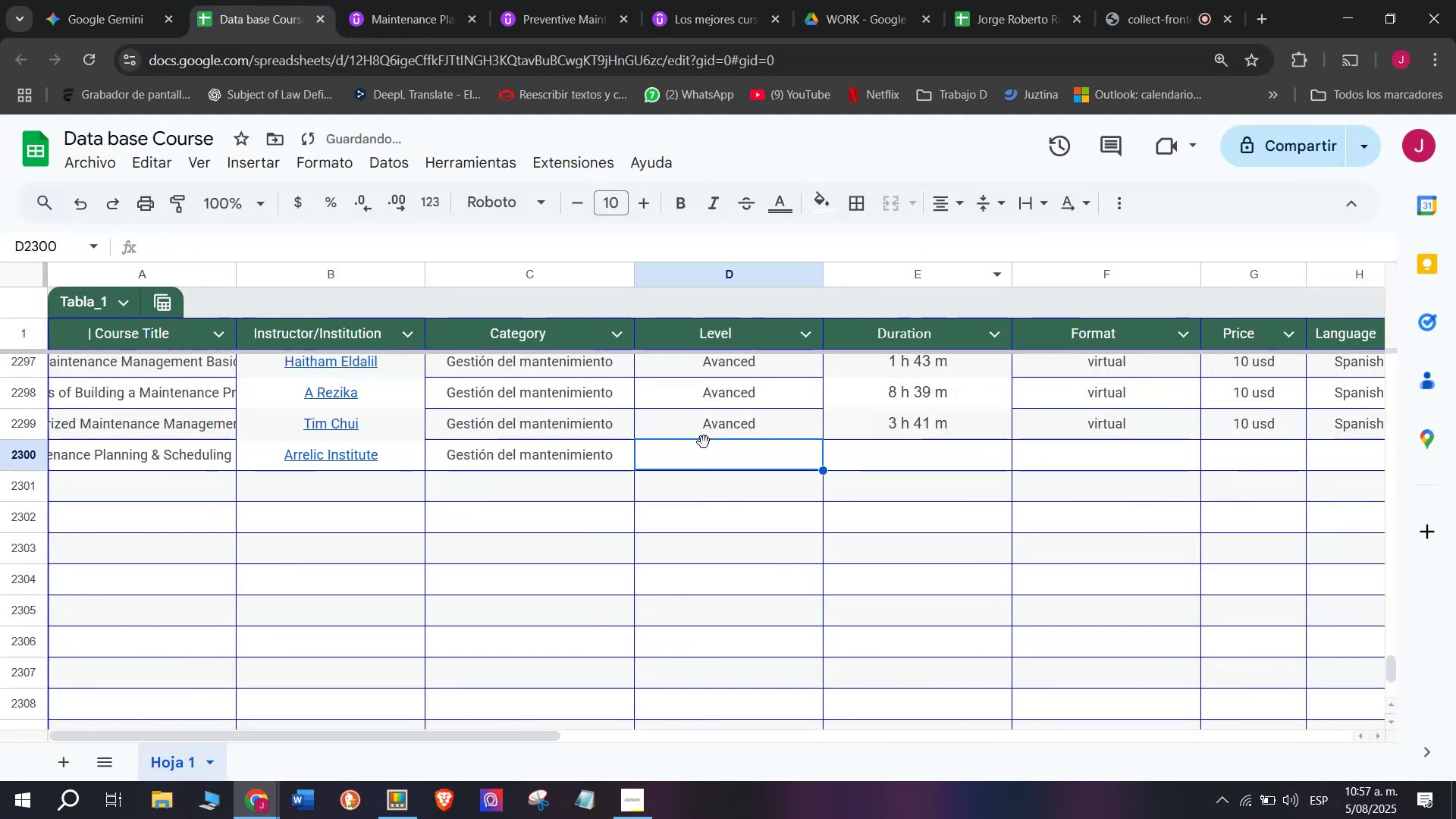 
key(Control+ControlLeft)
 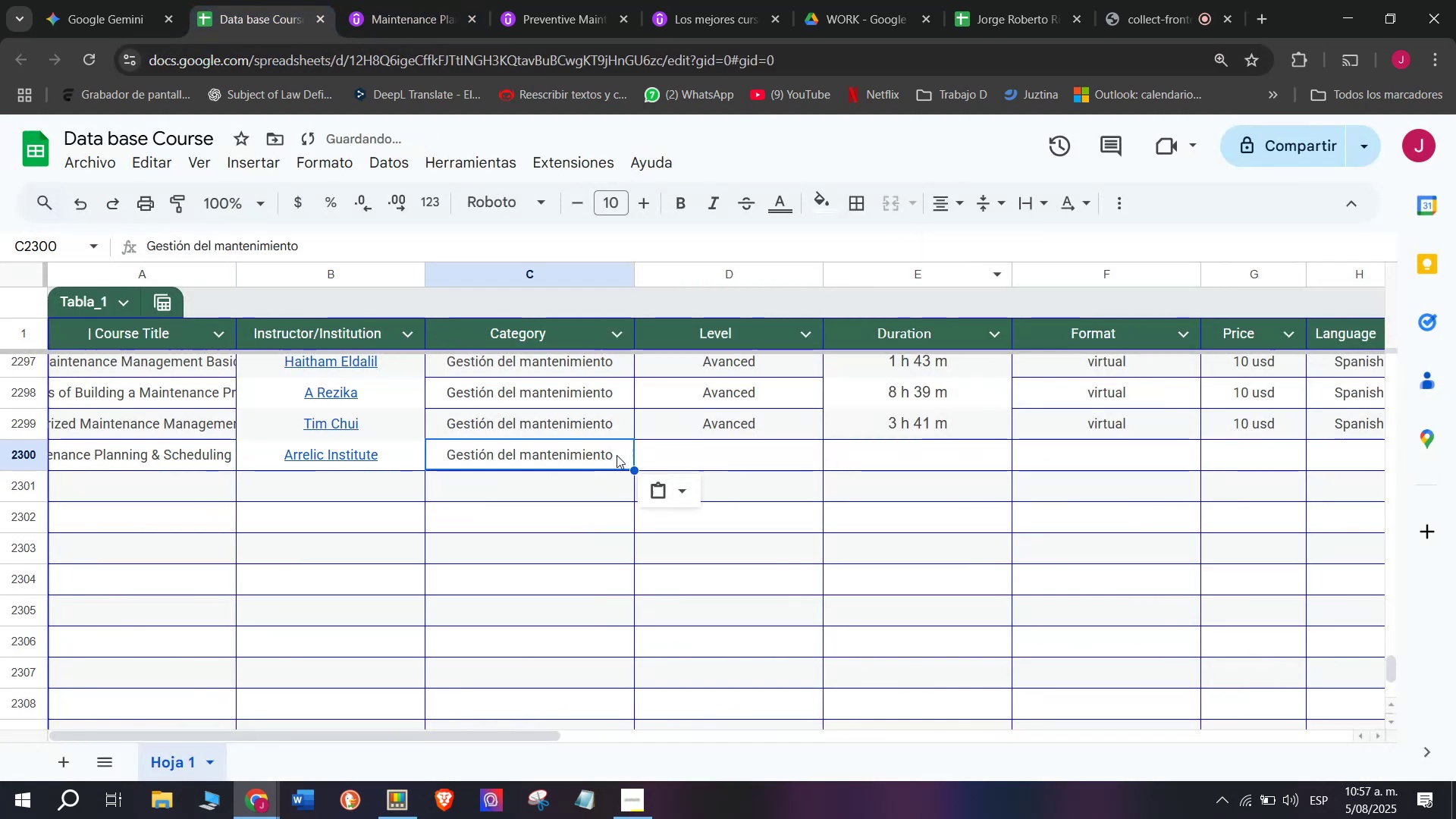 
key(Control+V)
 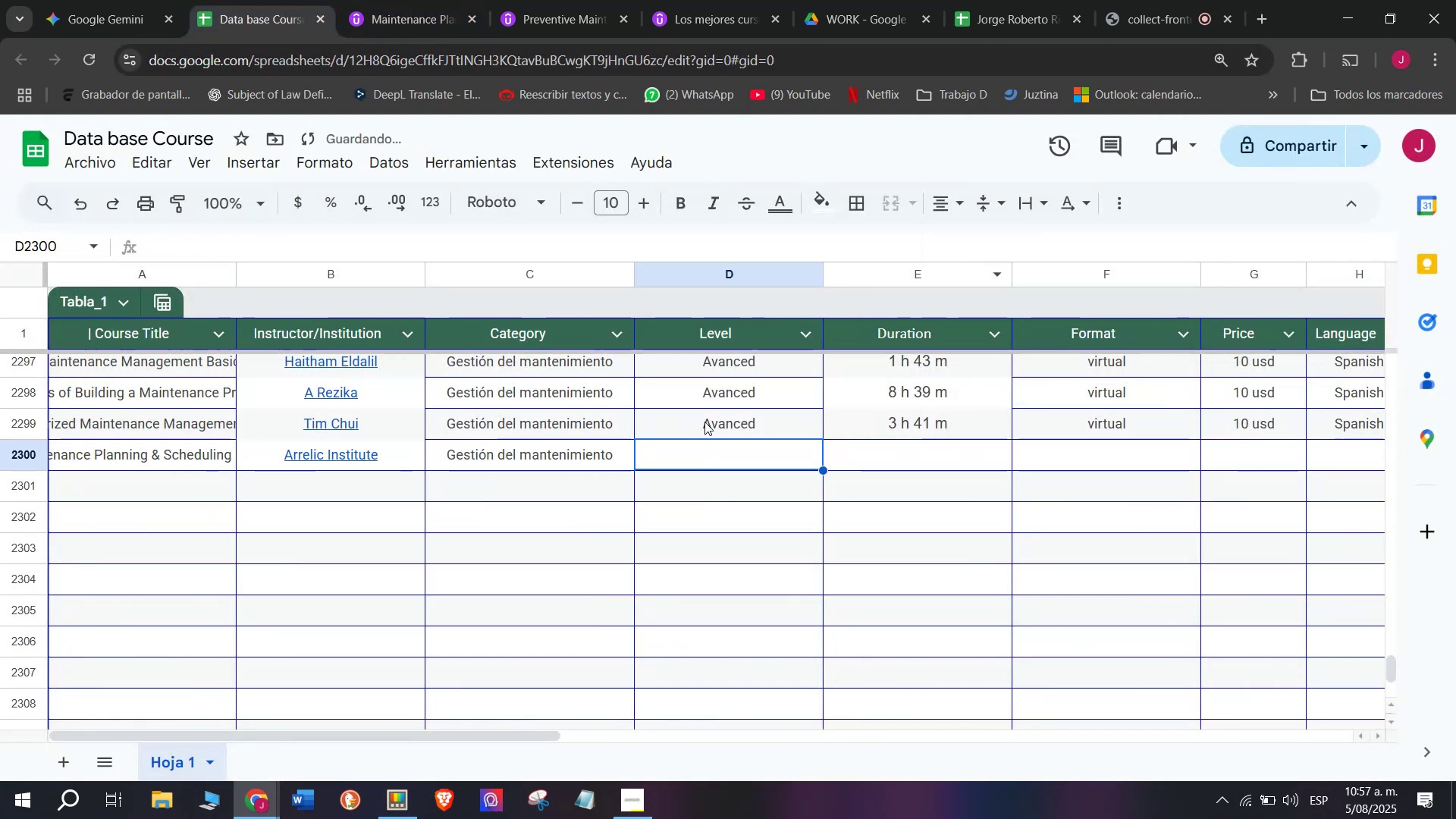 
triple_click([707, 417])
 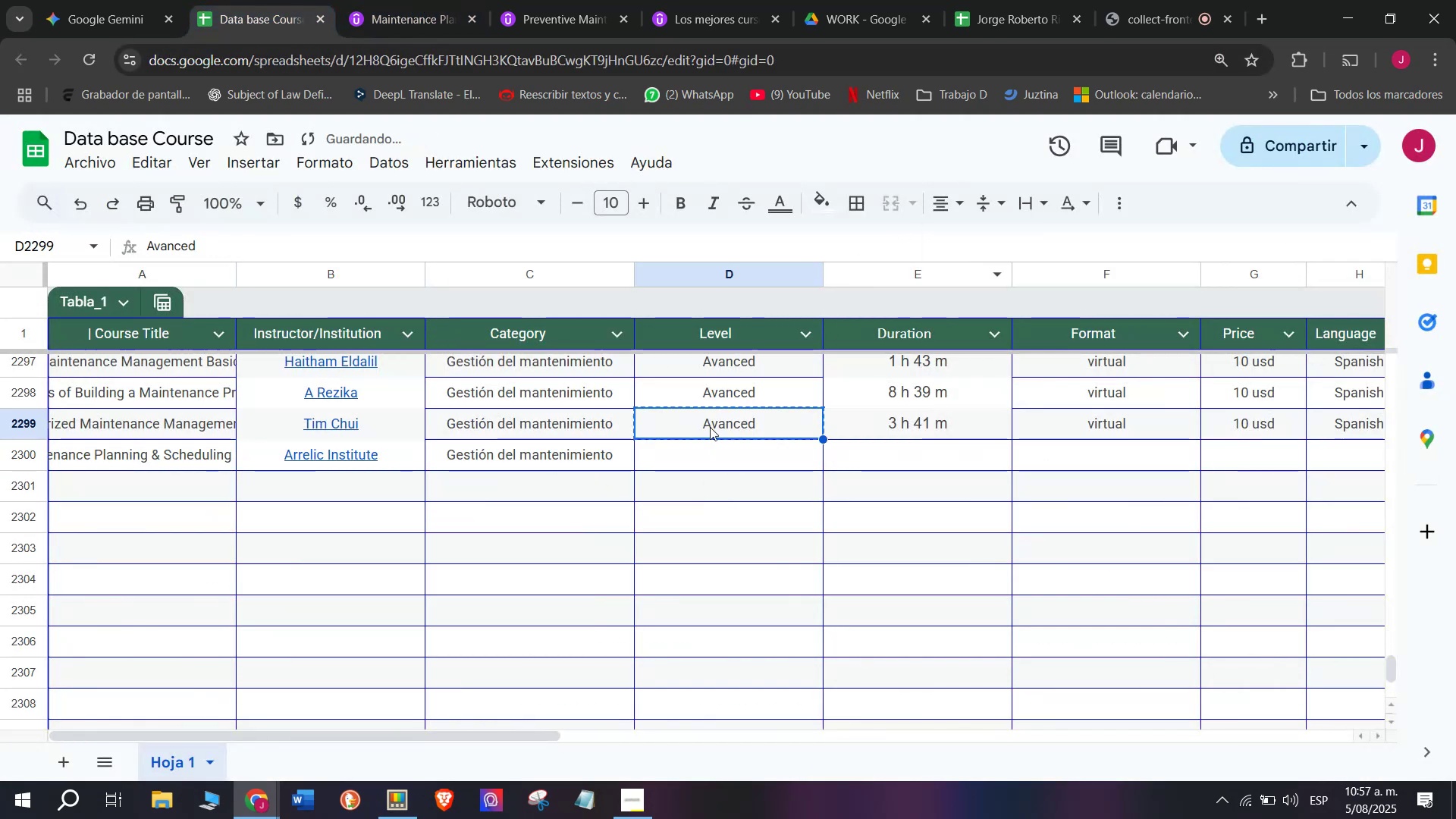 
key(Control+ControlLeft)
 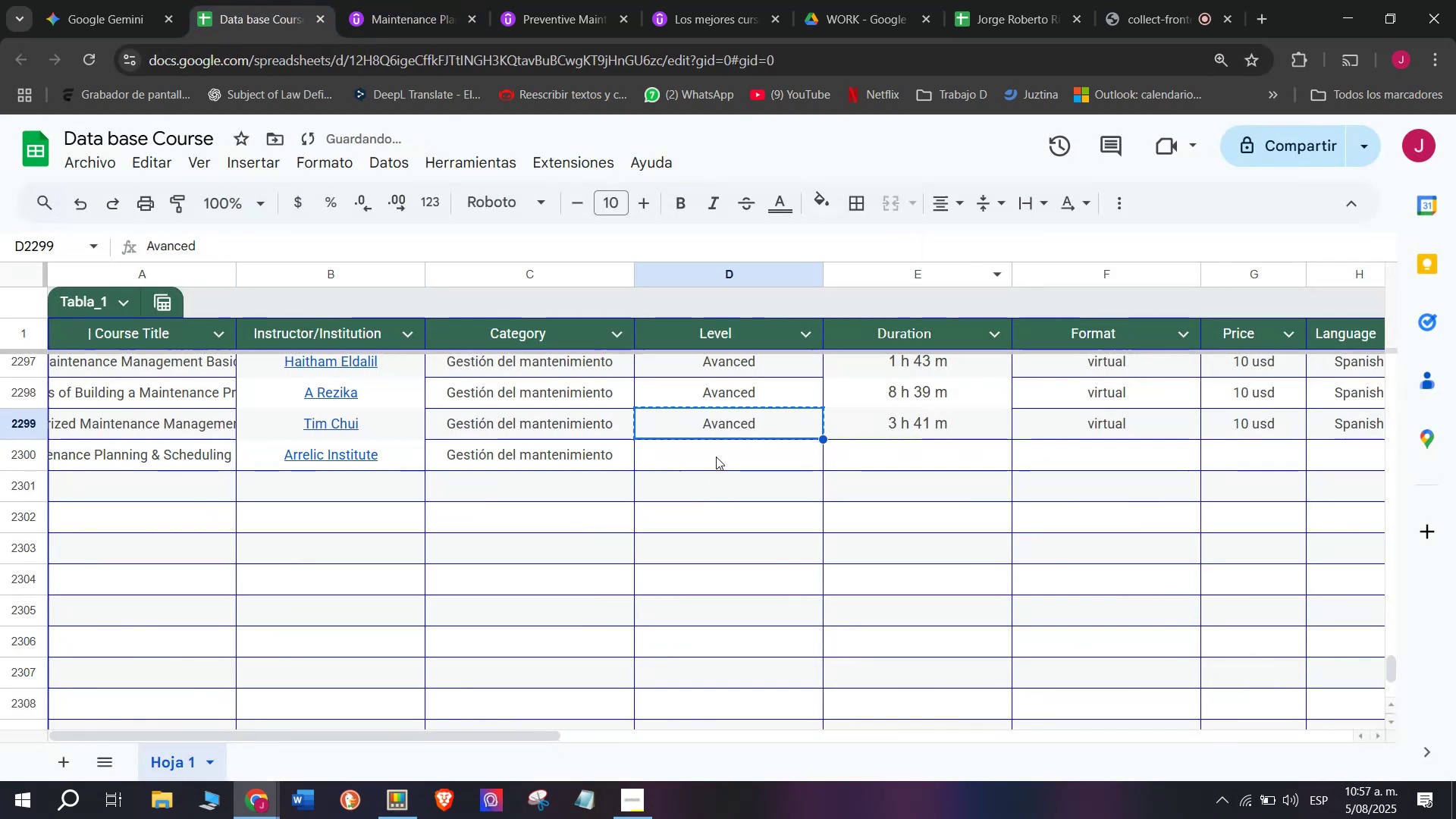 
key(Break)
 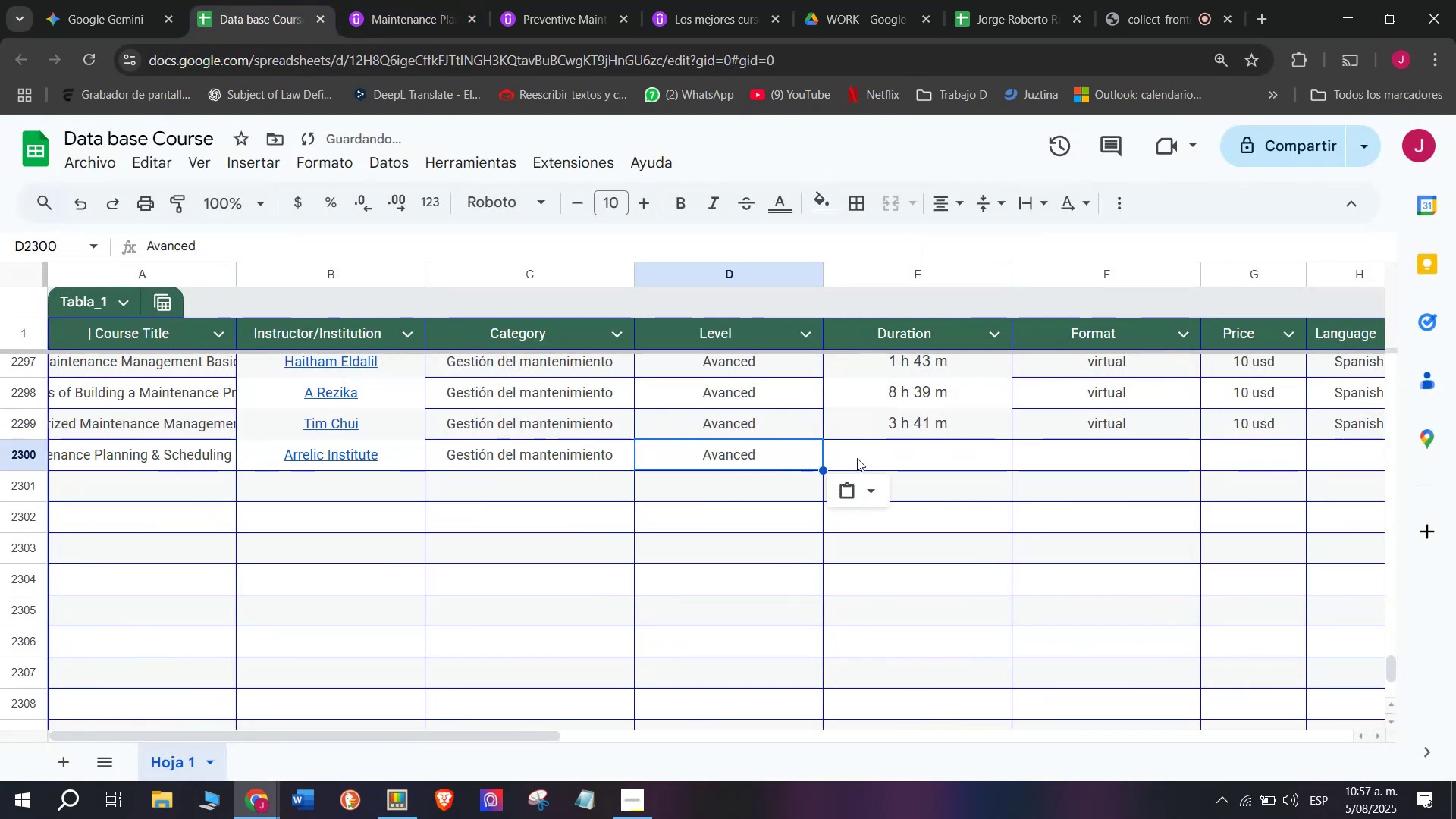 
key(Control+C)
 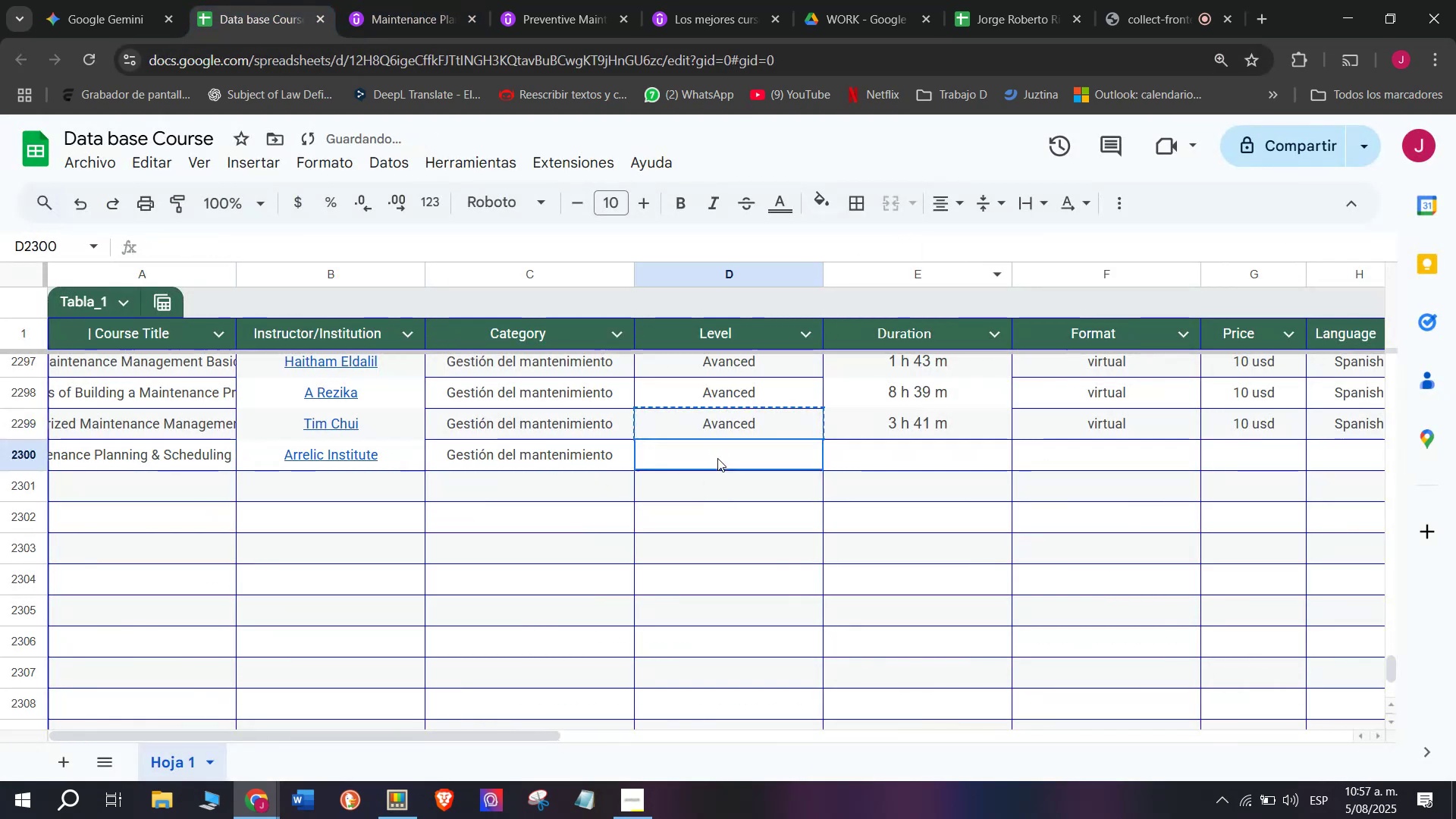 
key(Control+ControlLeft)
 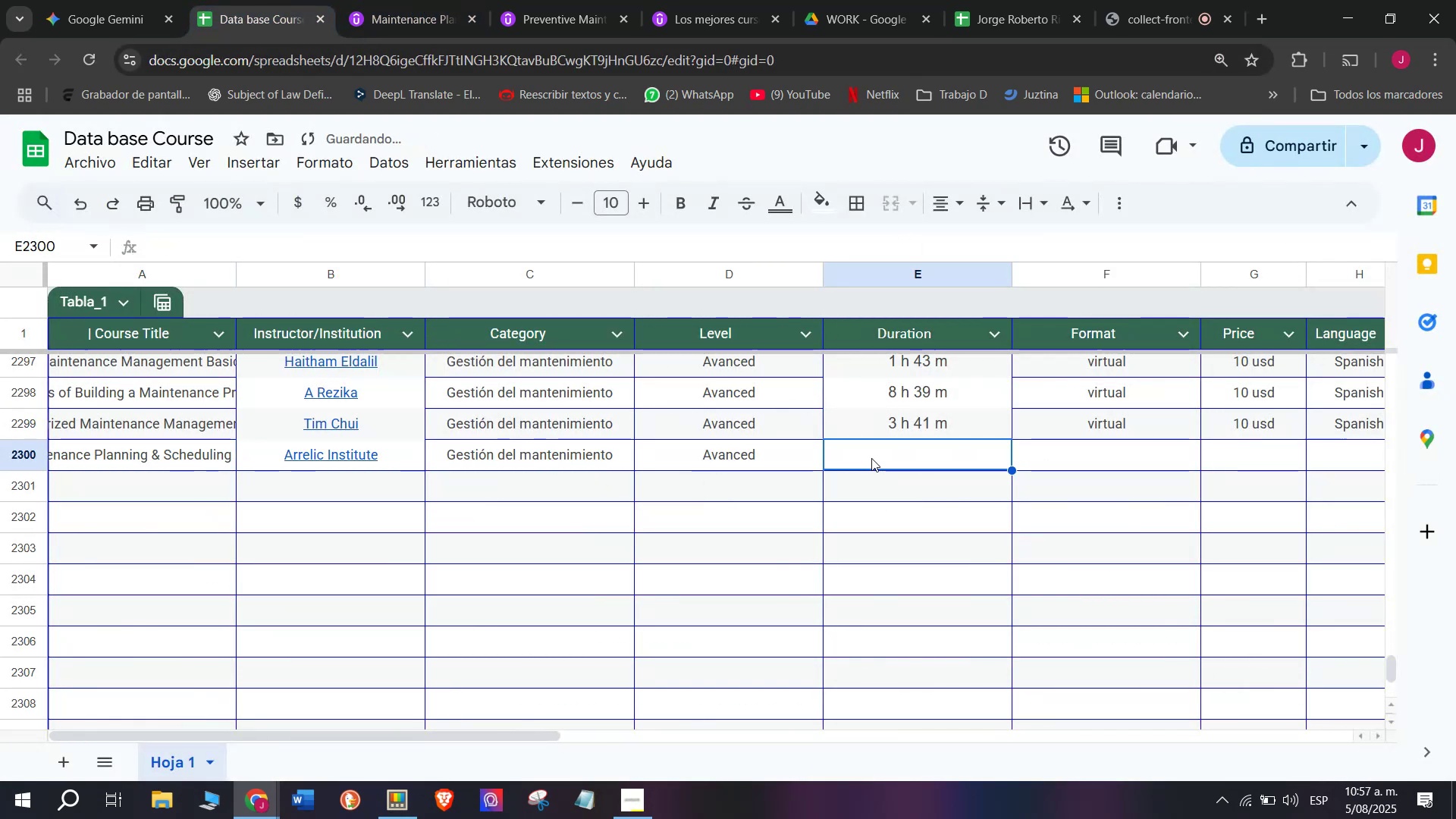 
key(Z)
 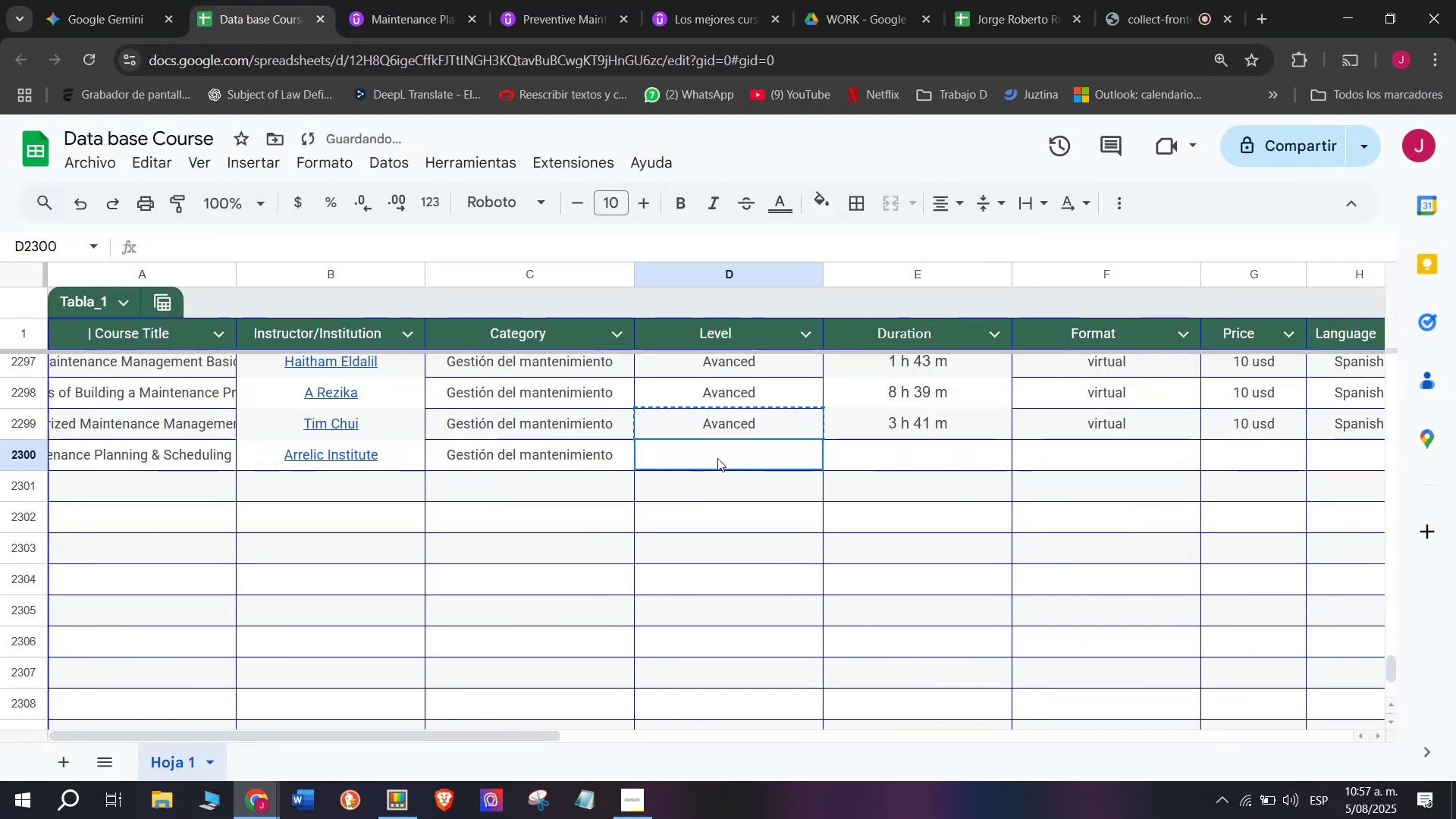 
triple_click([717, 458])
 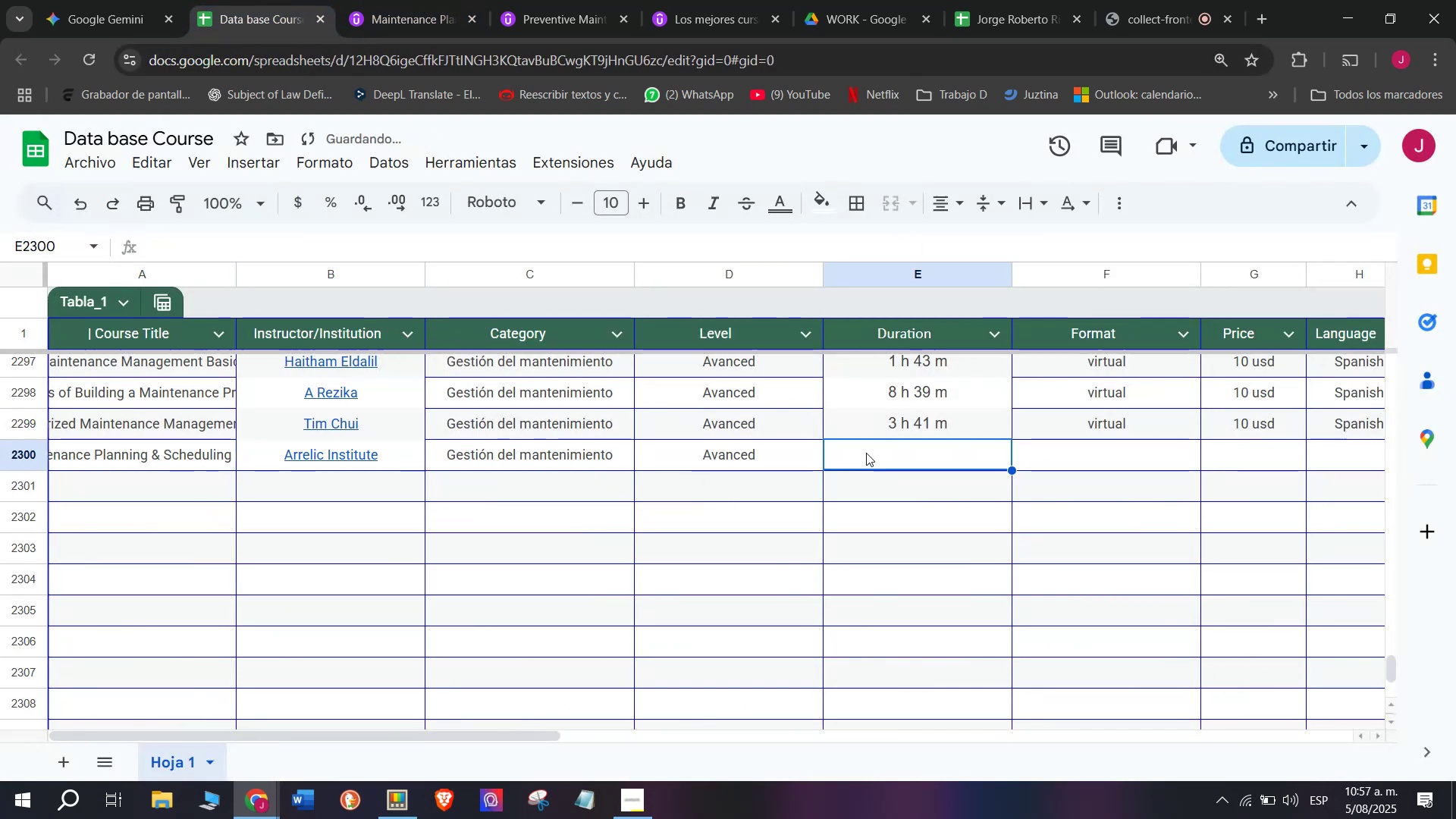 
key(Control+V)
 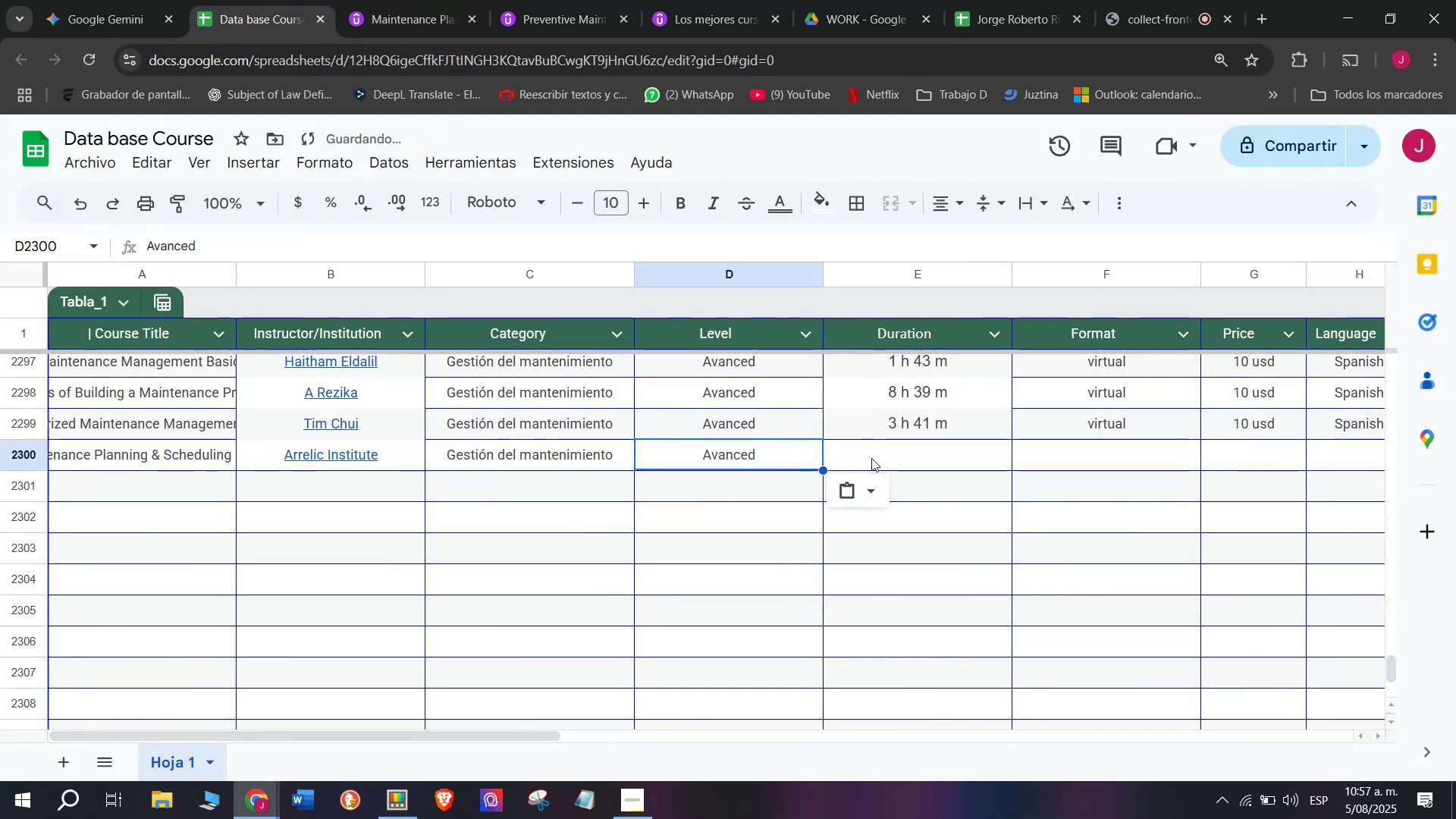 
triple_click([871, 458])
 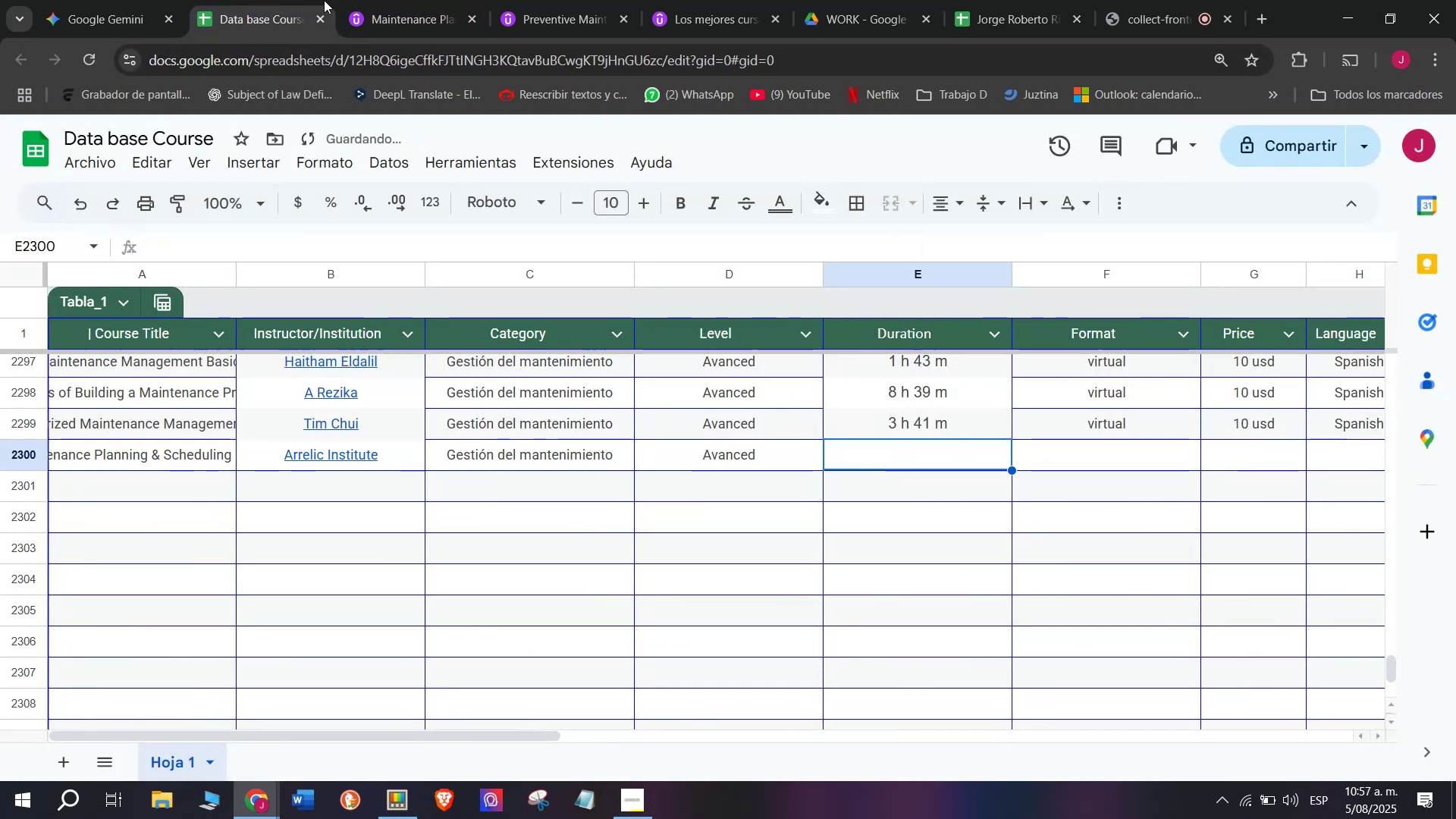 
left_click([375, 0])
 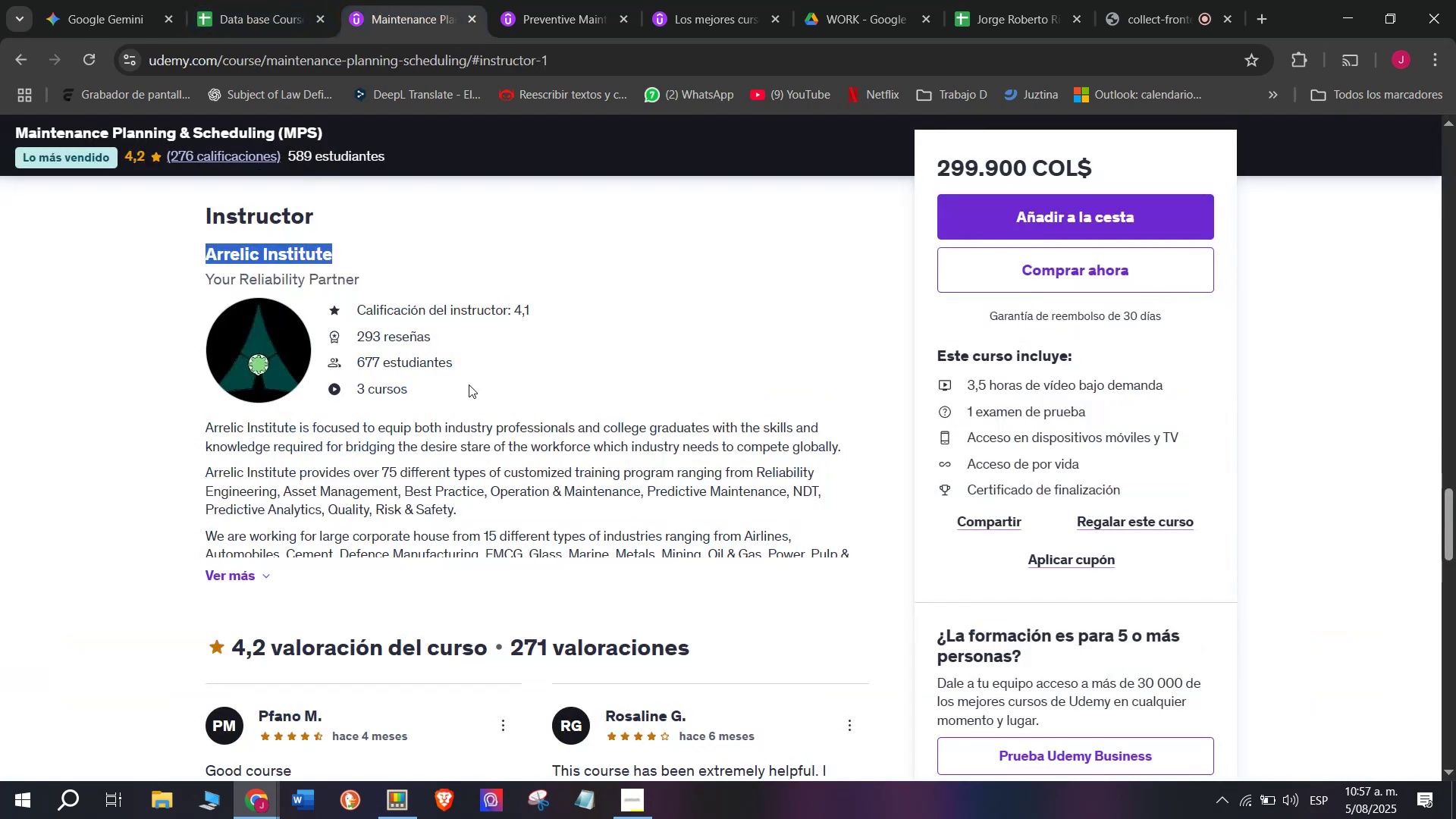 
scroll: coordinate [372, 583], scroll_direction: up, amount: 10.0
 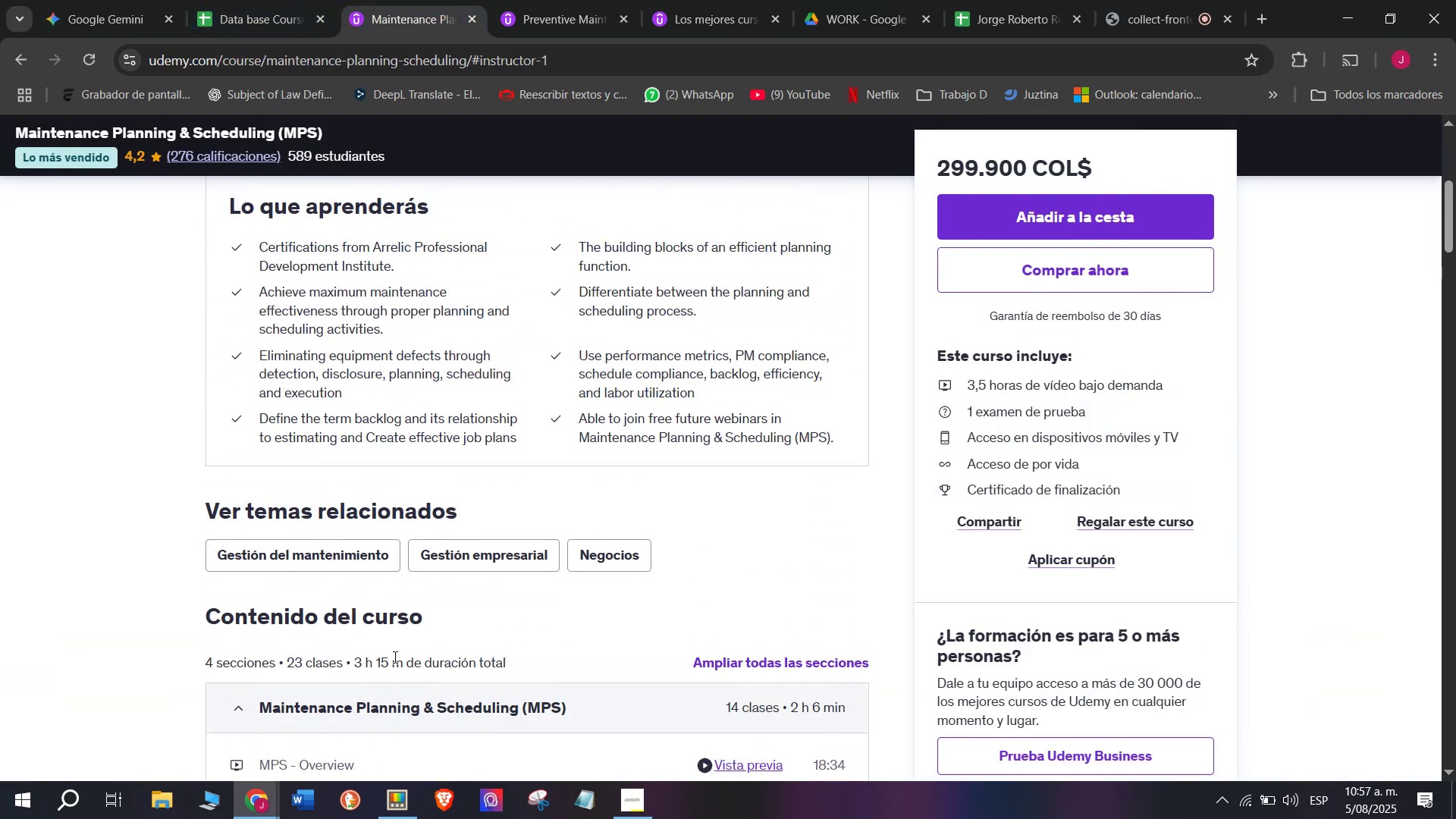 
left_click_drag(start_coordinate=[401, 661], to_coordinate=[353, 660])
 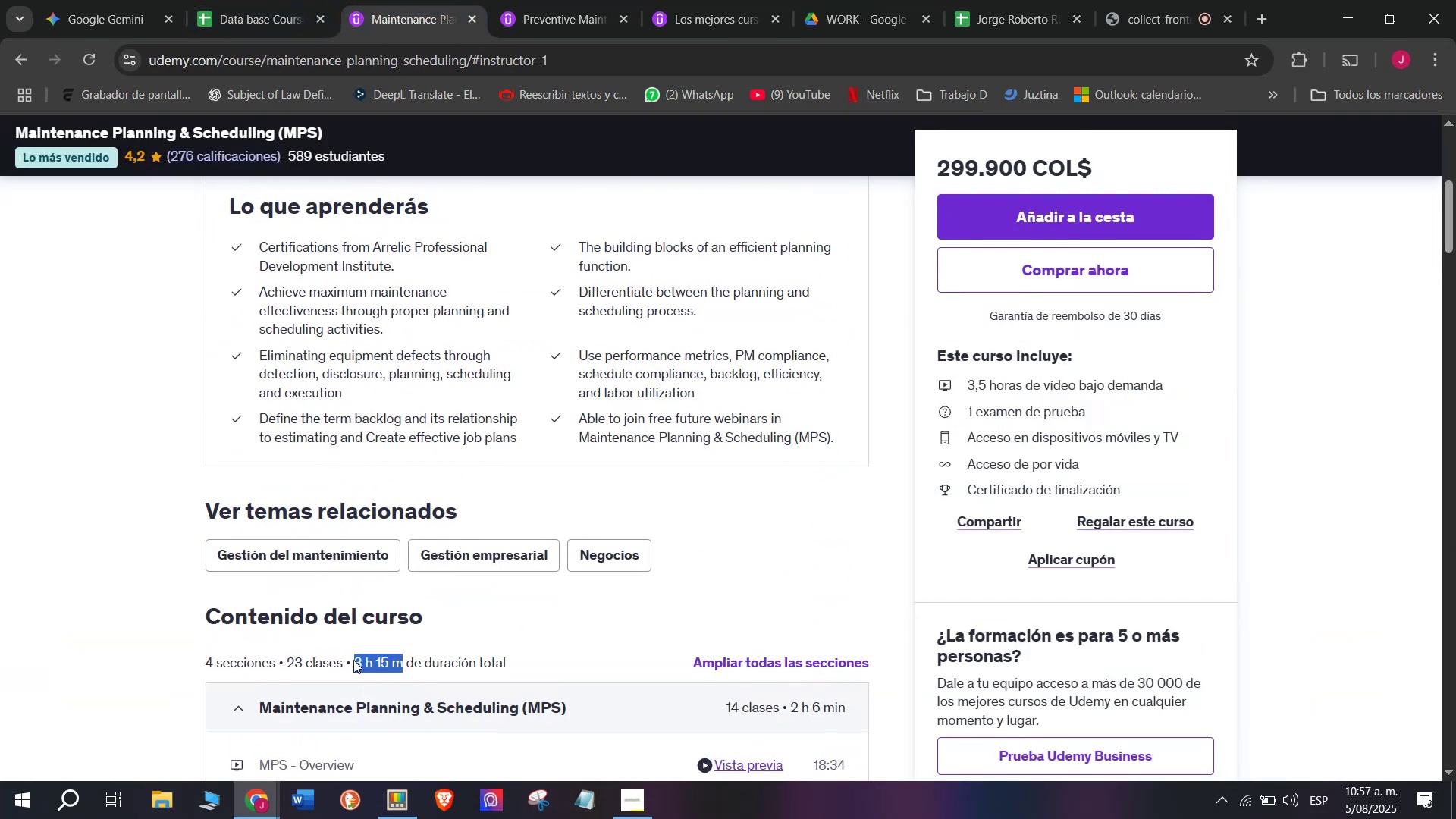 
key(Break)
 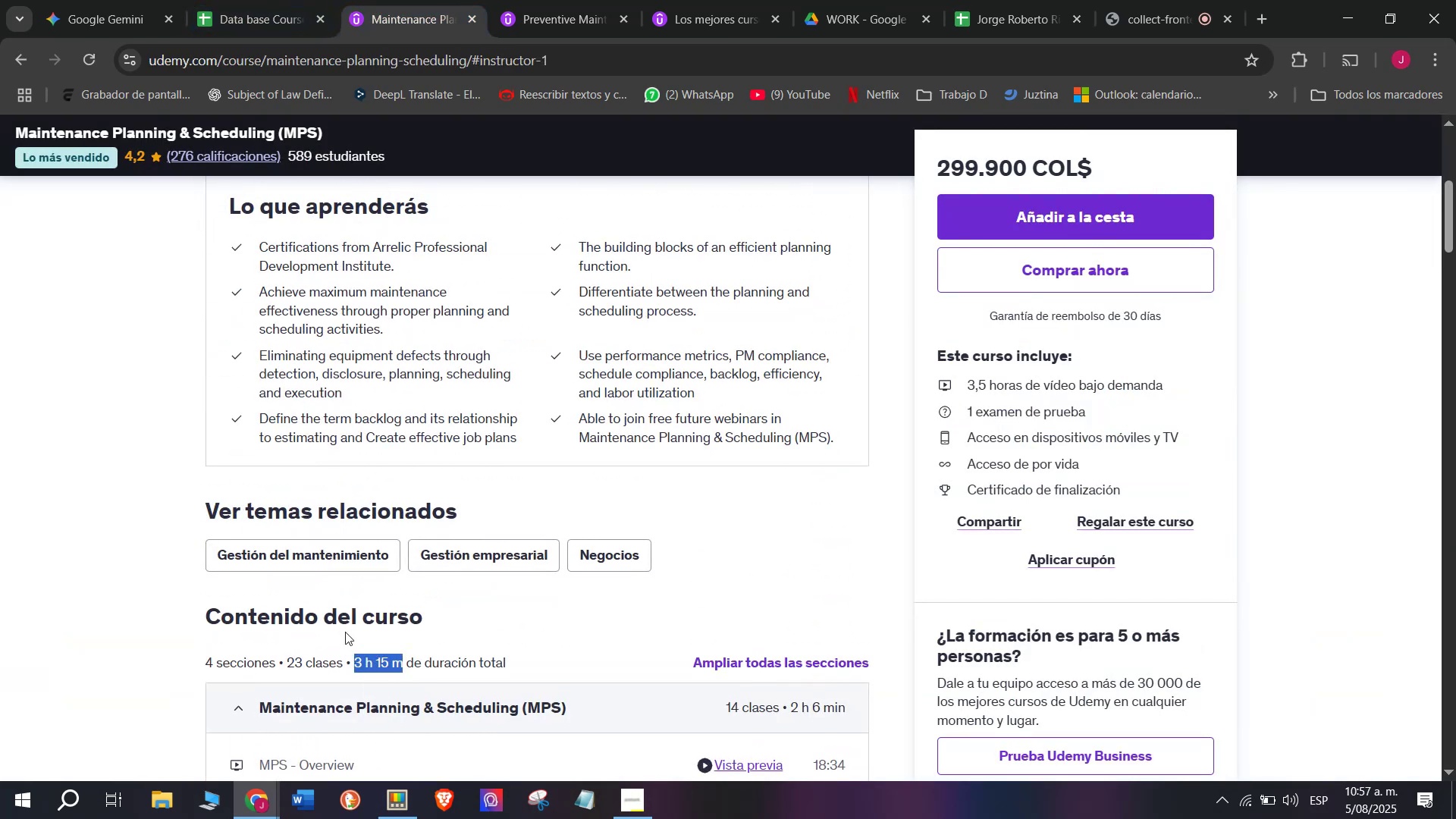 
key(Control+ControlLeft)
 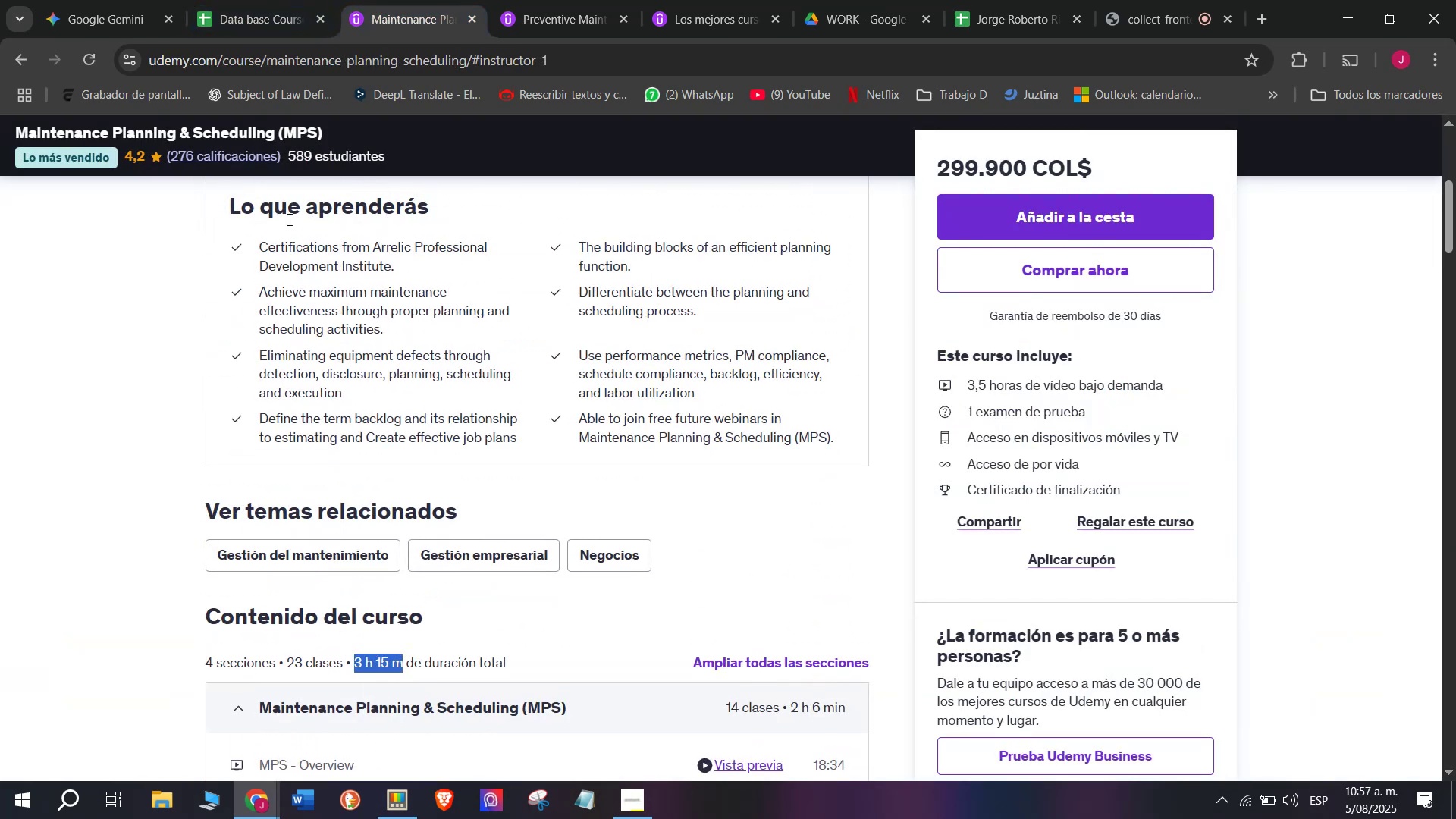 
key(Control+C)
 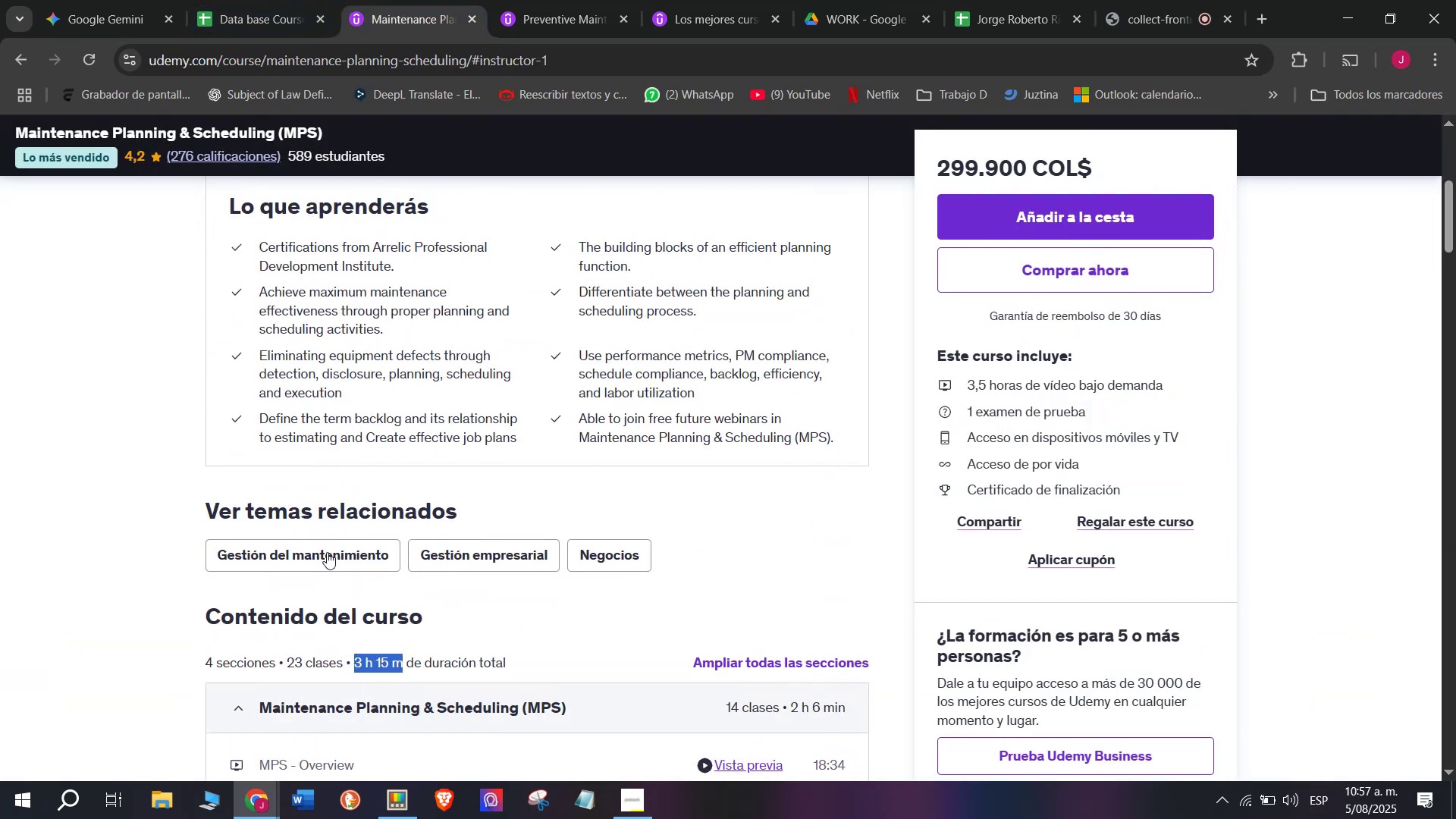 
key(Control+C)
 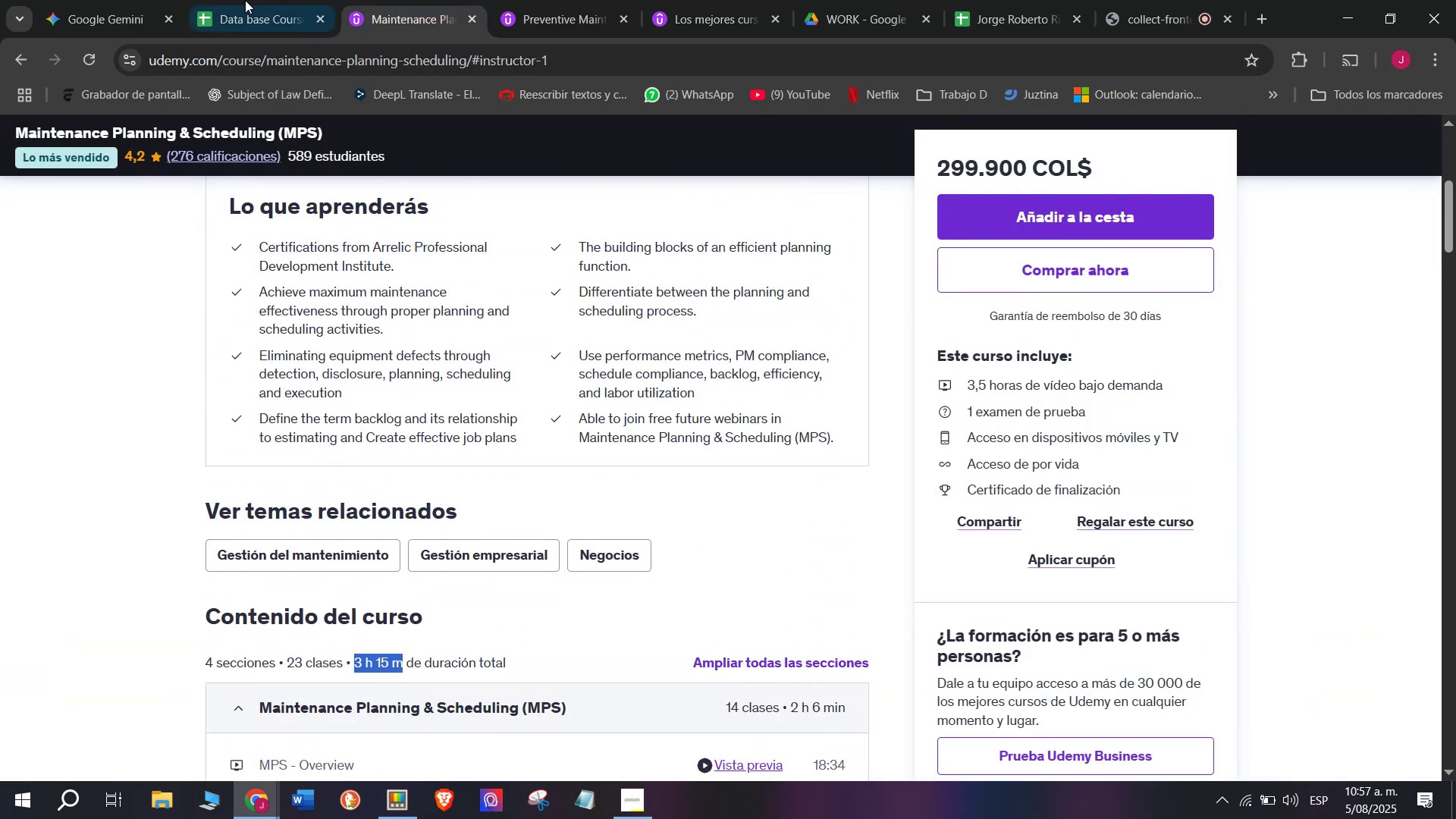 
key(Control+ControlLeft)
 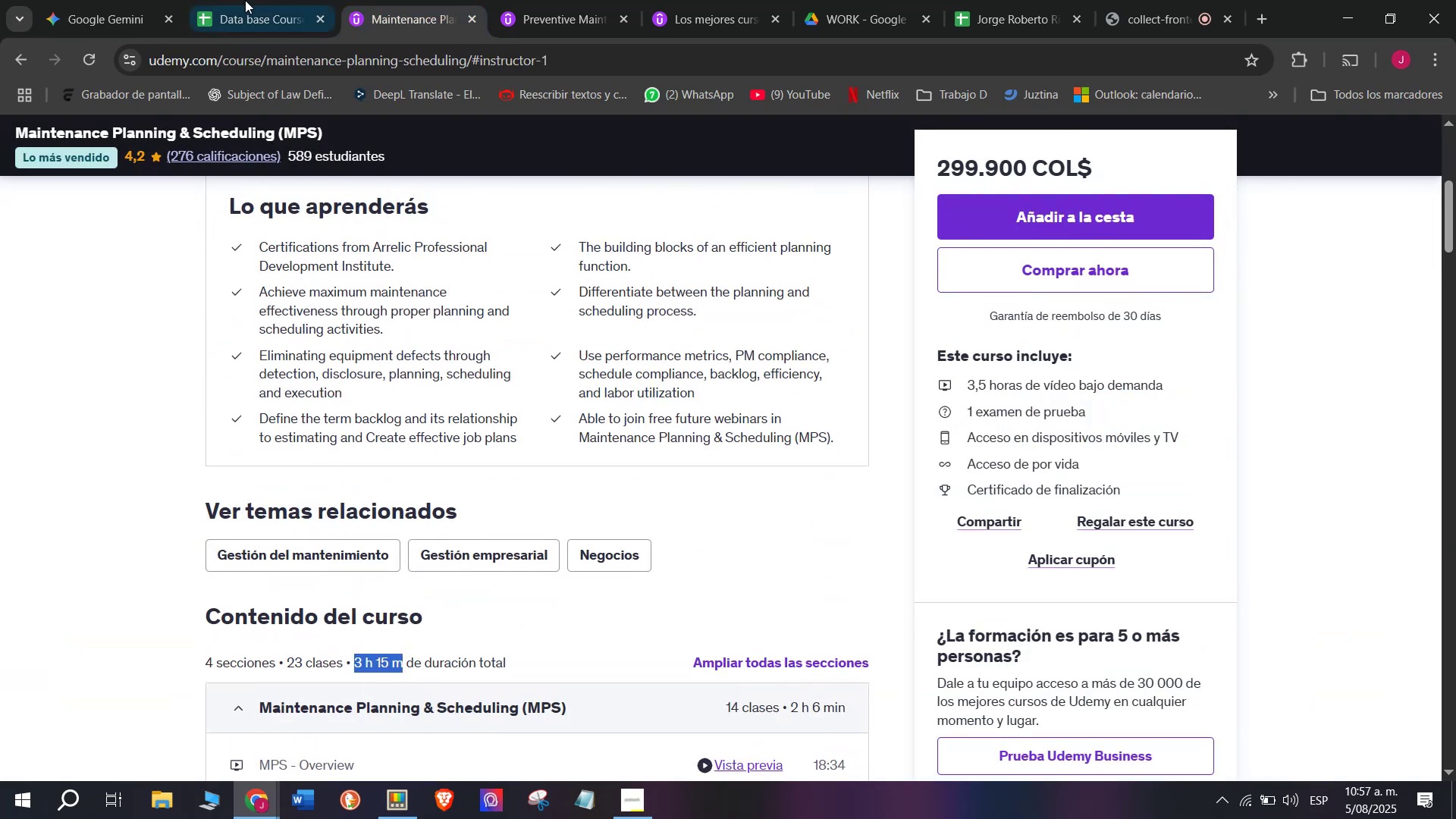 
key(Break)
 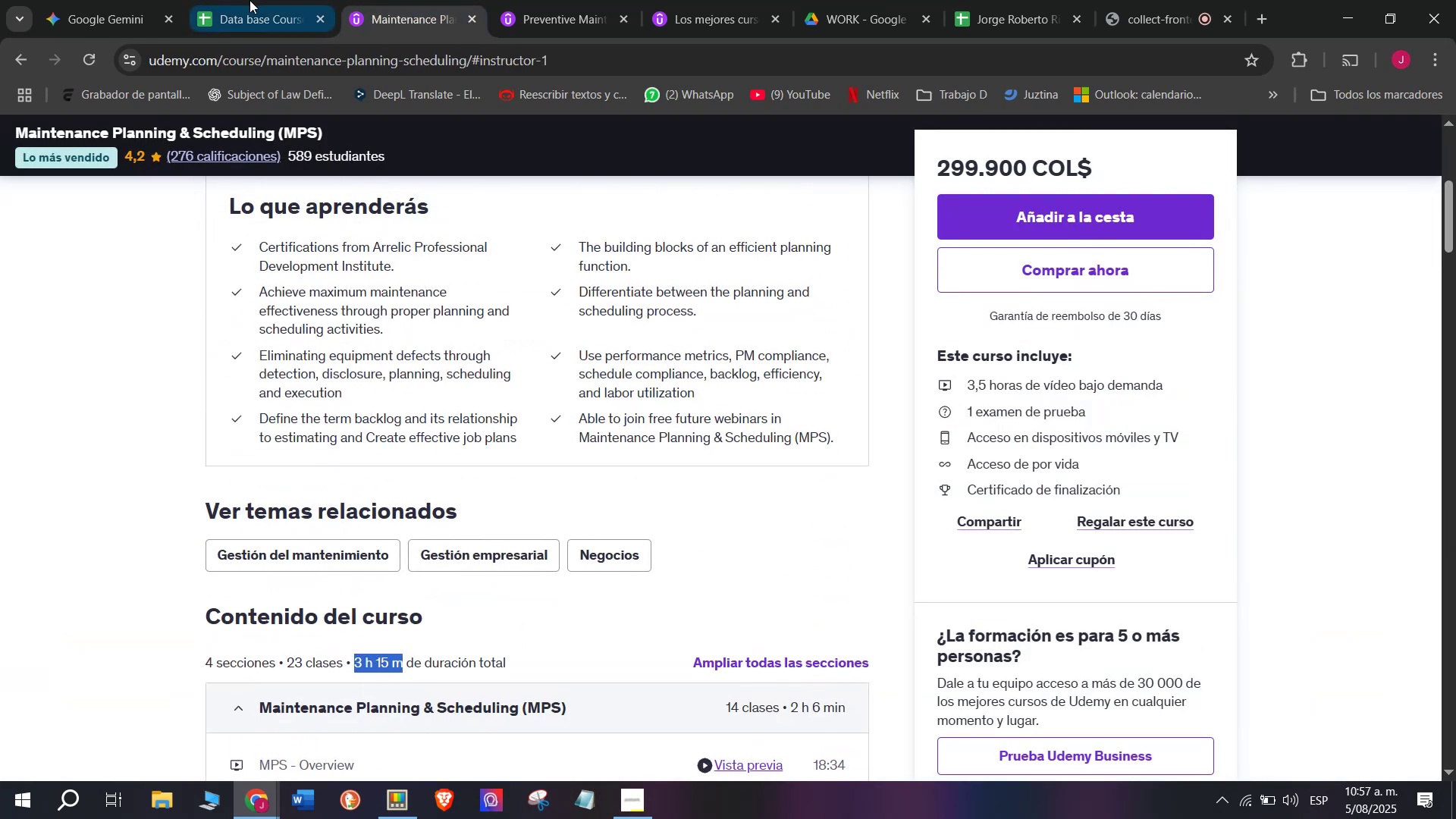 
left_click([252, 0])
 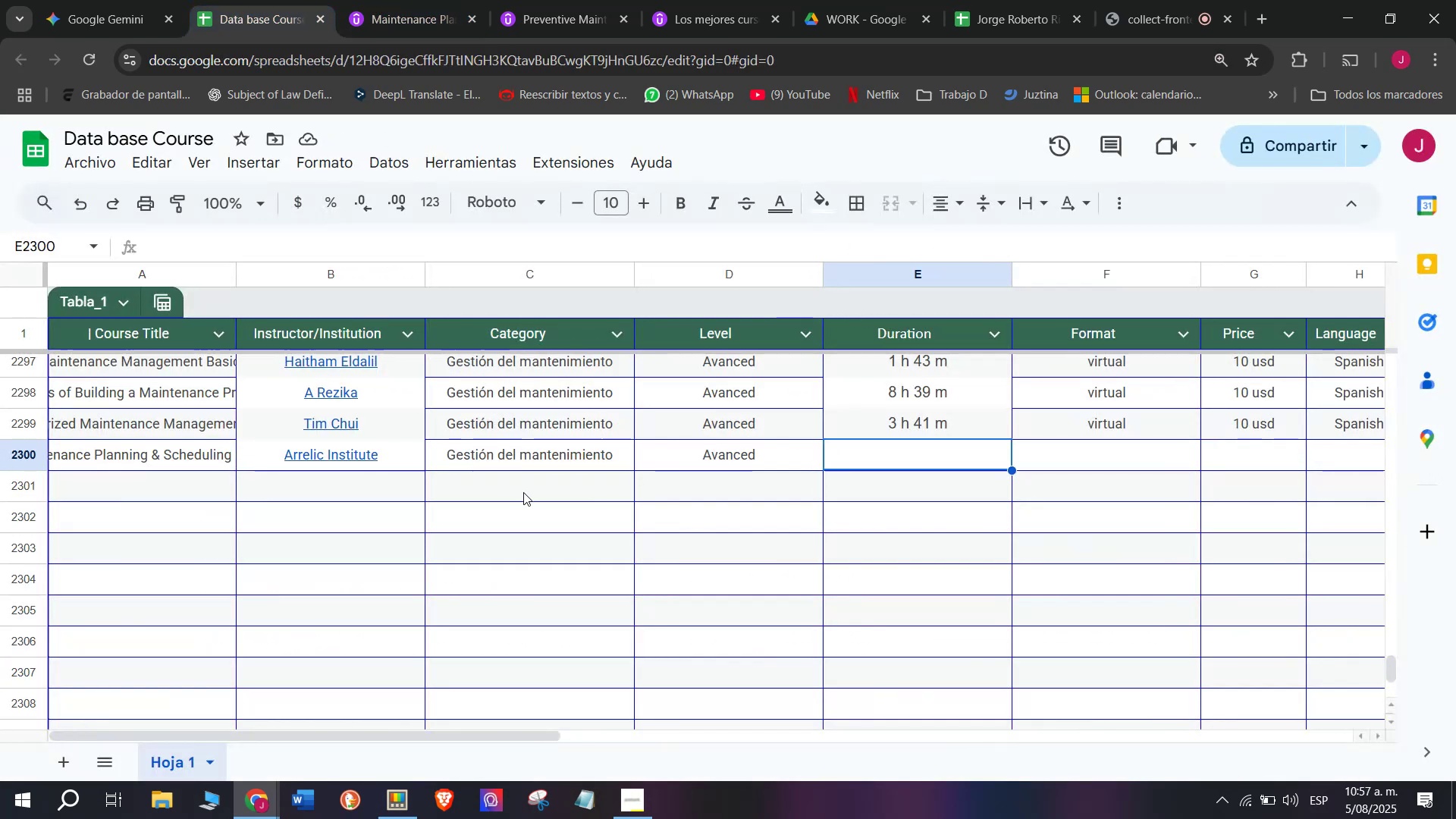 
key(Control+V)
 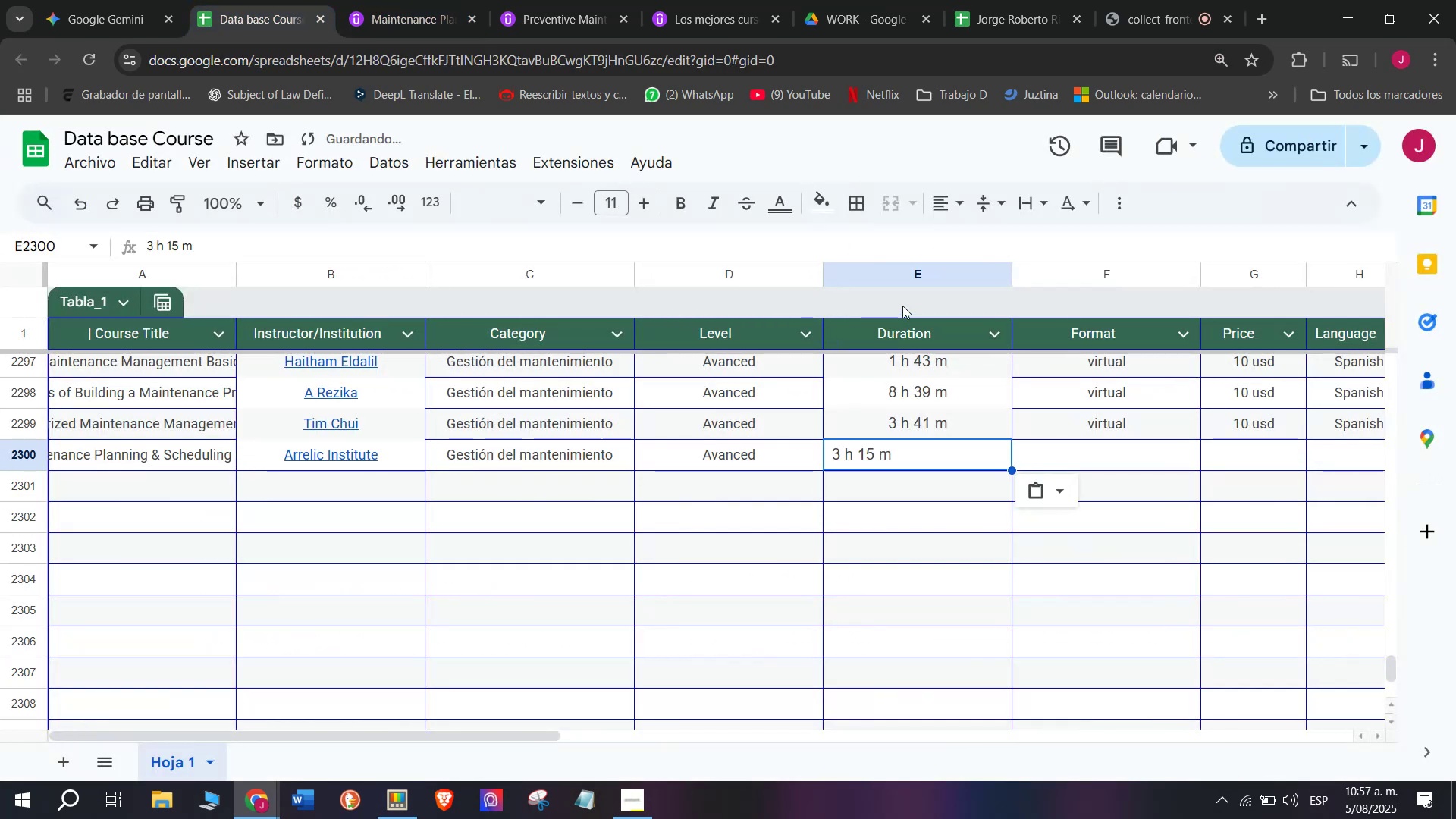 
key(Control+ControlLeft)
 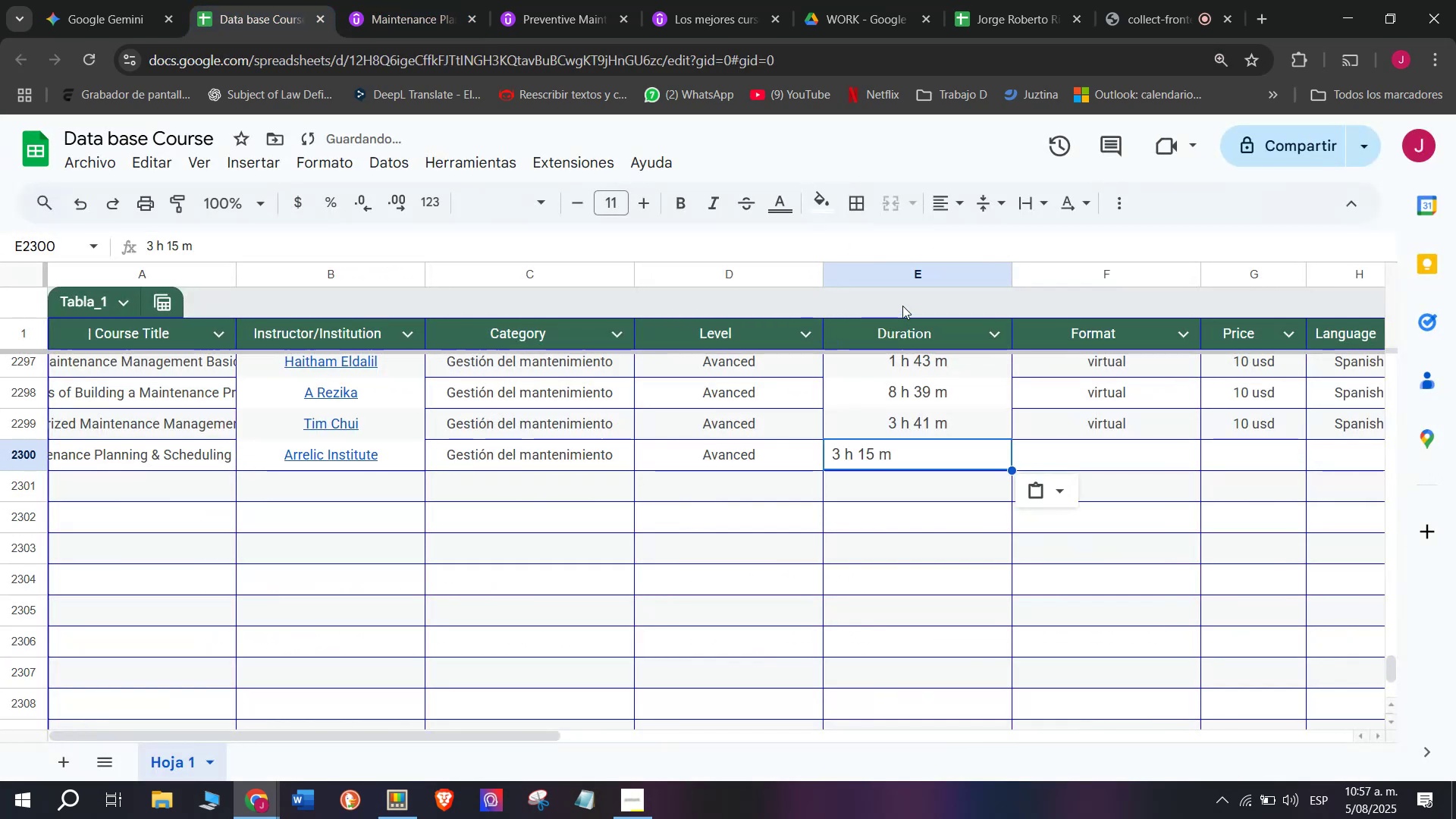 
key(Z)
 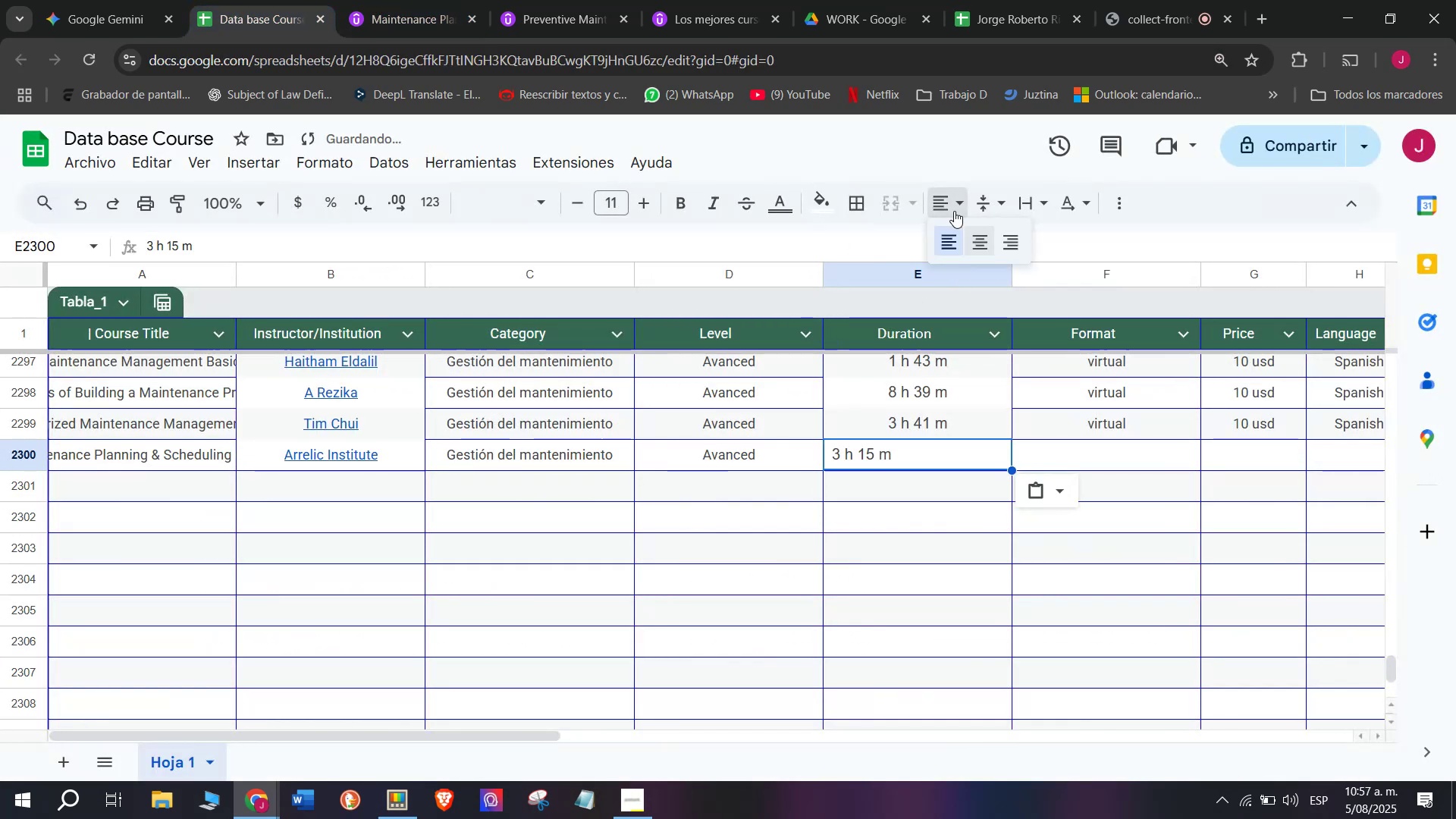 
double_click([987, 248])
 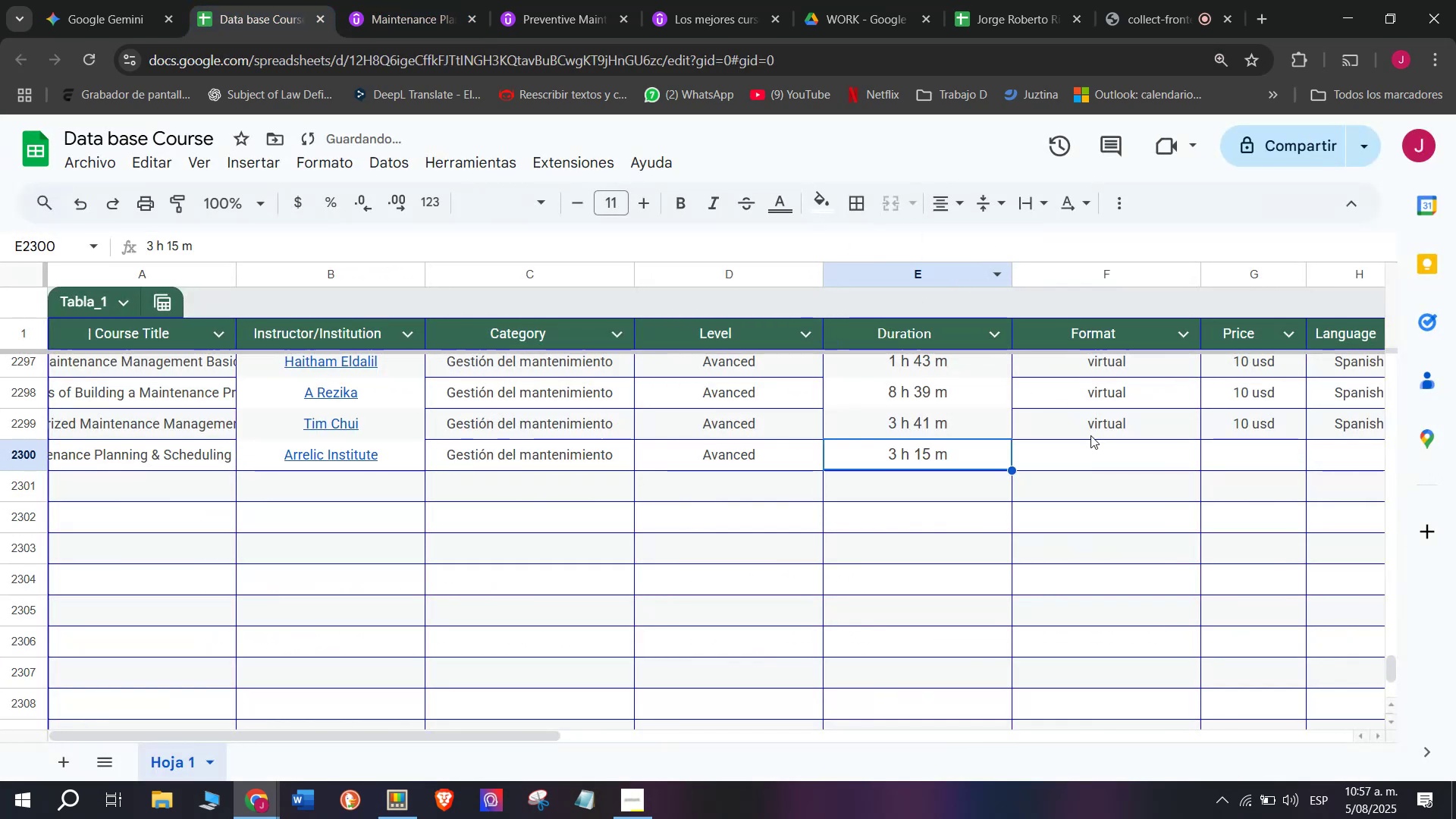 
left_click([1090, 435])
 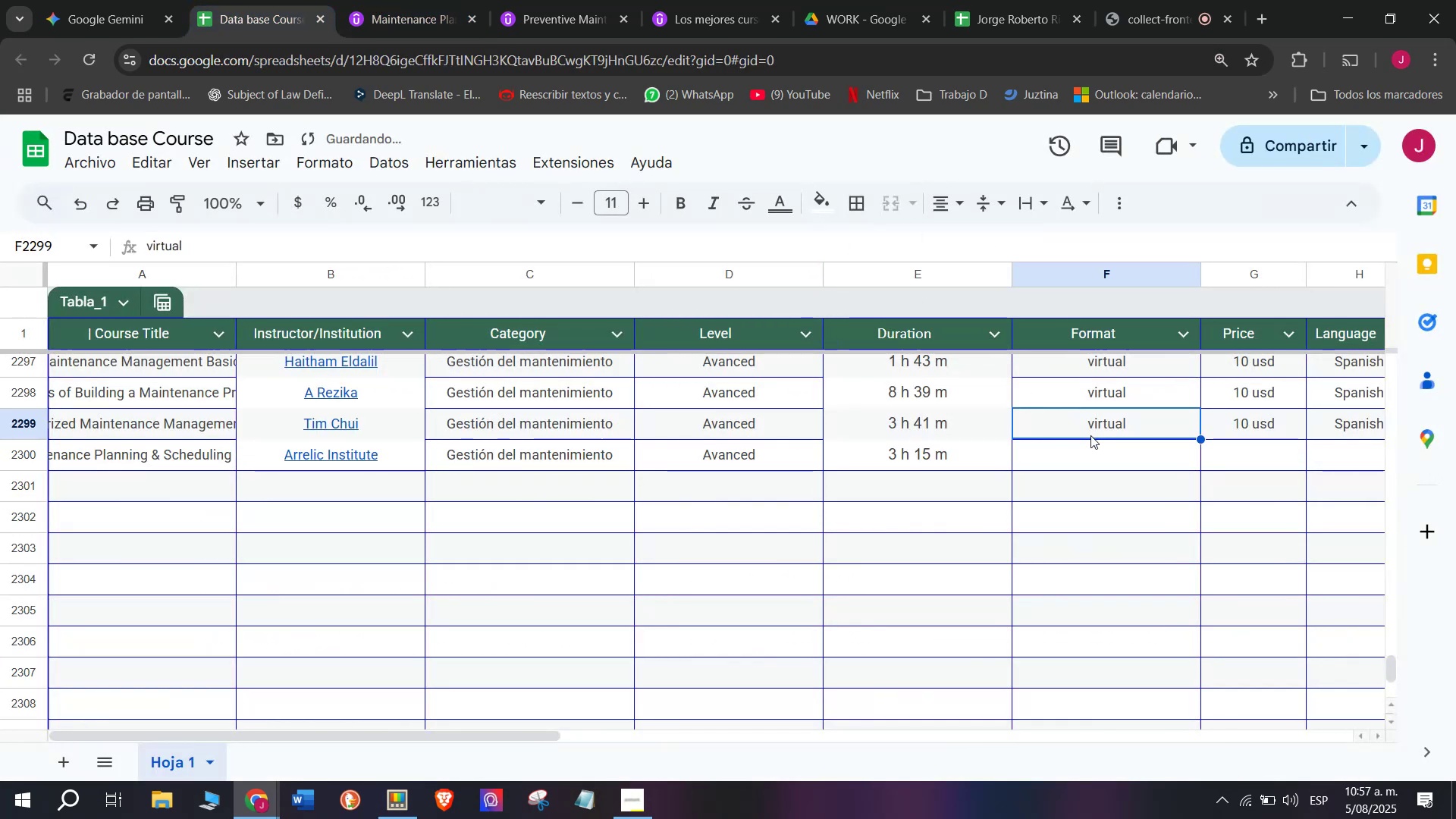 
key(Break)
 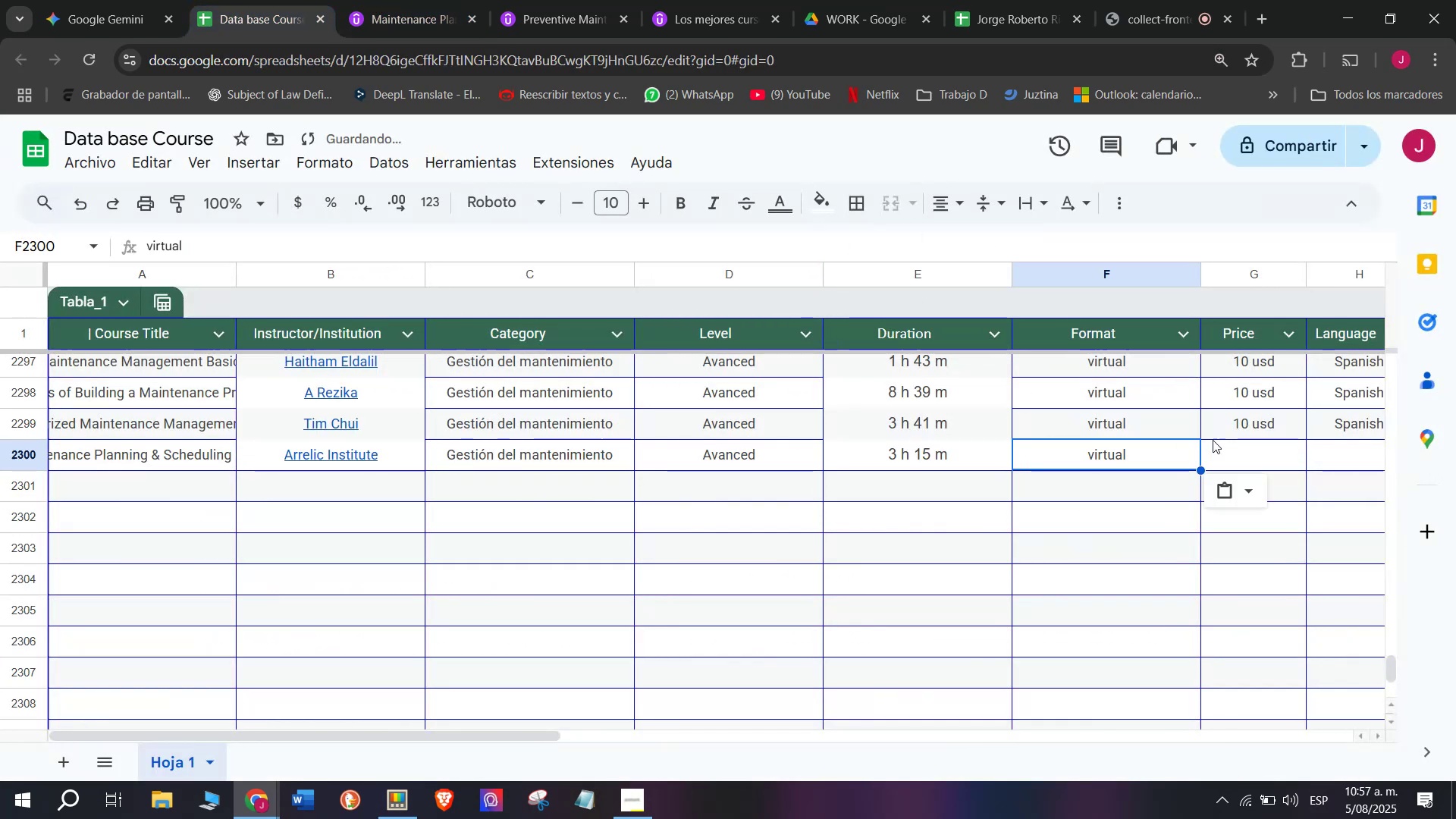 
key(Control+ControlLeft)
 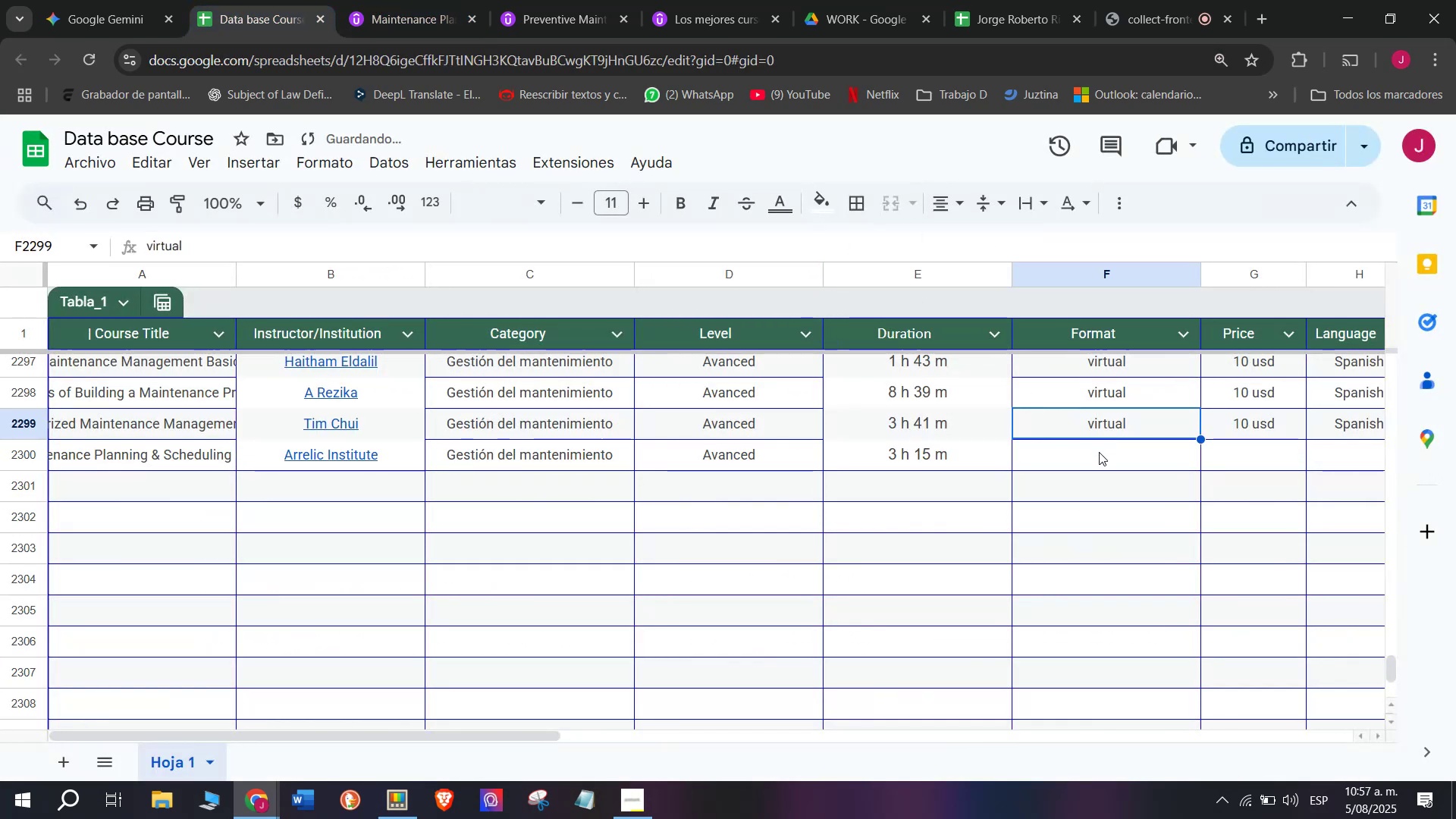 
key(Control+C)
 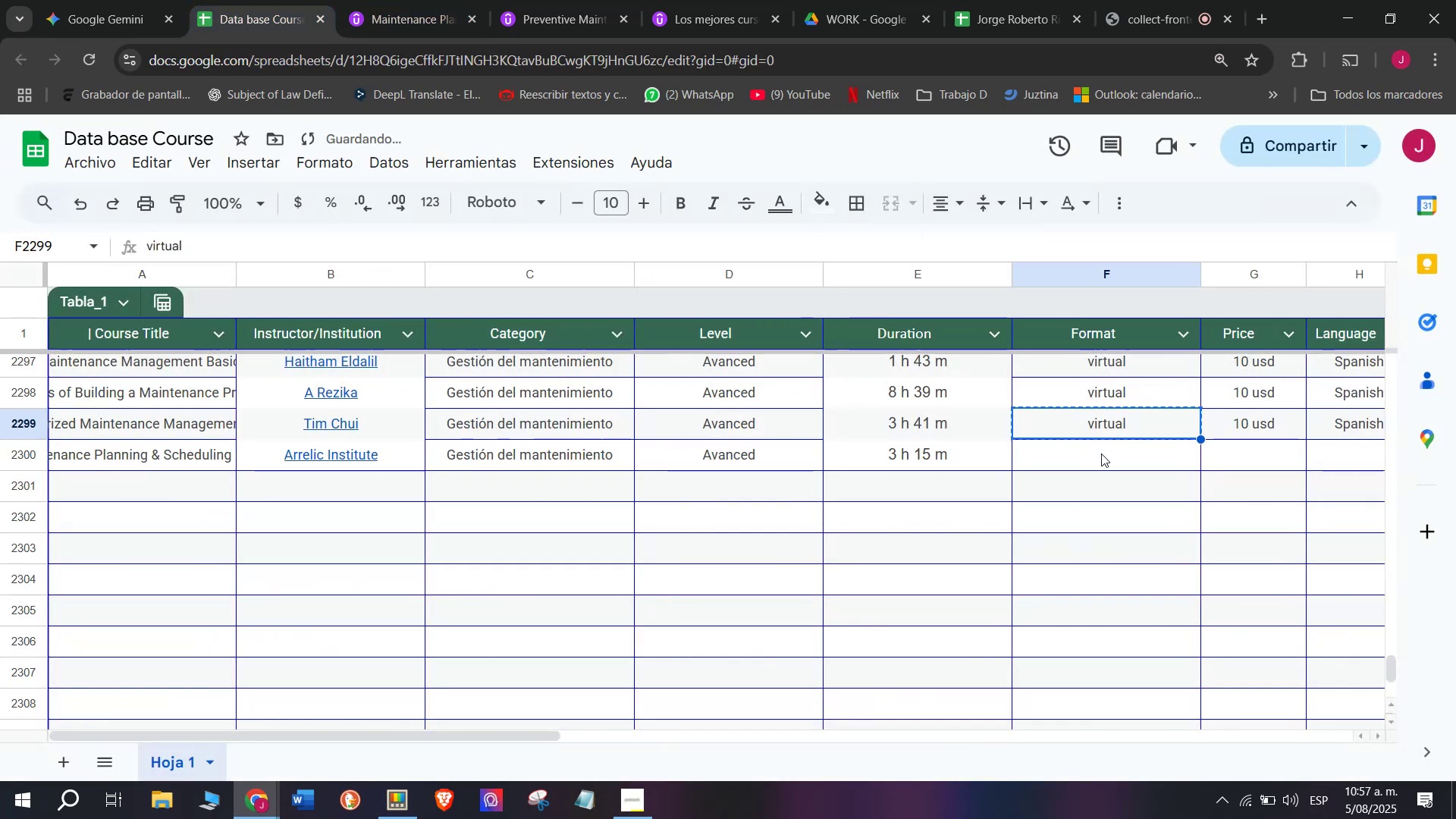 
key(Z)
 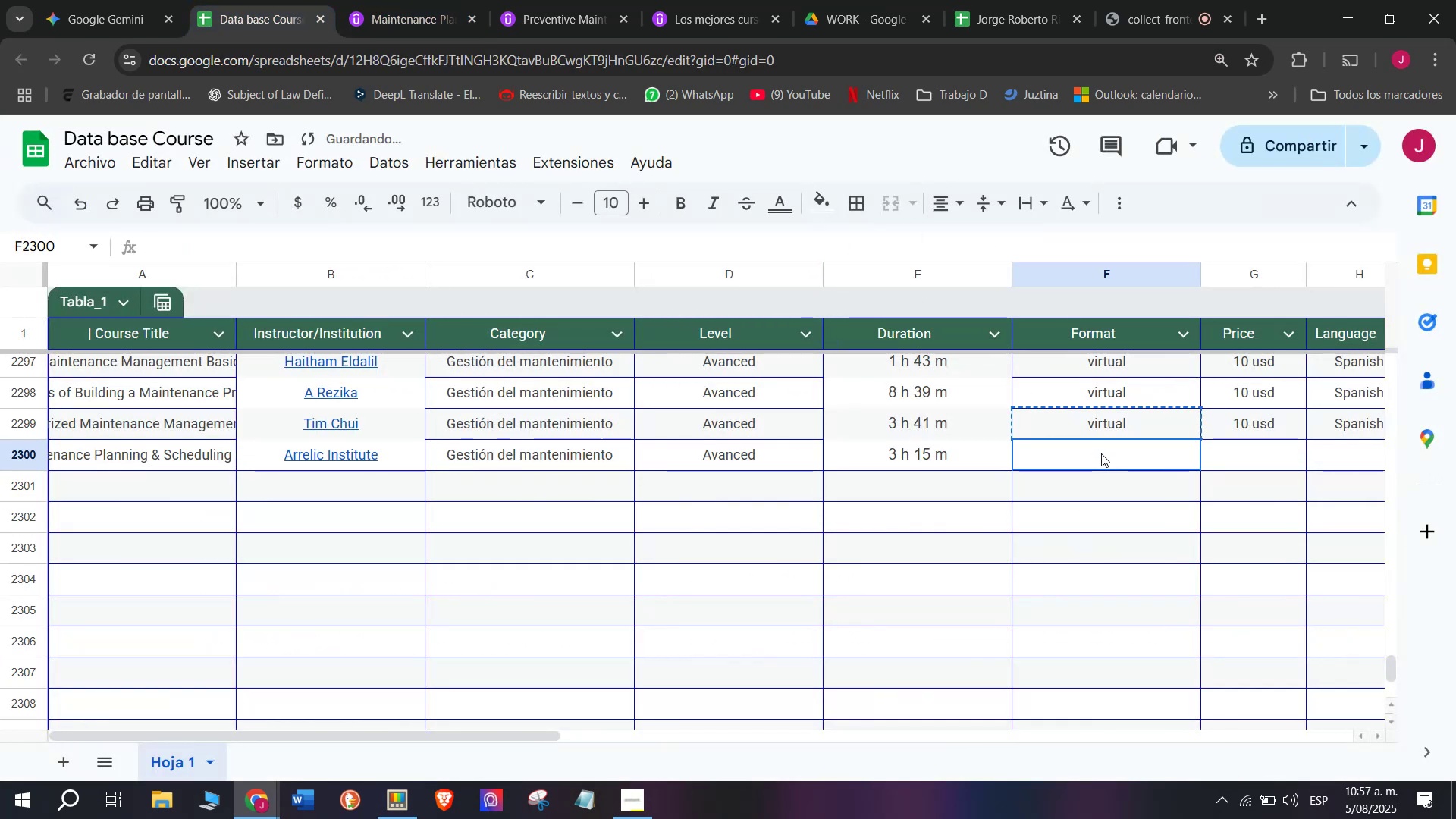 
key(Control+ControlLeft)
 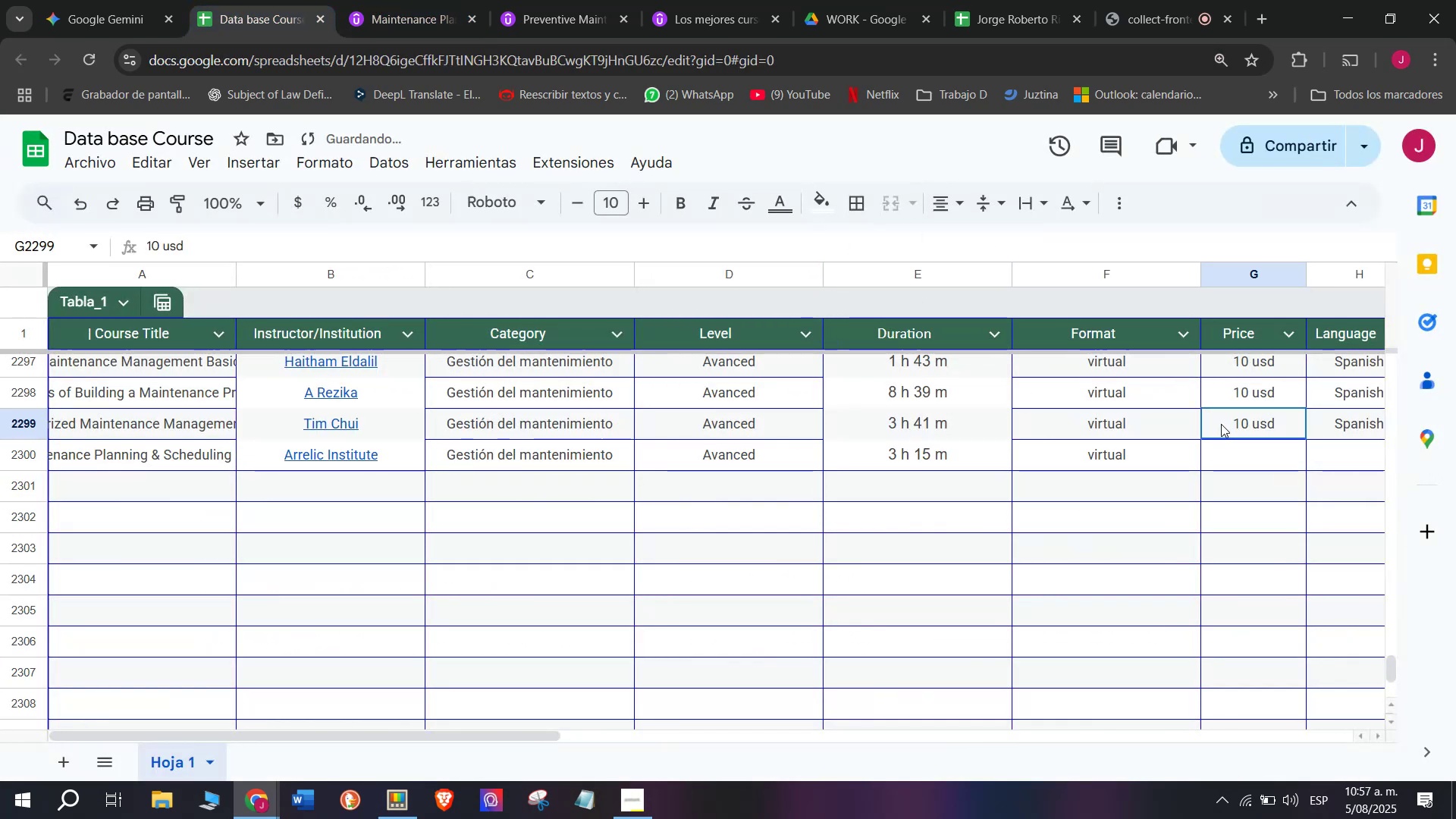 
key(Control+V)
 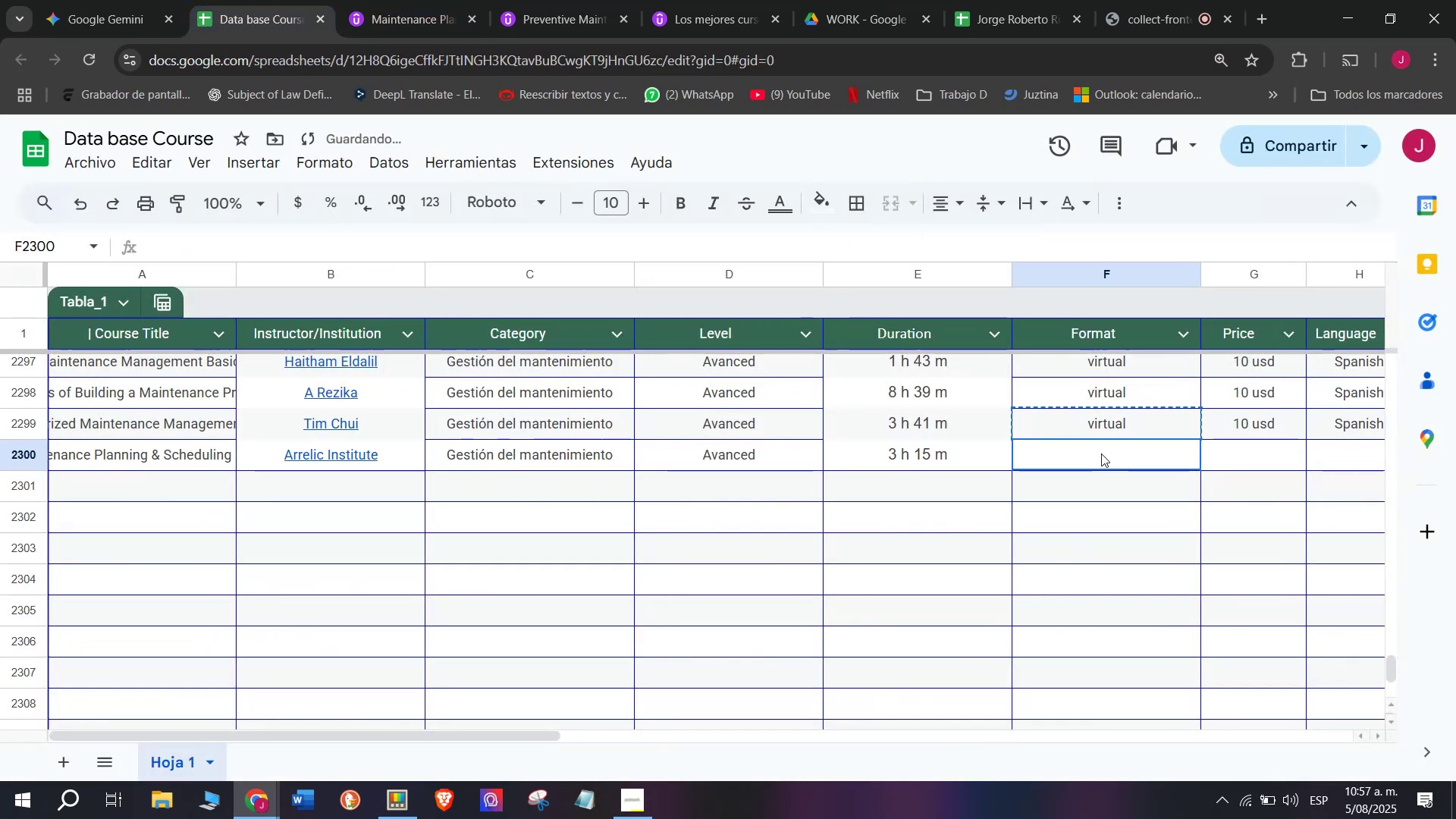 
double_click([1101, 453])
 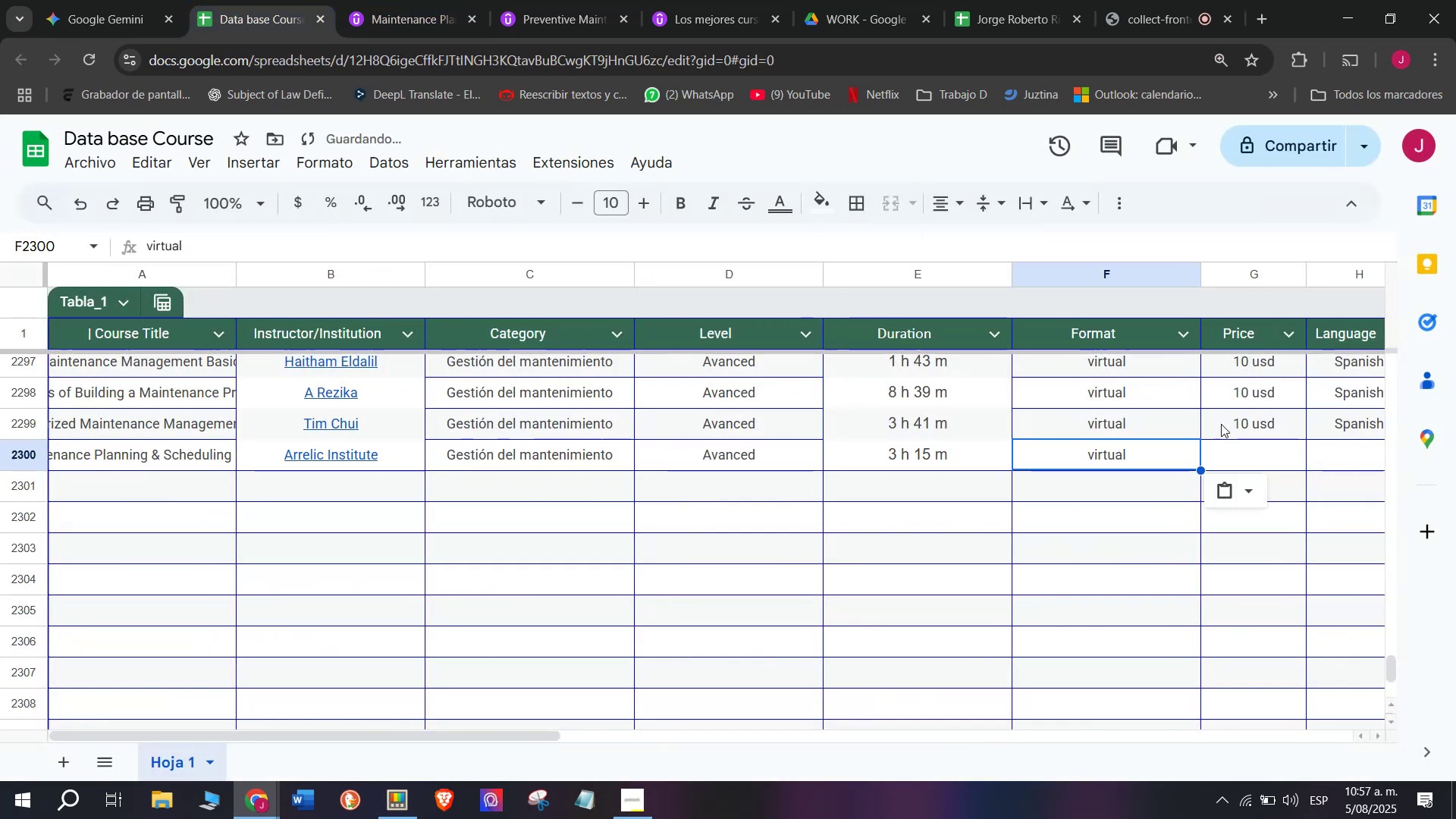 
triple_click([1221, 424])
 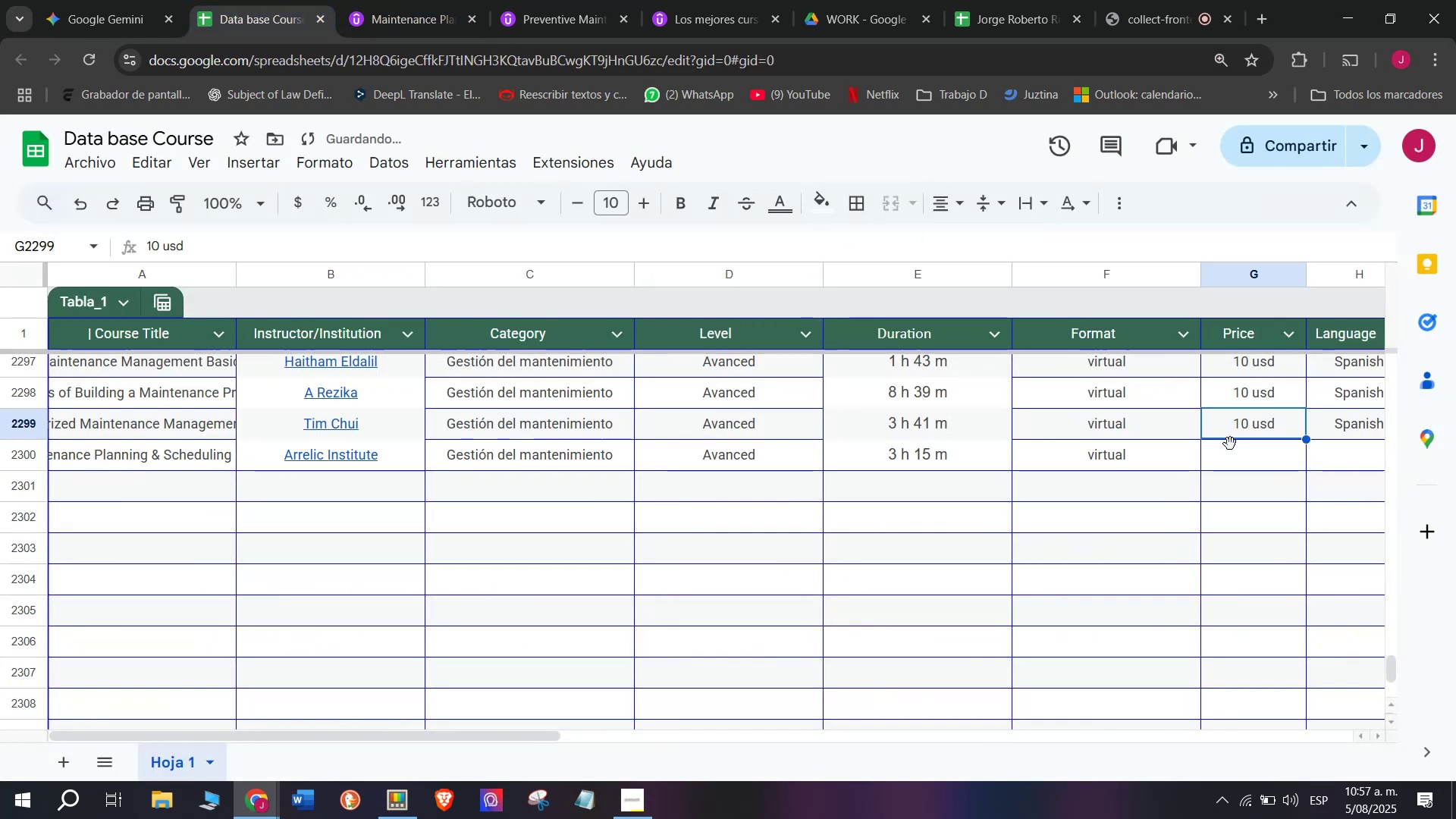 
key(Control+ControlLeft)
 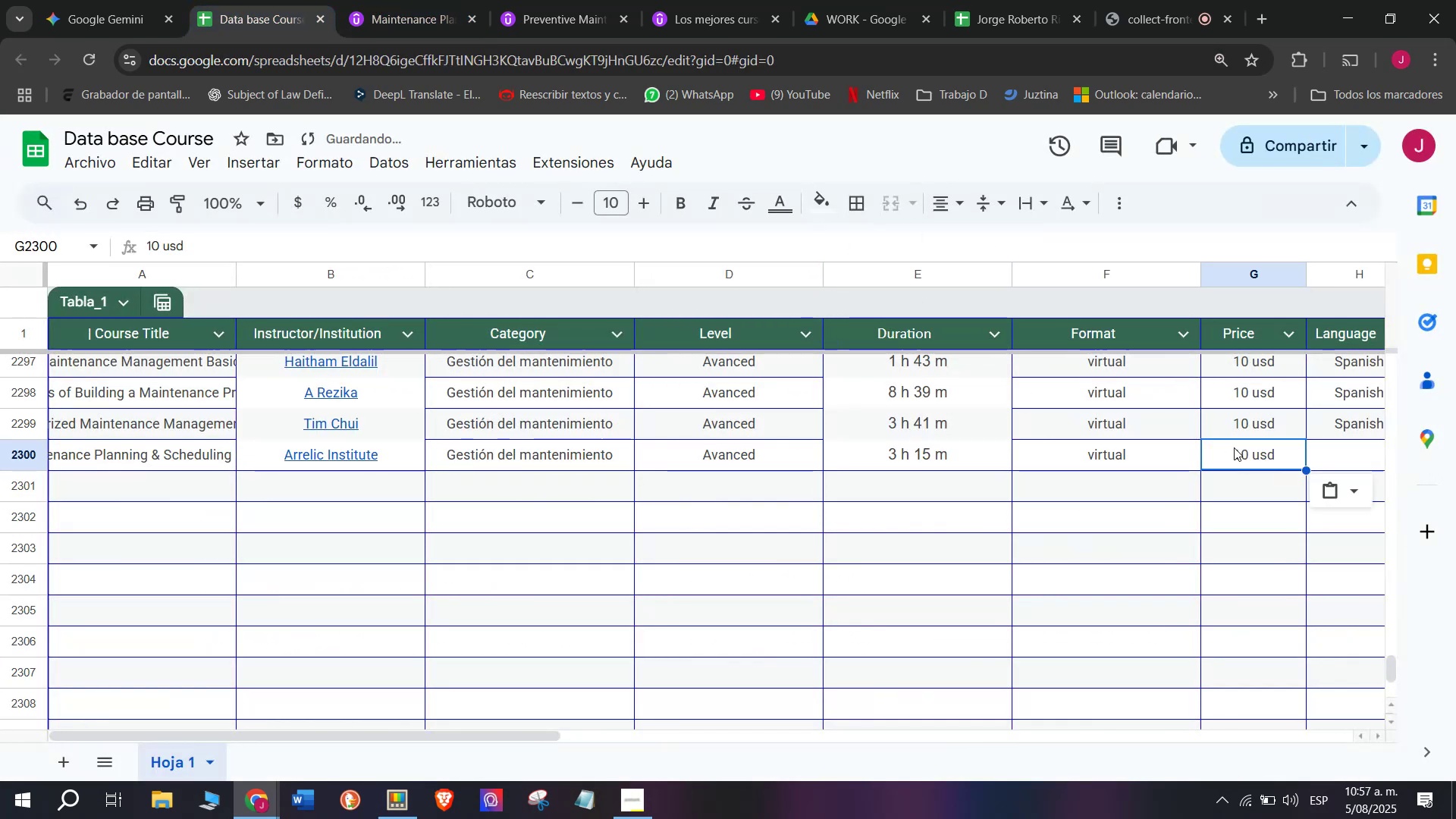 
key(Break)
 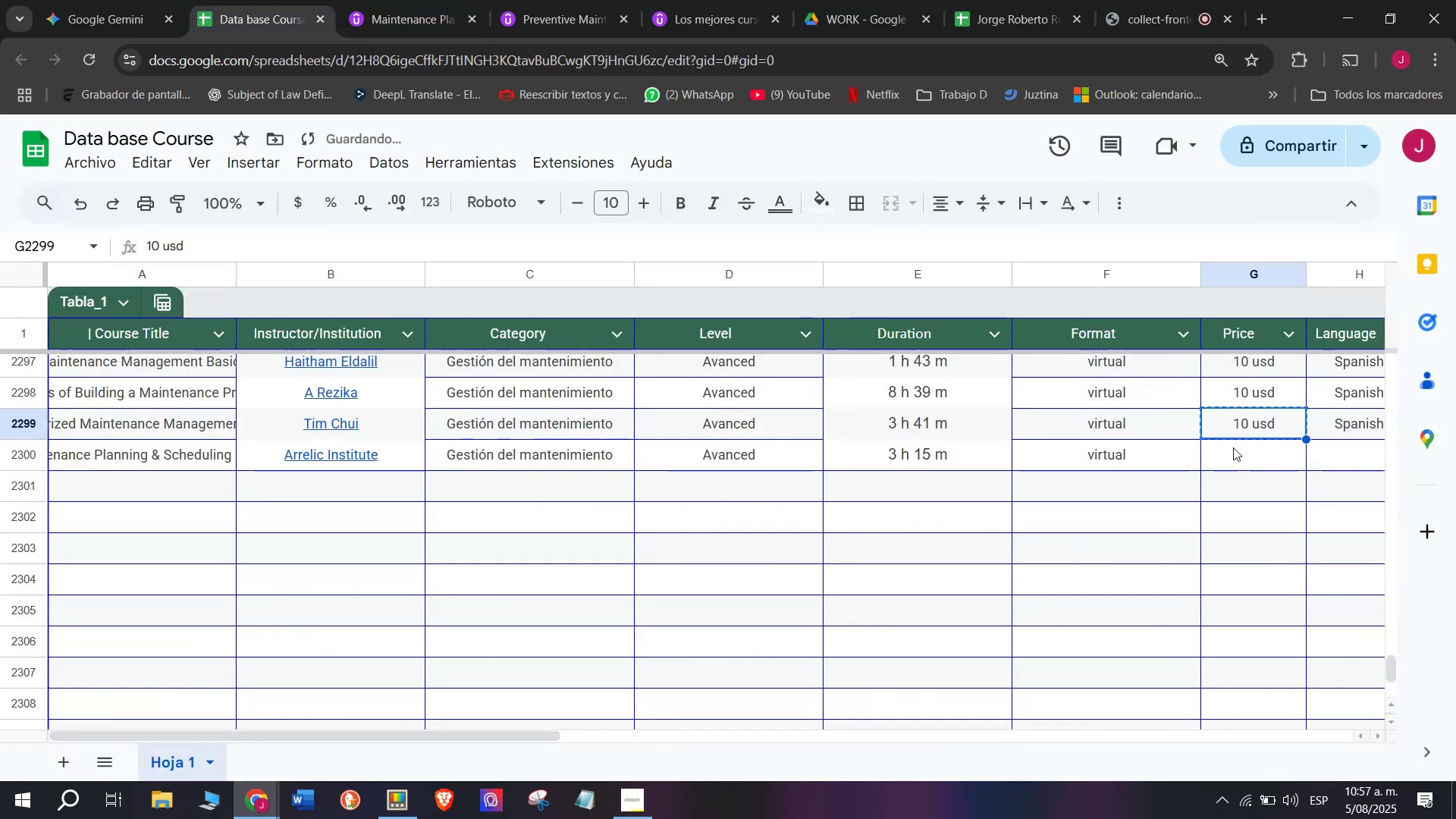 
key(Control+C)
 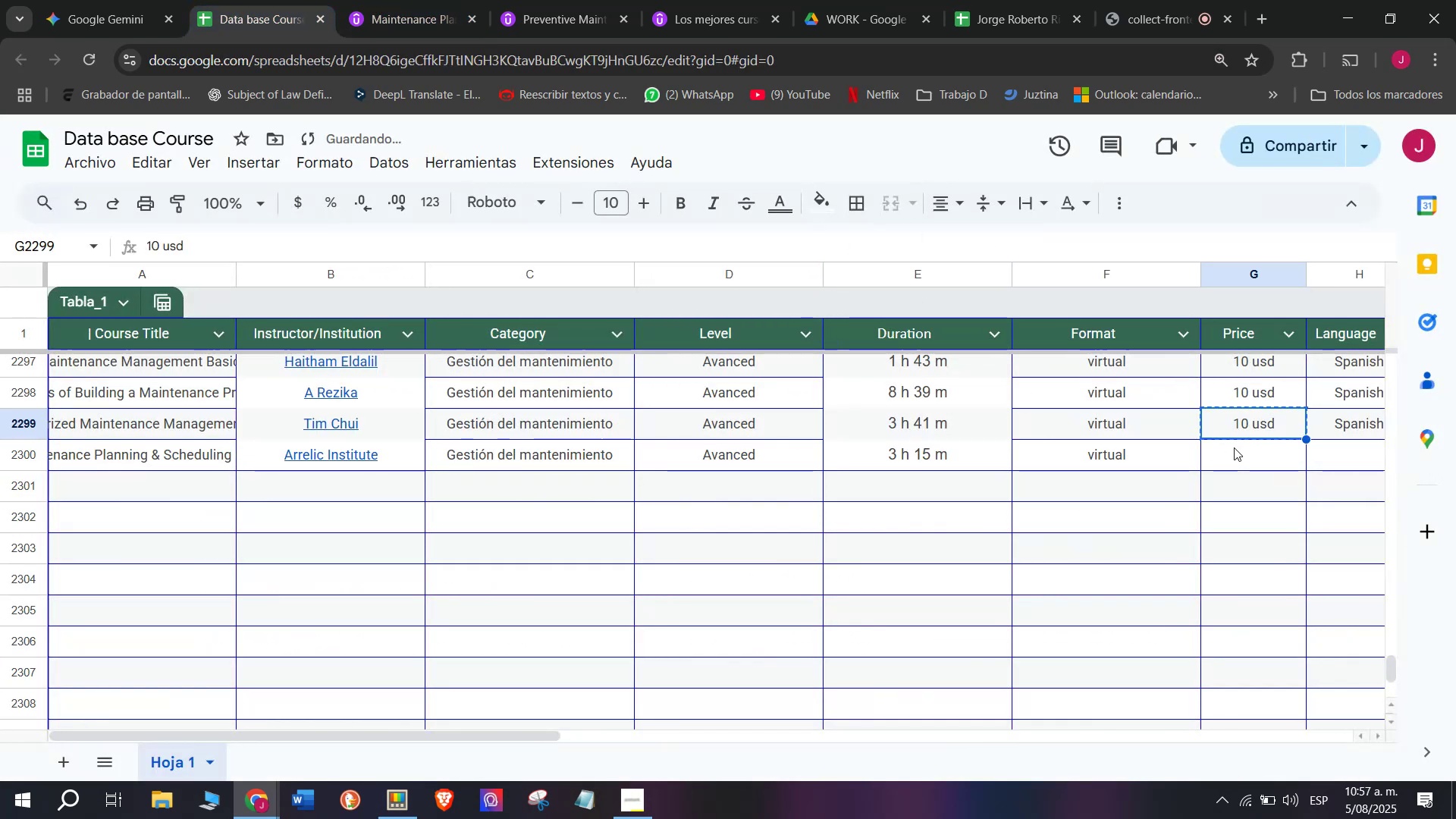 
triple_click([1234, 447])
 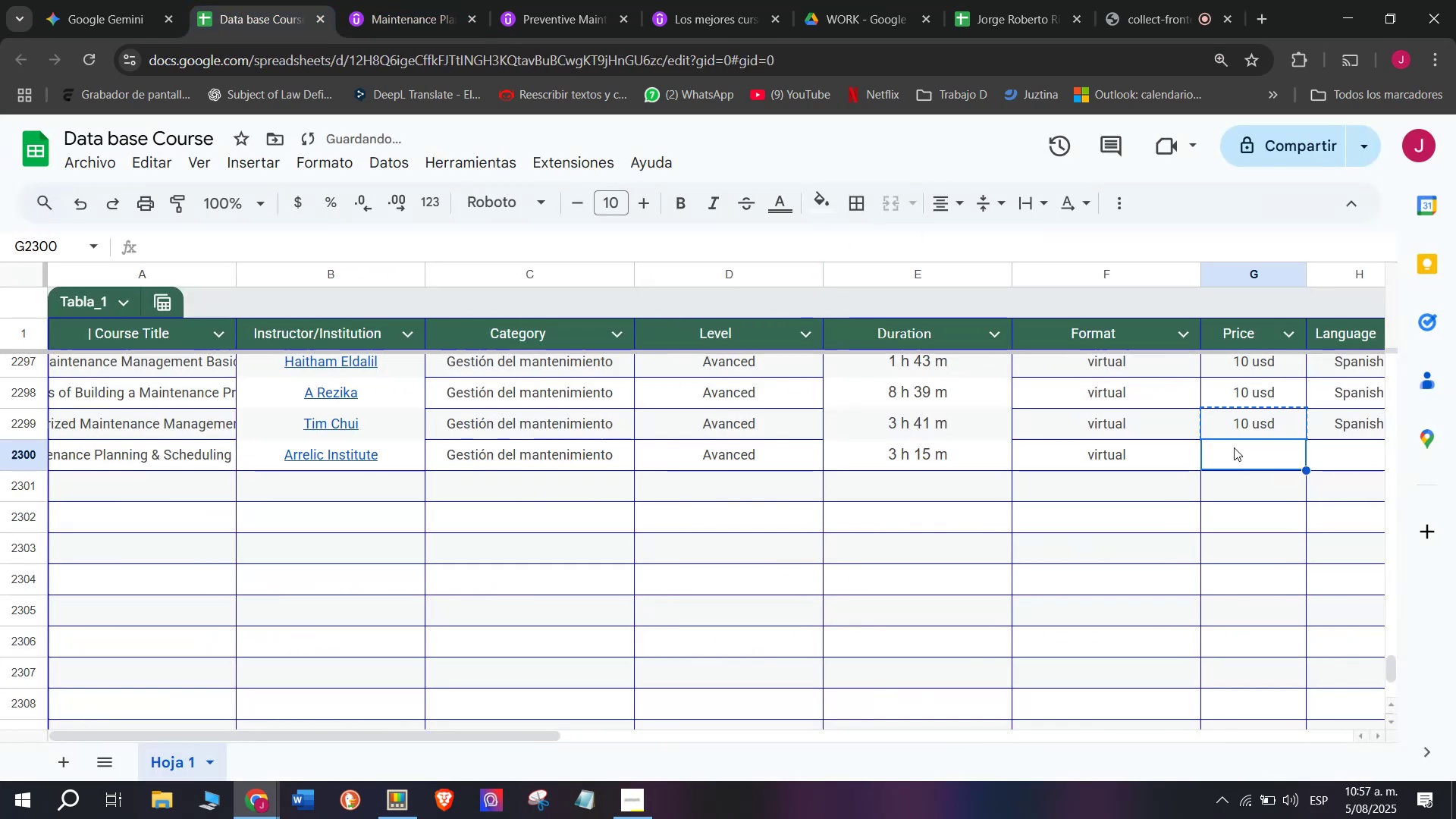 
key(Control+ControlLeft)
 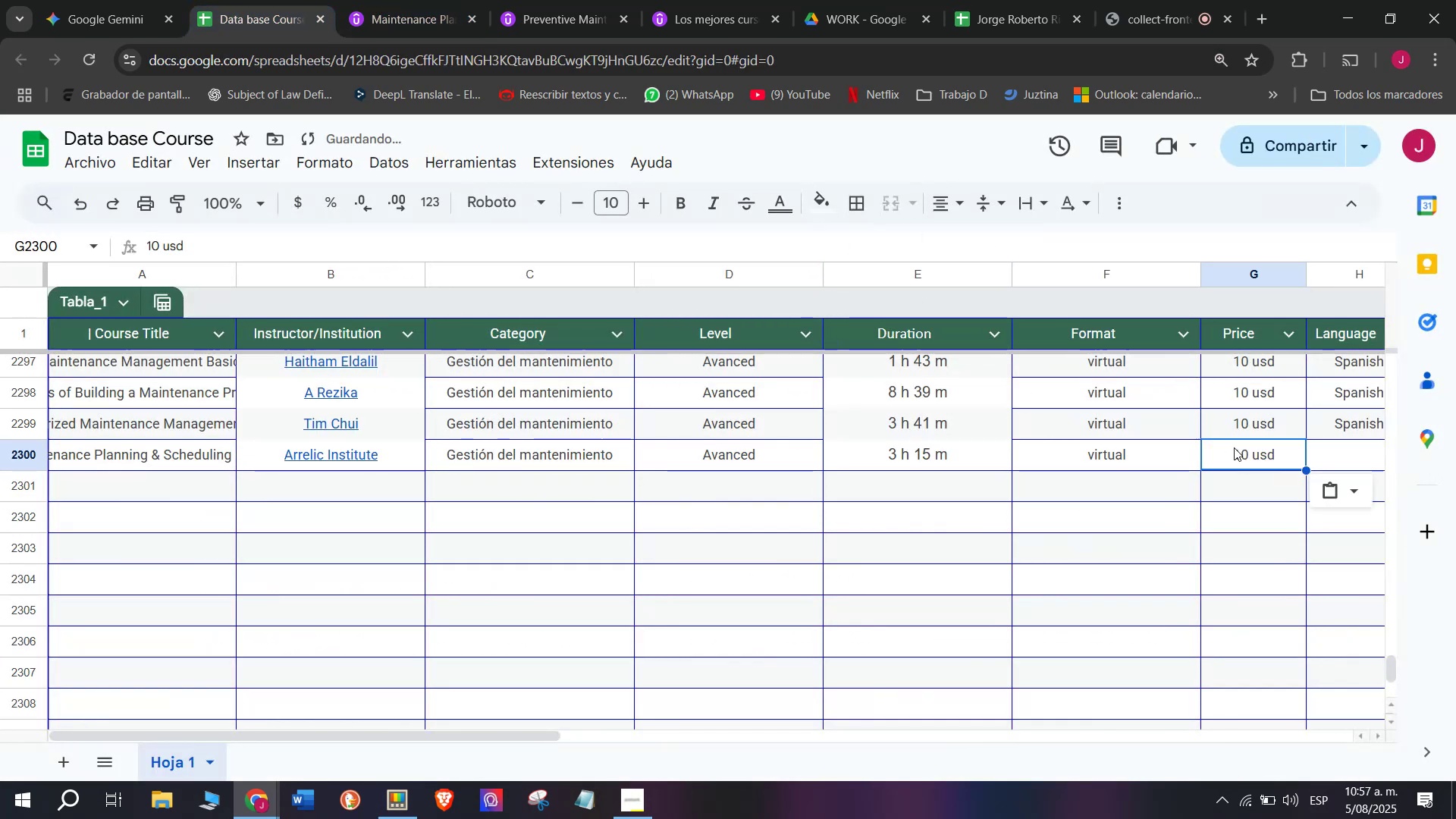 
key(Z)
 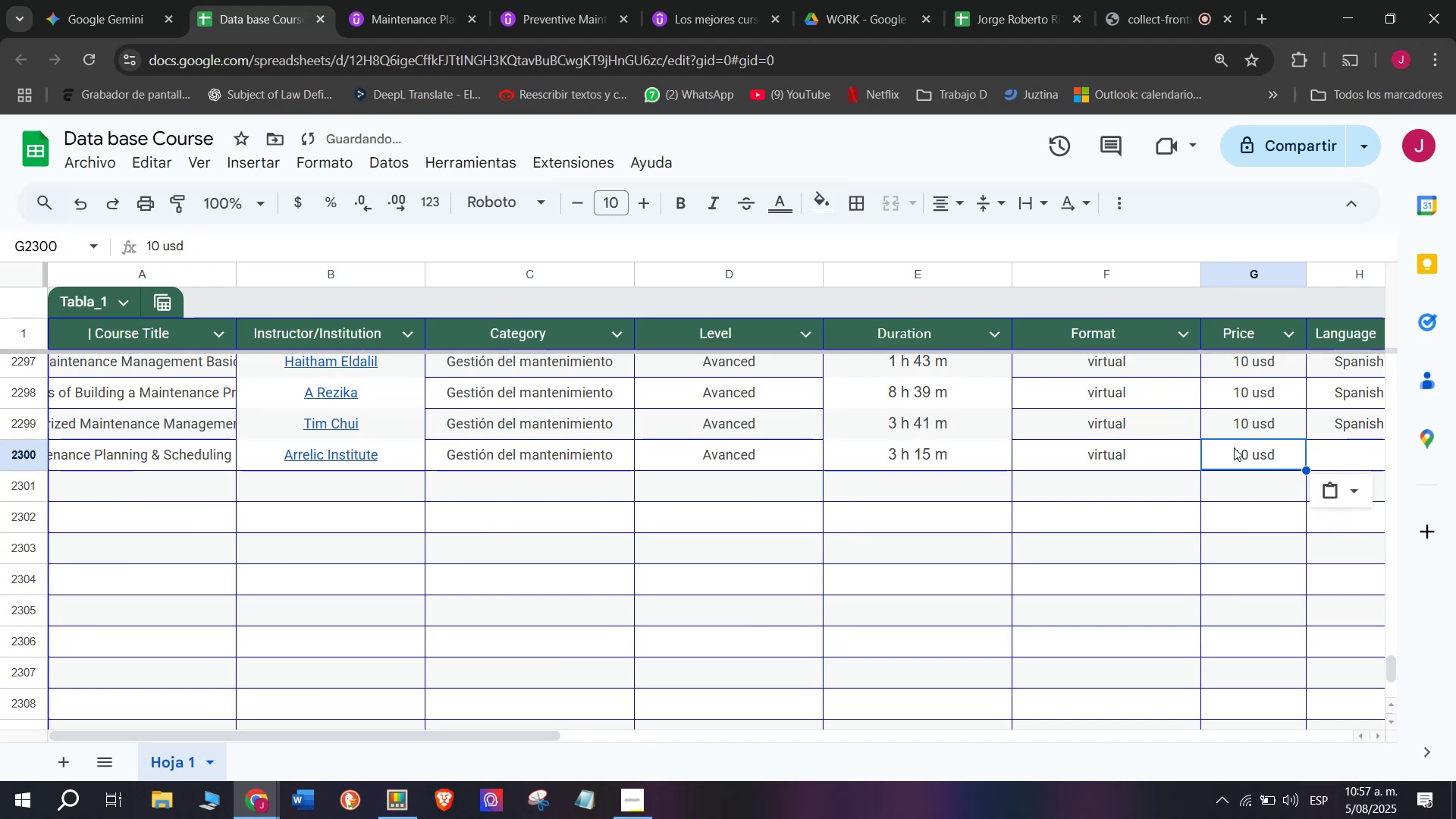 
key(Control+V)
 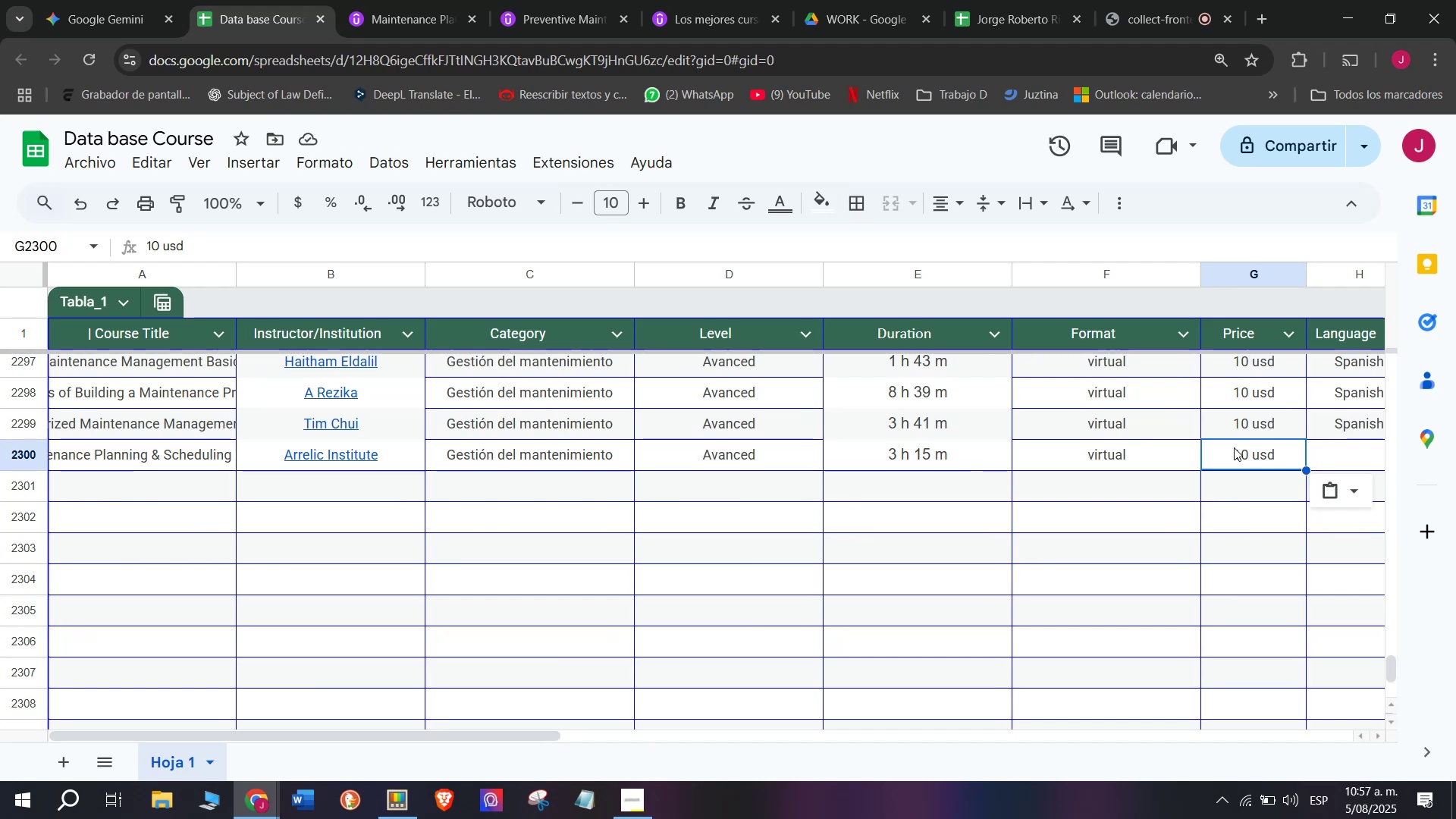 
wait(13.15)
 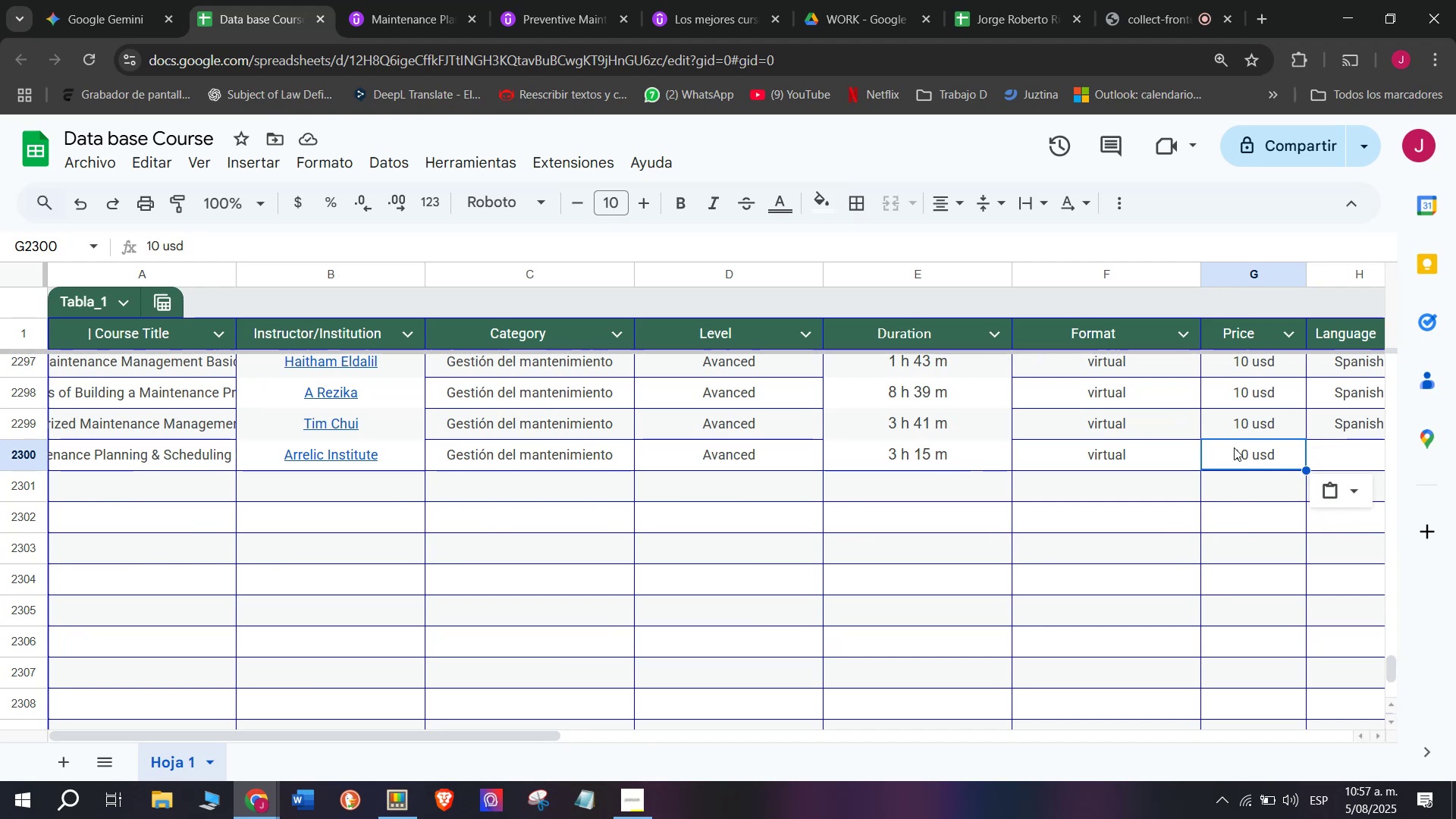 
left_click([435, 0])
 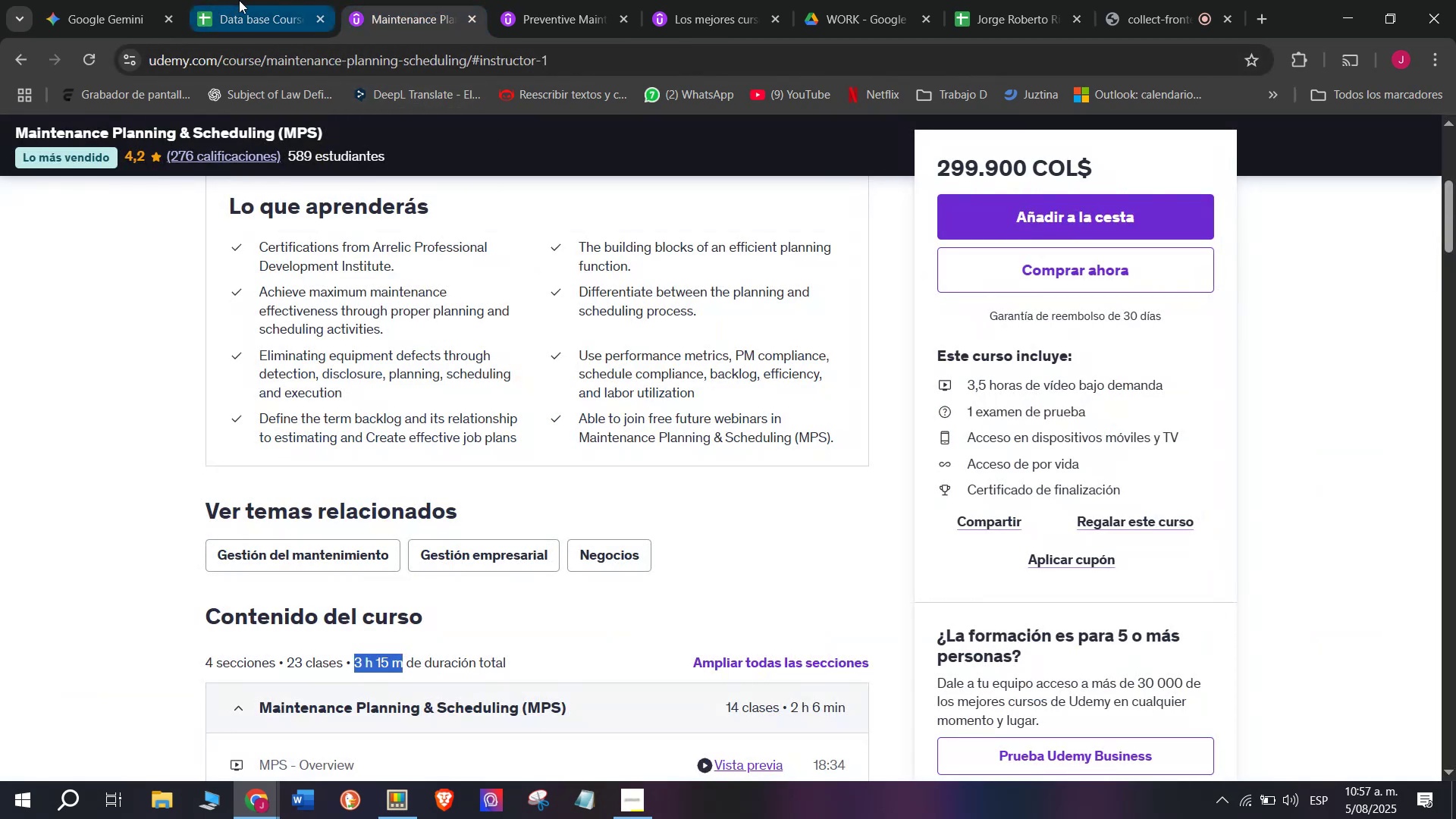 
left_click([239, 0])
 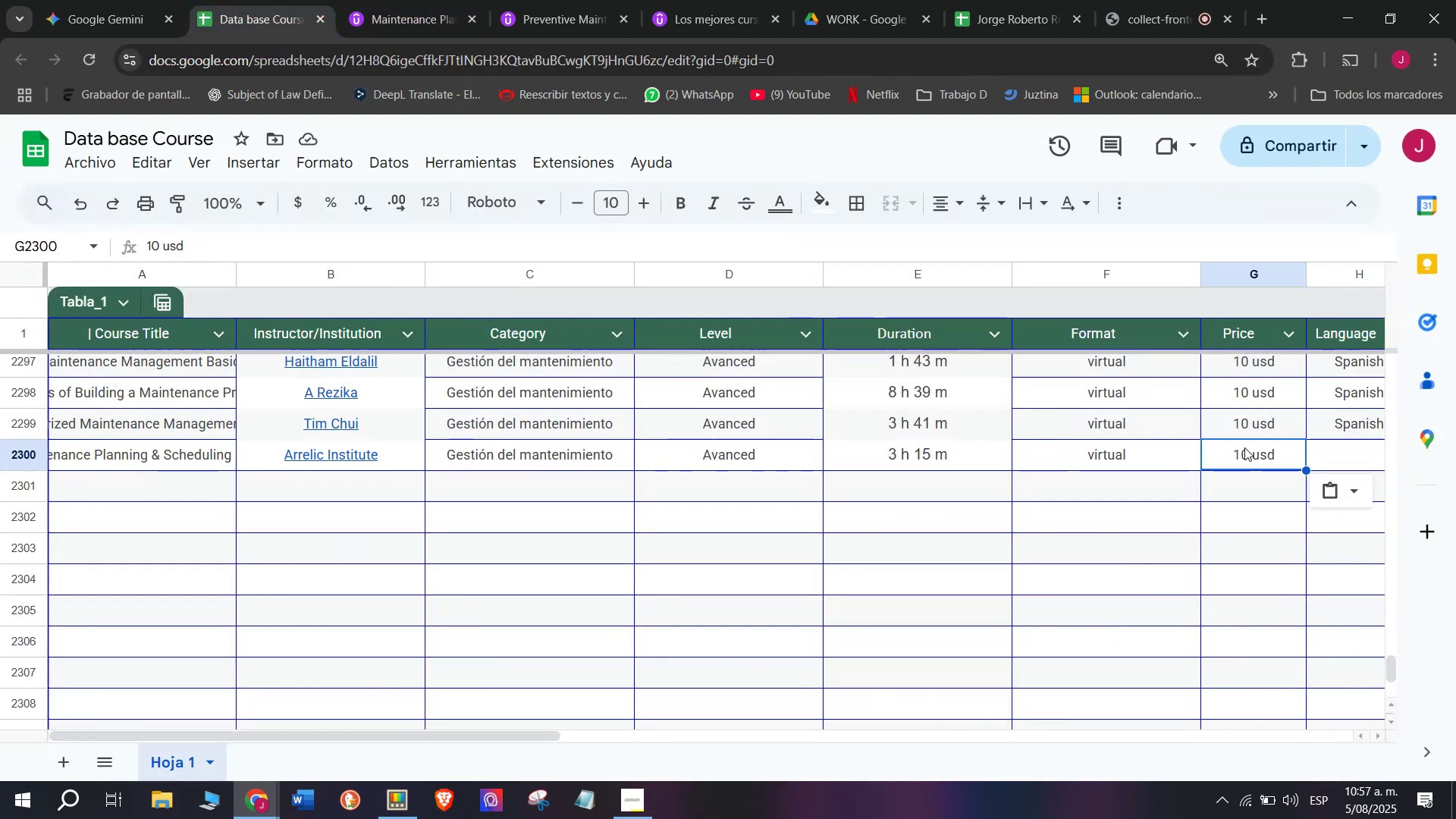 
double_click([1244, 447])
 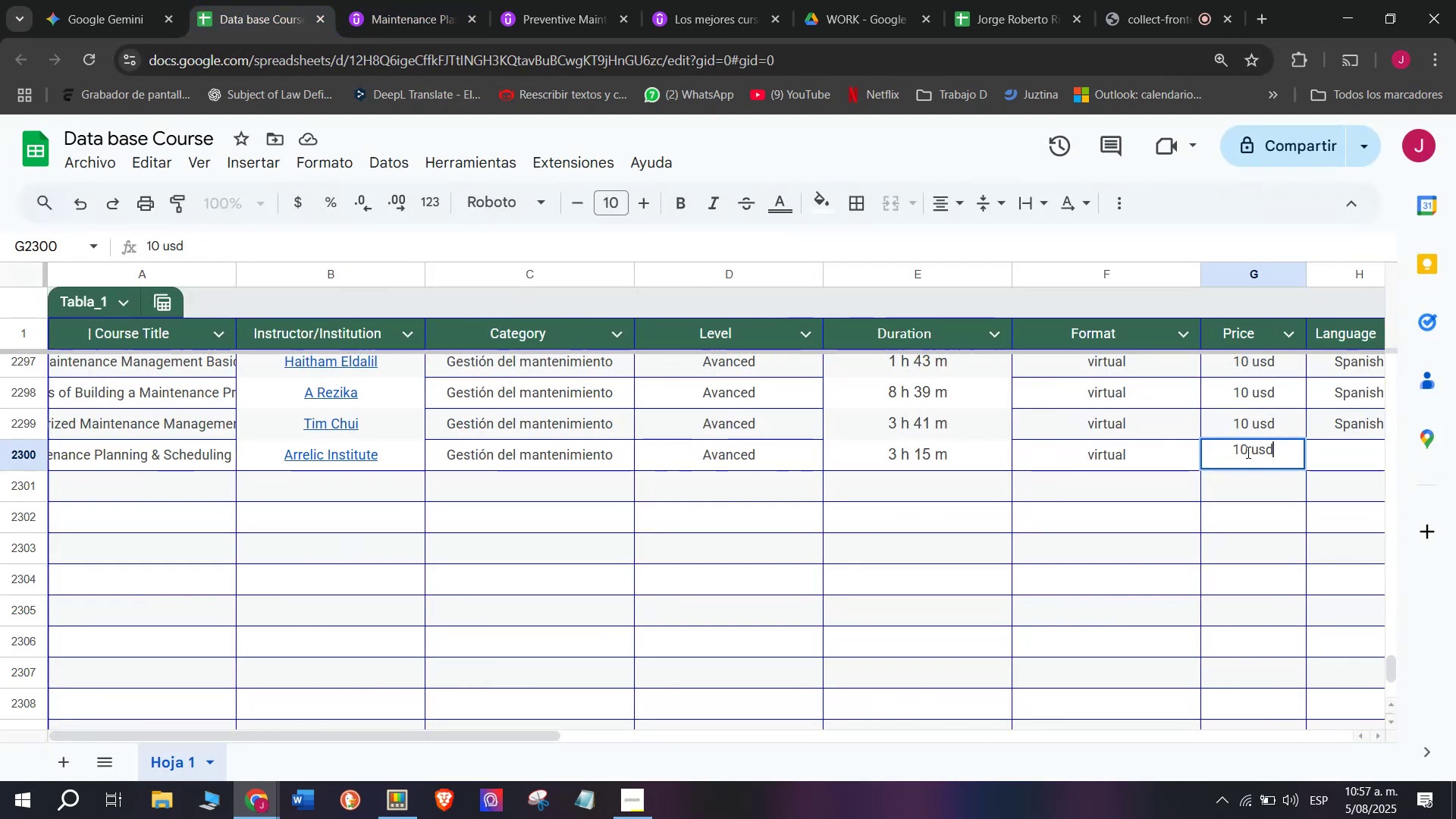 
triple_click([1247, 452])
 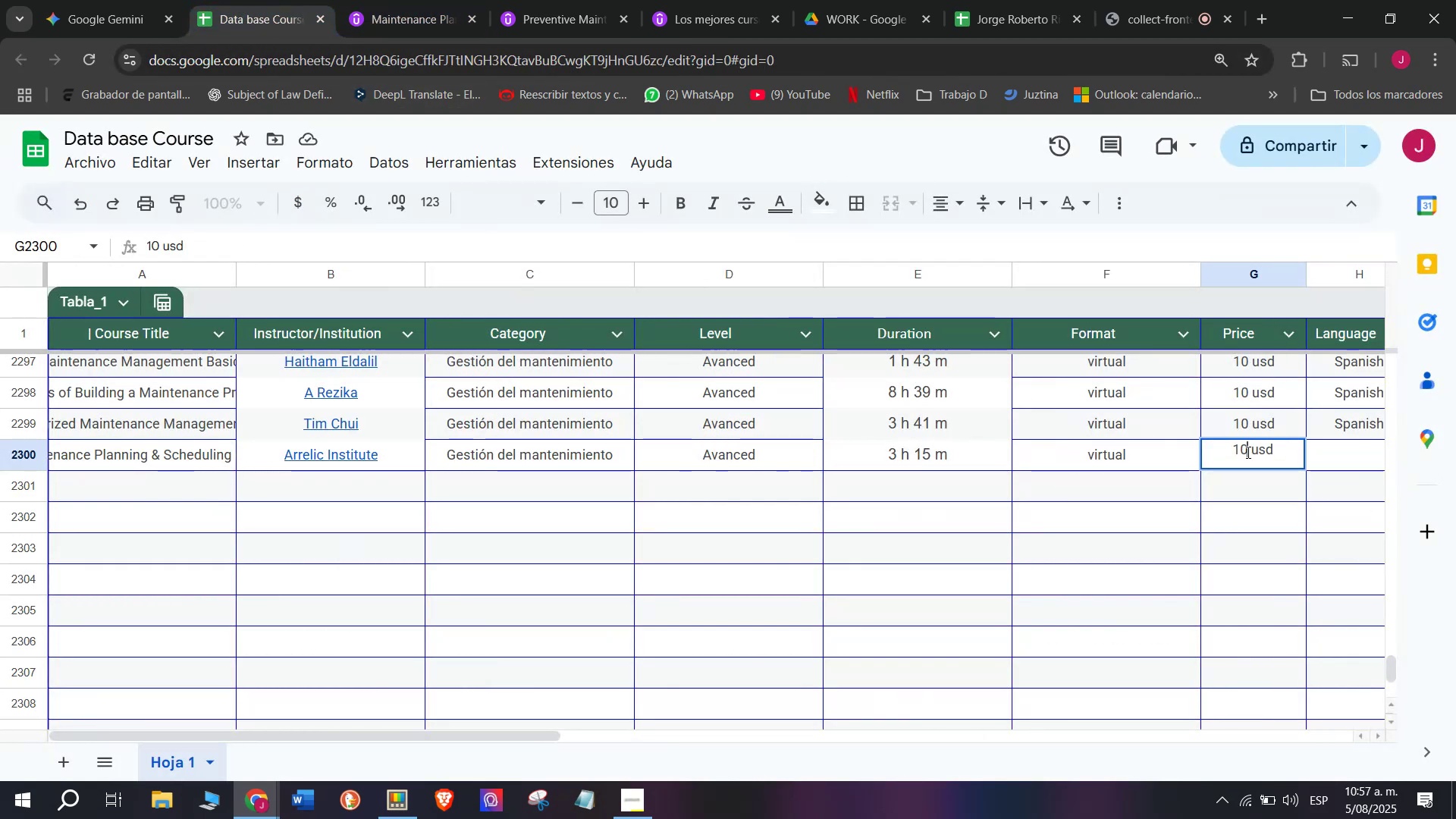 
key(Q)
 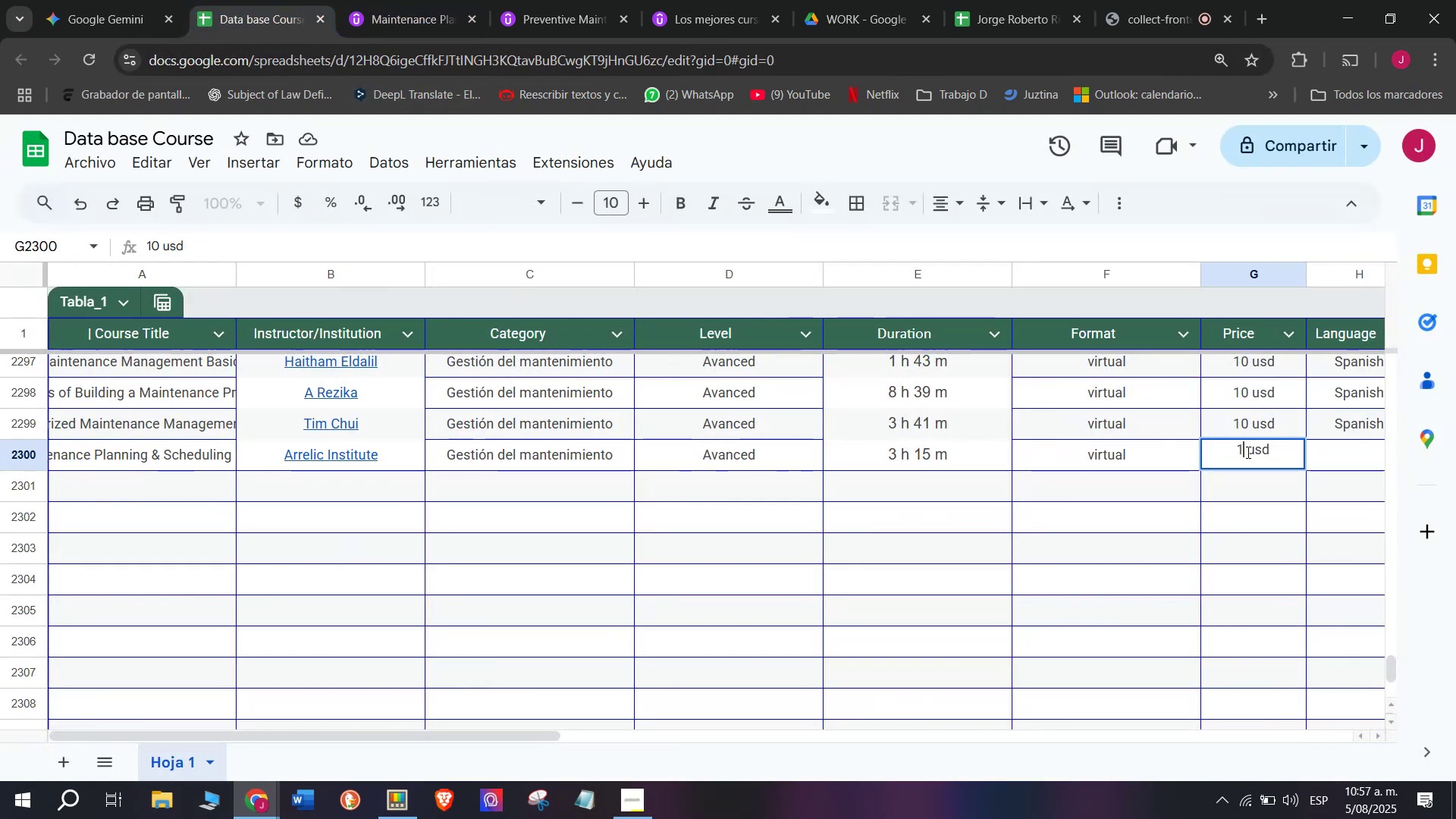 
key(Backspace)
 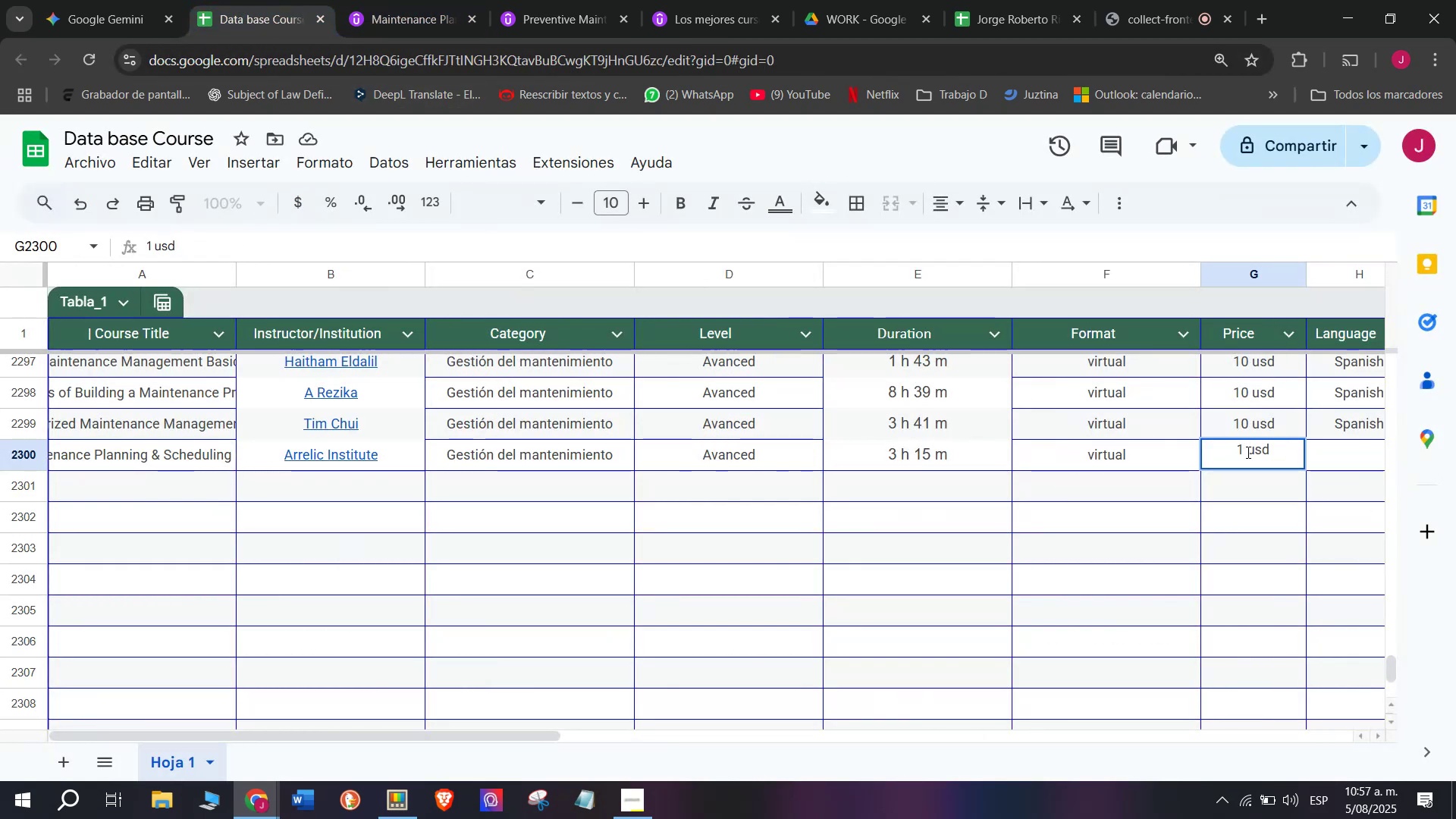 
key(Q)
 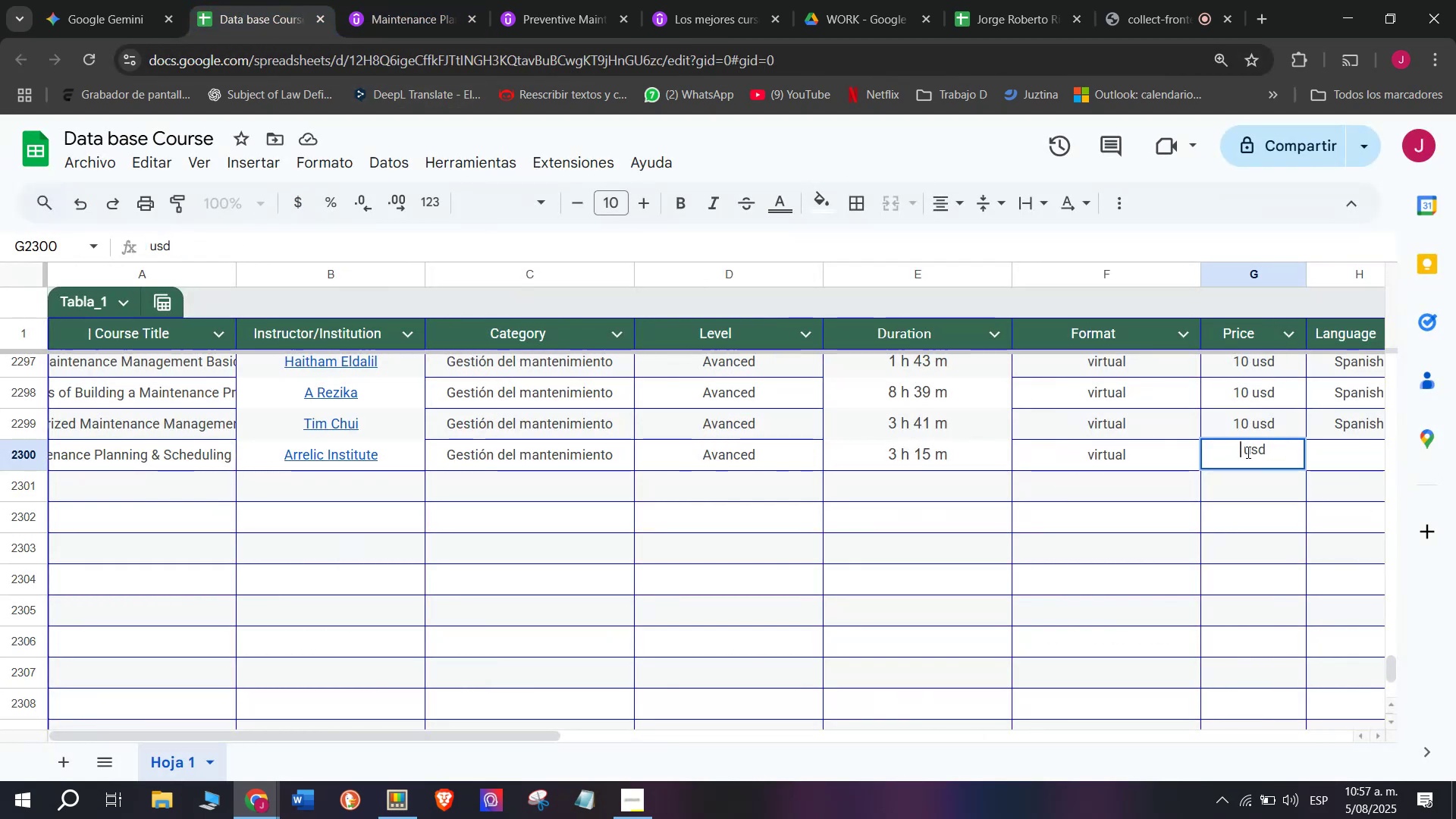 
key(Backspace)
 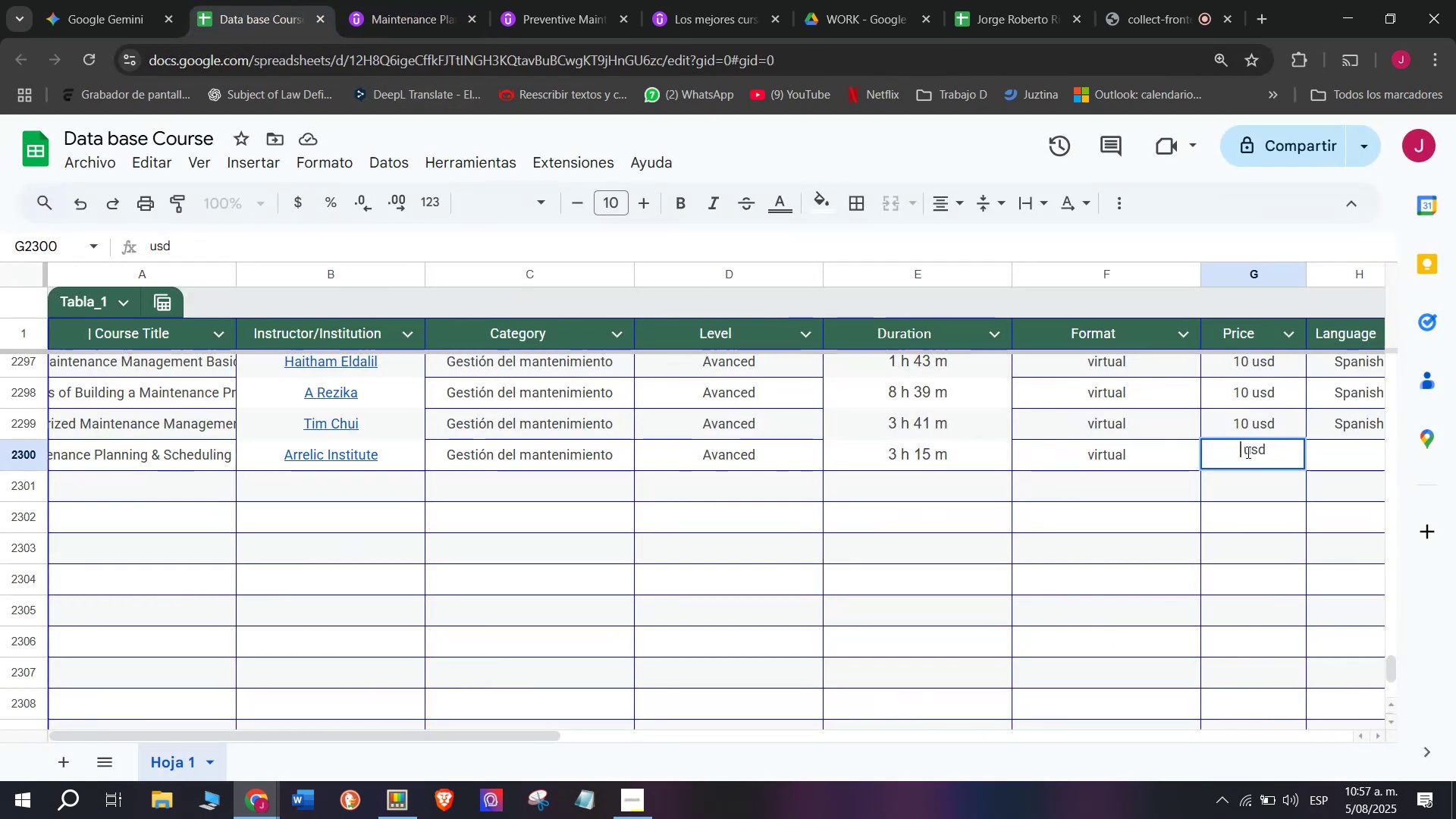 
type(75)
 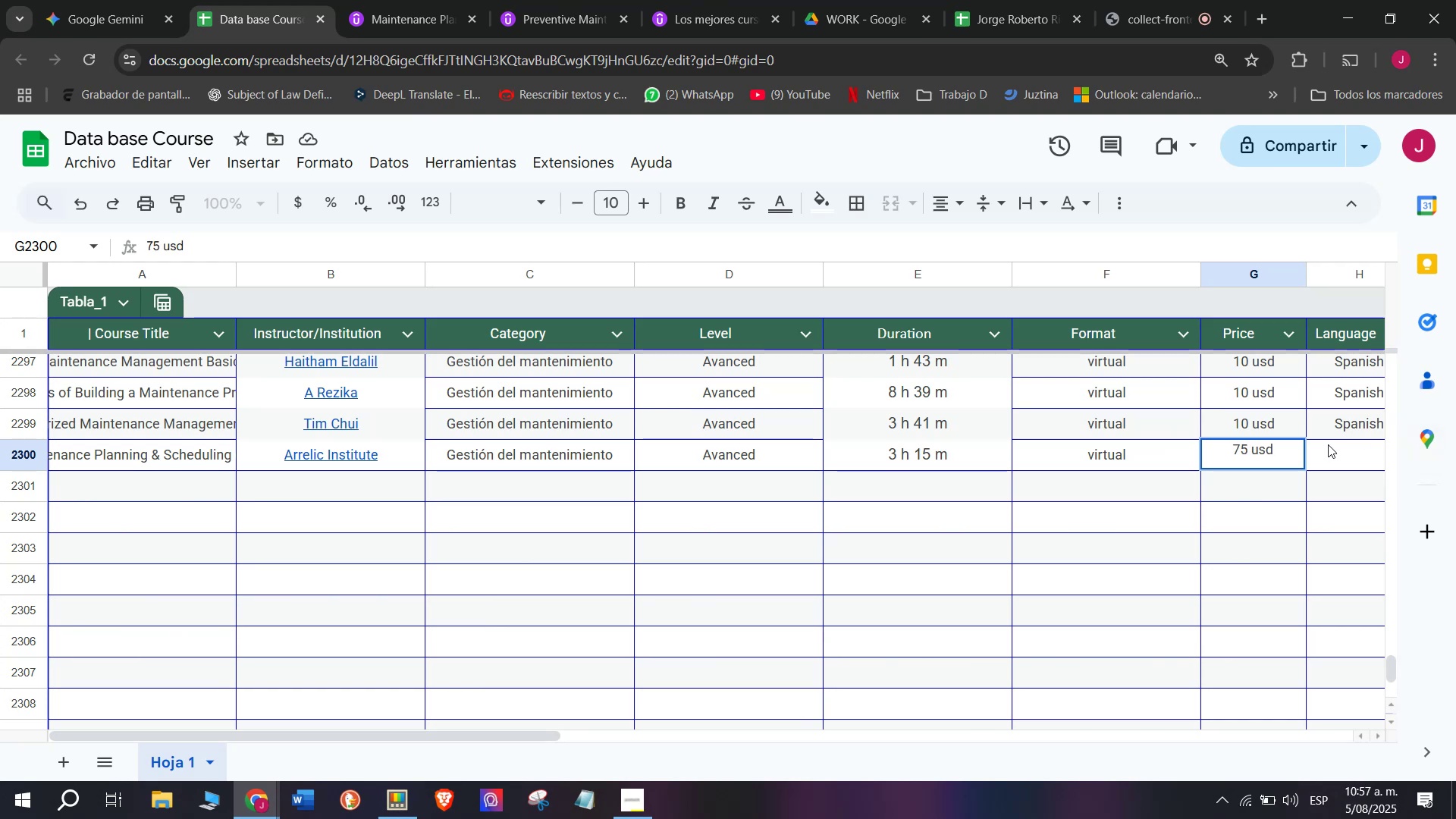 
left_click([1331, 444])
 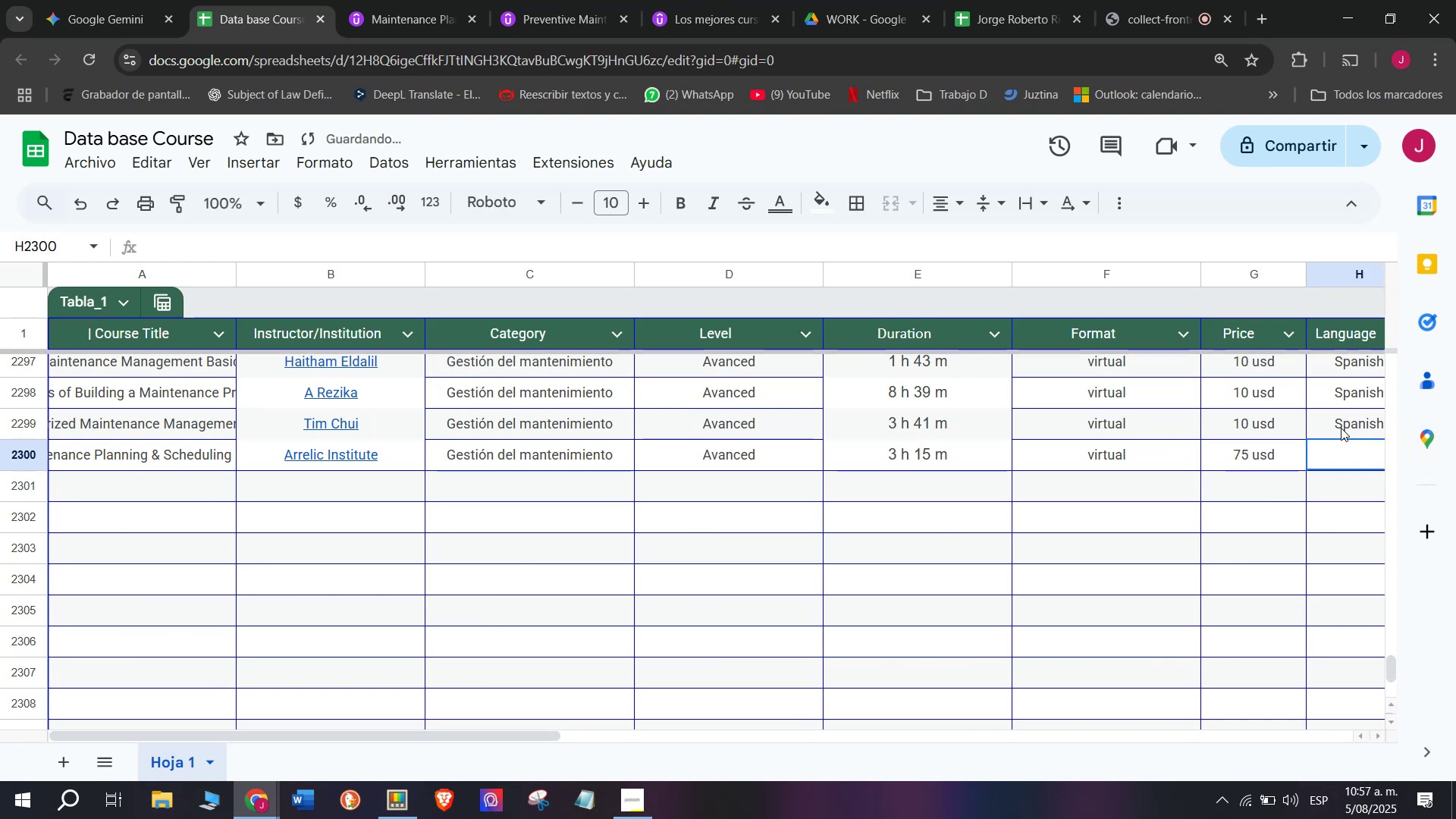 
left_click([1341, 426])
 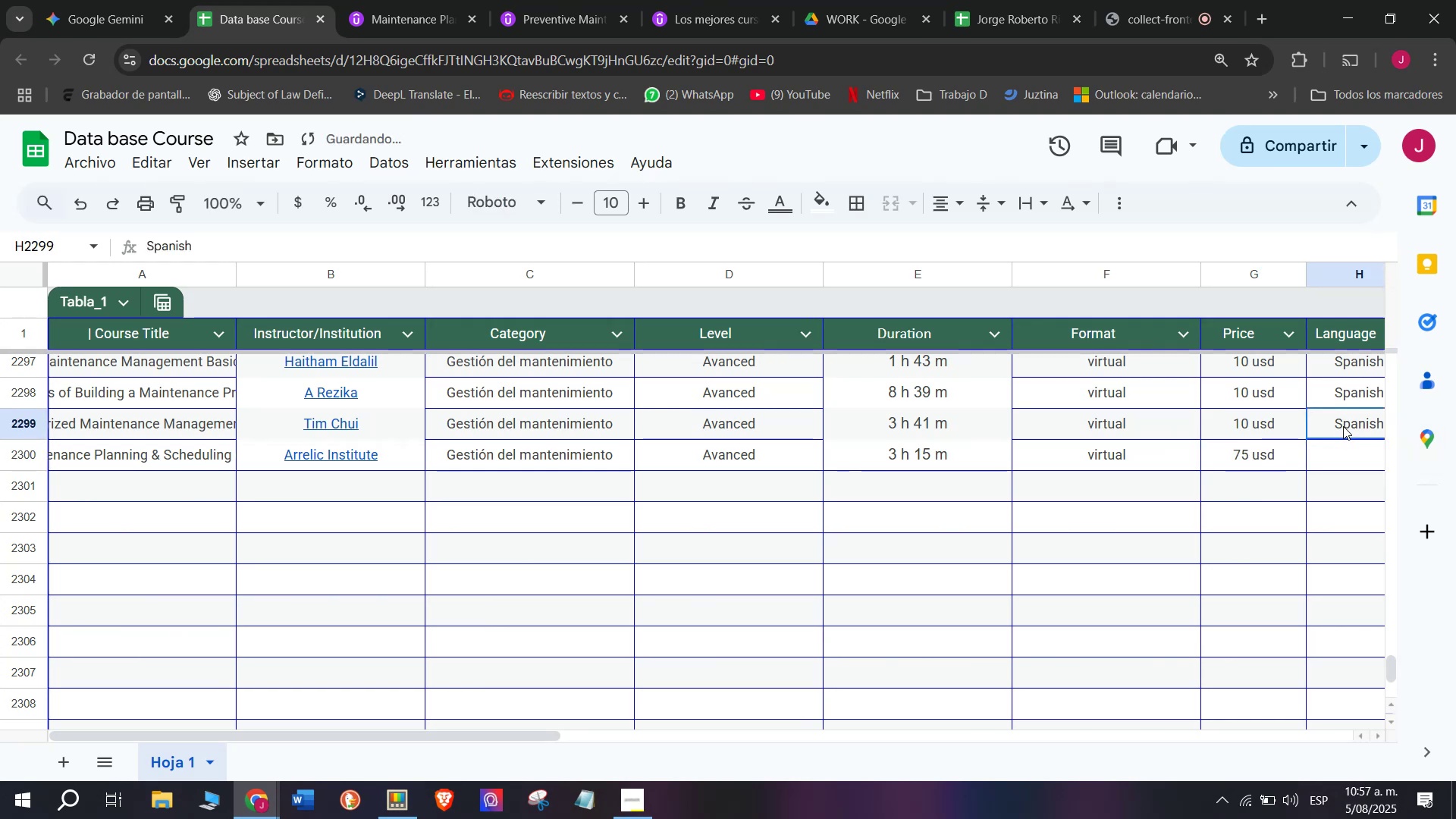 
key(Break)
 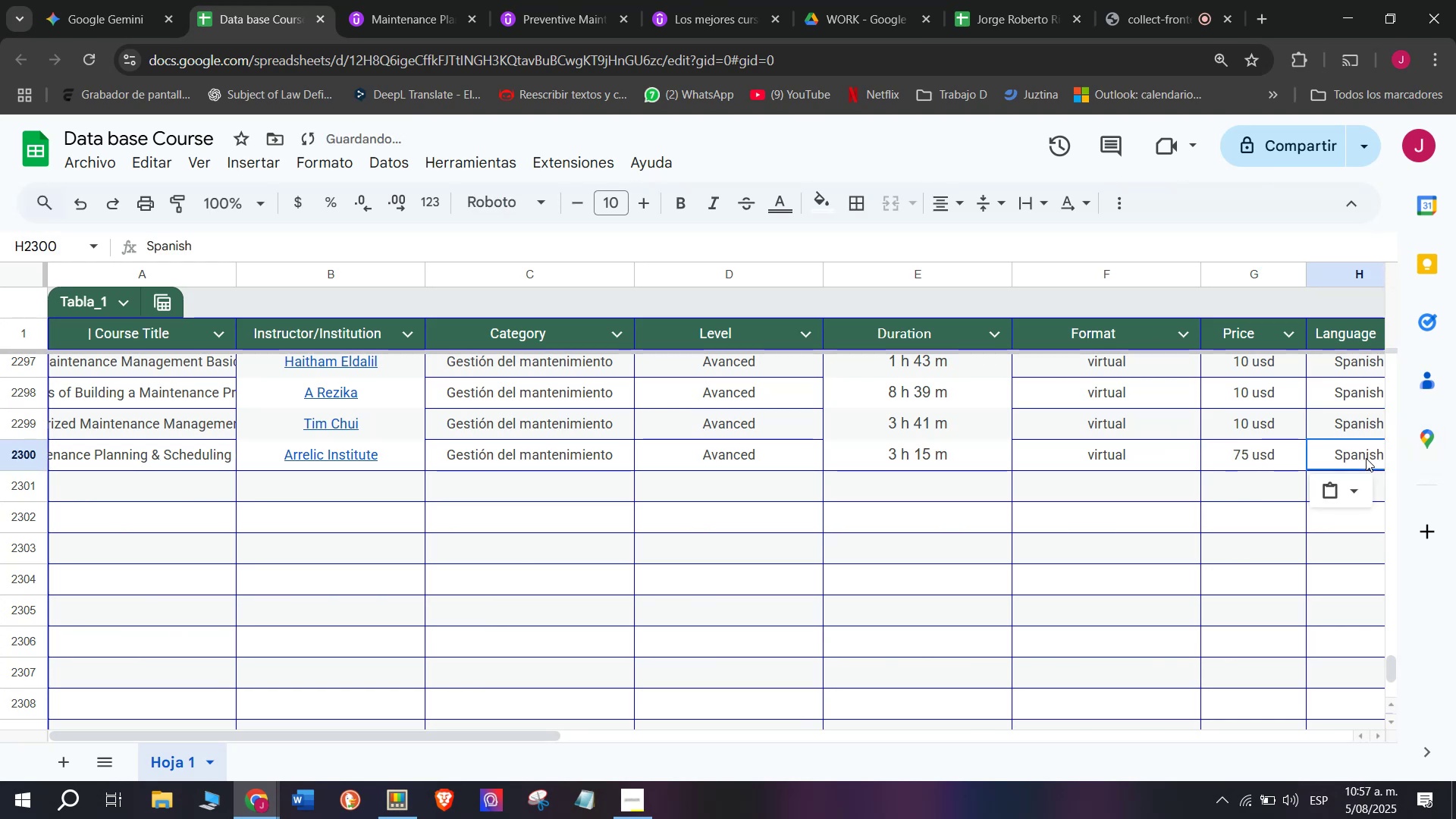 
key(Control+ControlLeft)
 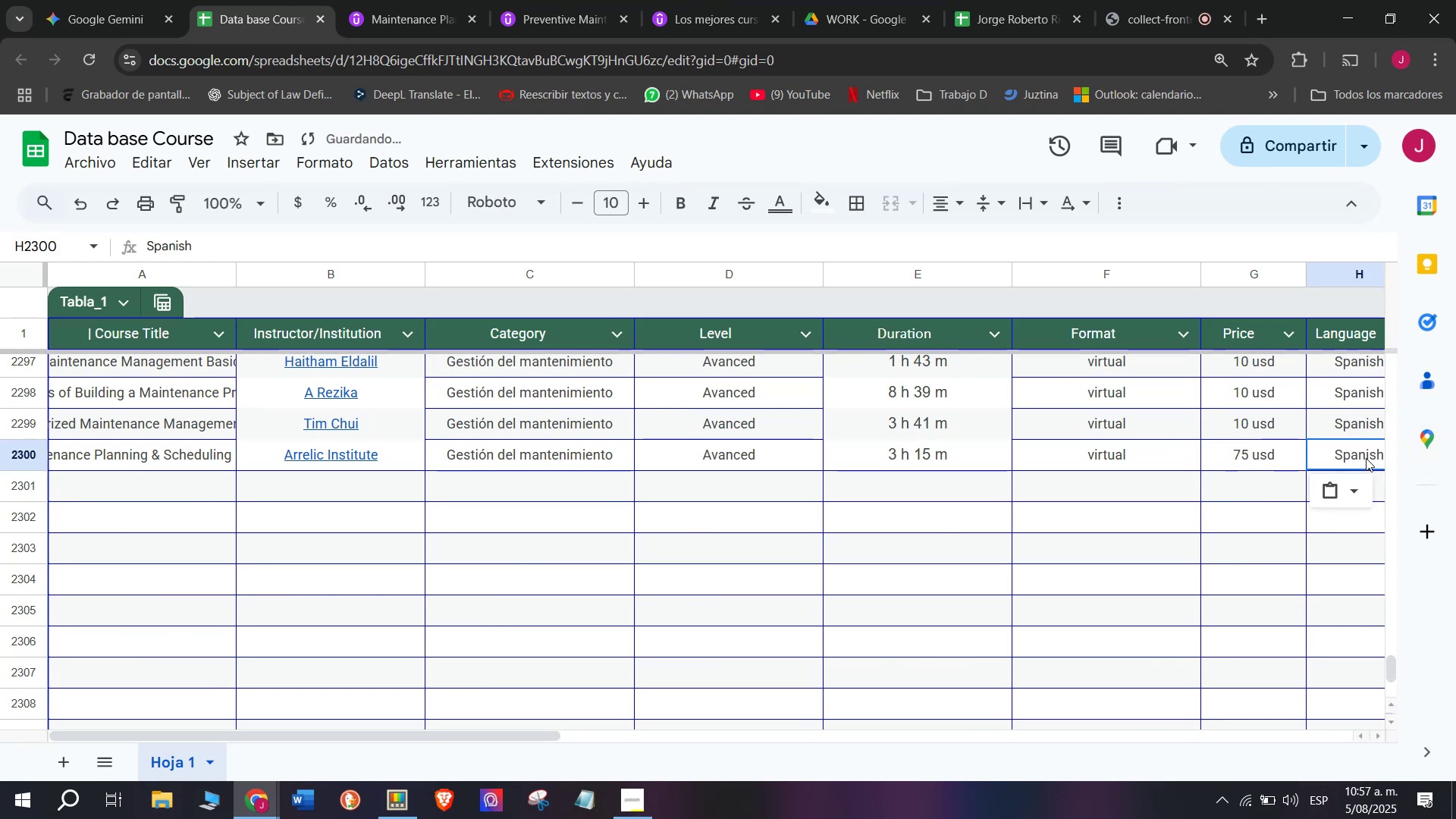 
key(Control+C)
 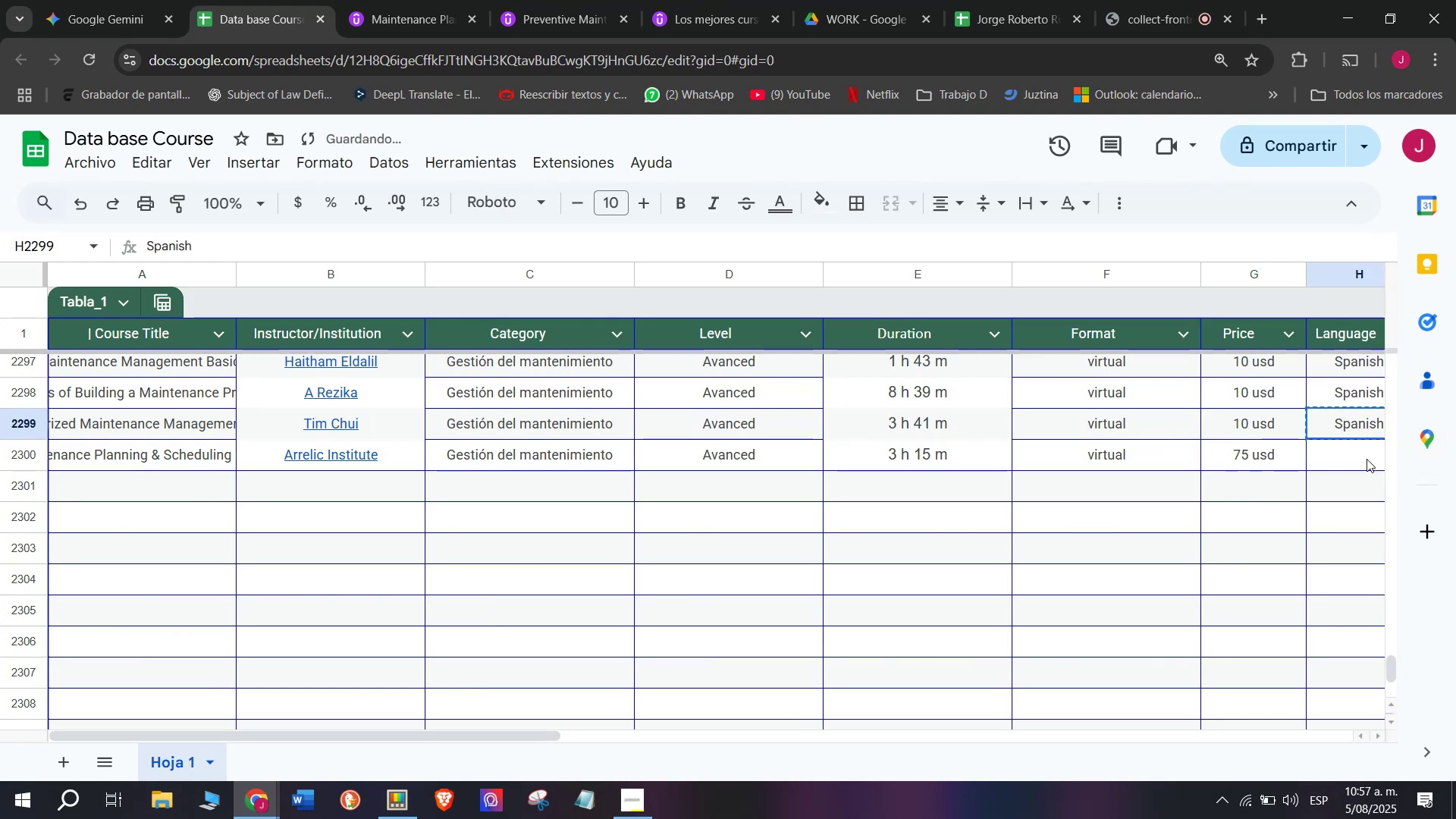 
double_click([1367, 459])
 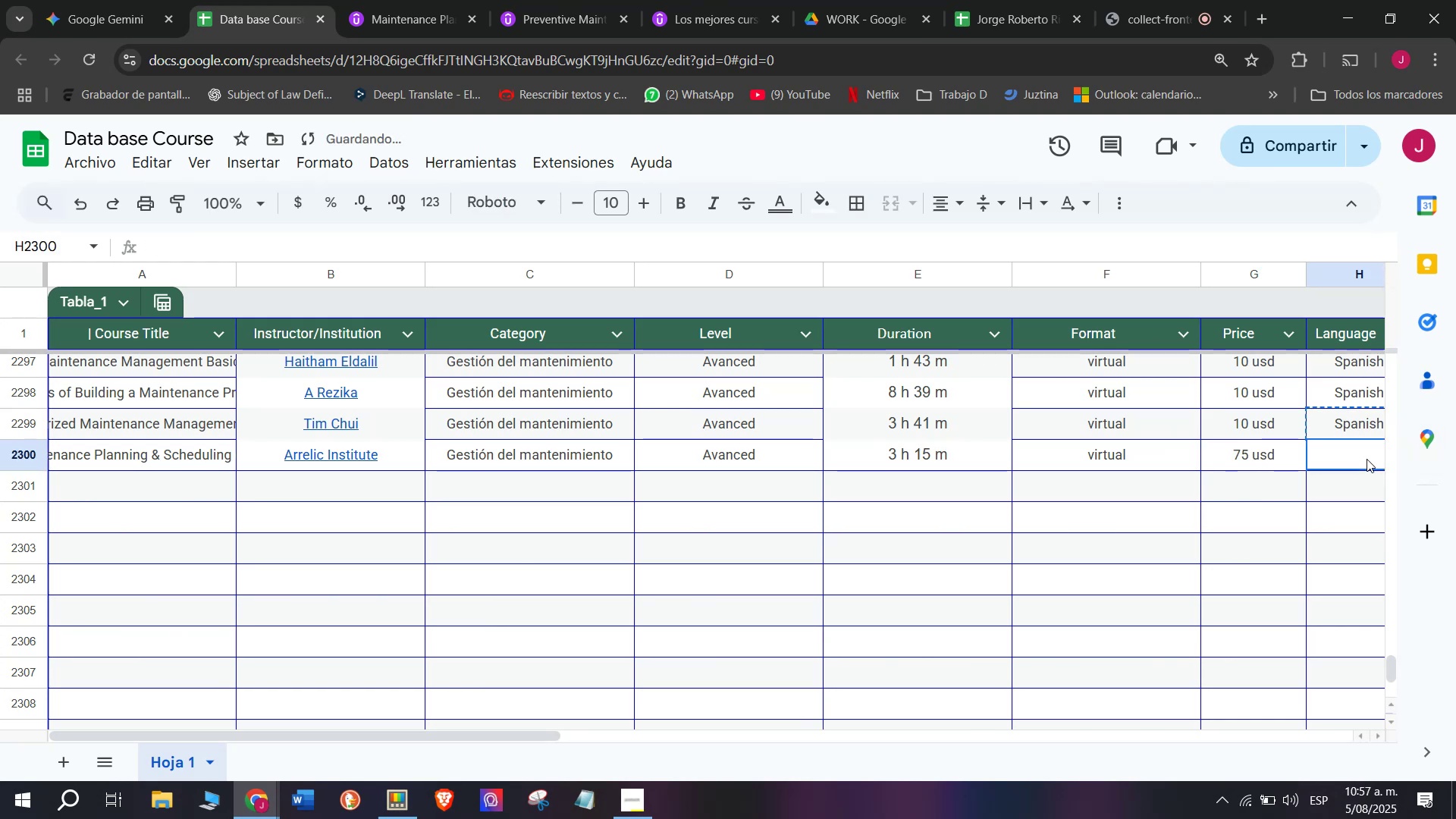 
key(Z)
 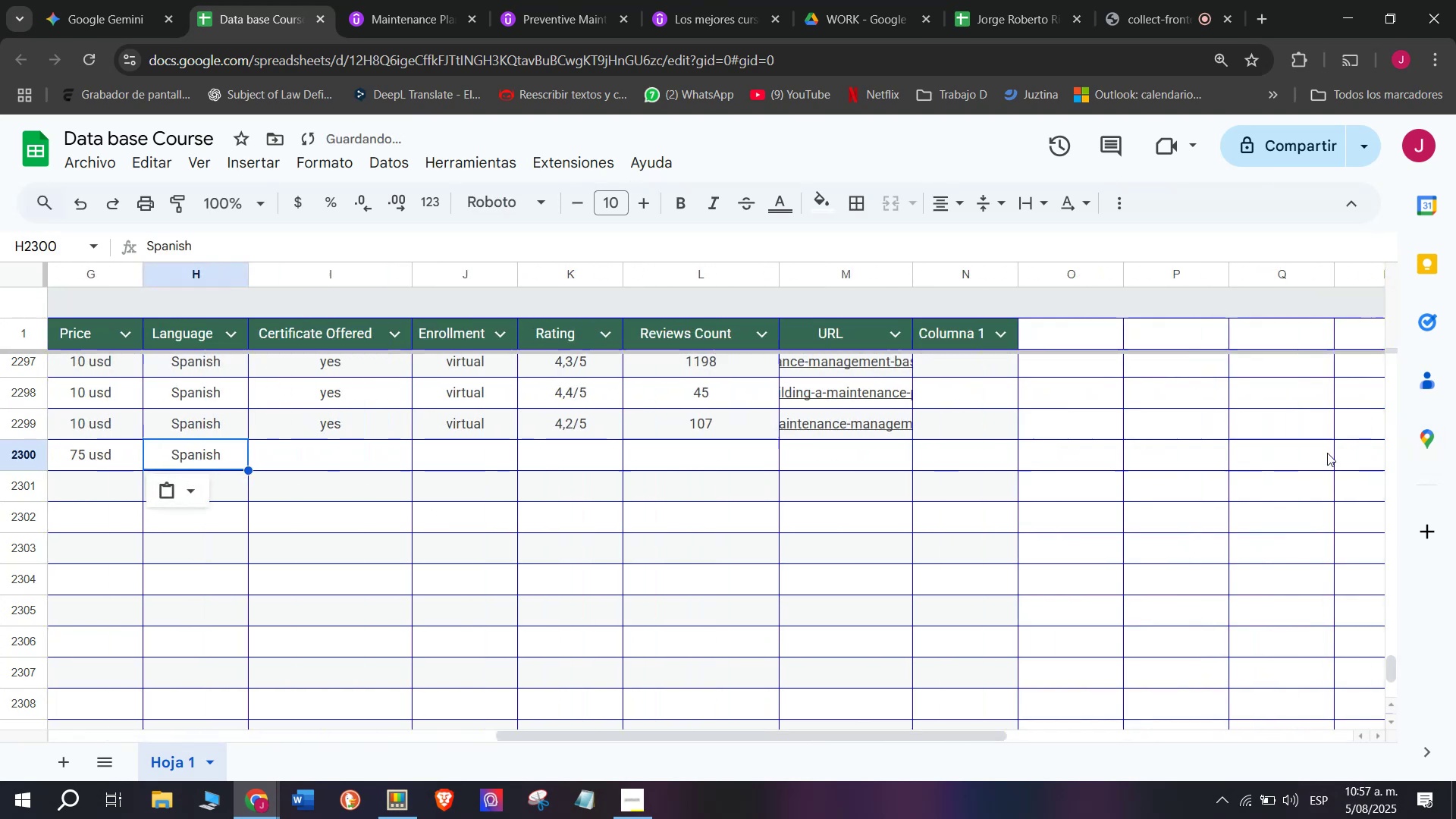 
key(Control+ControlLeft)
 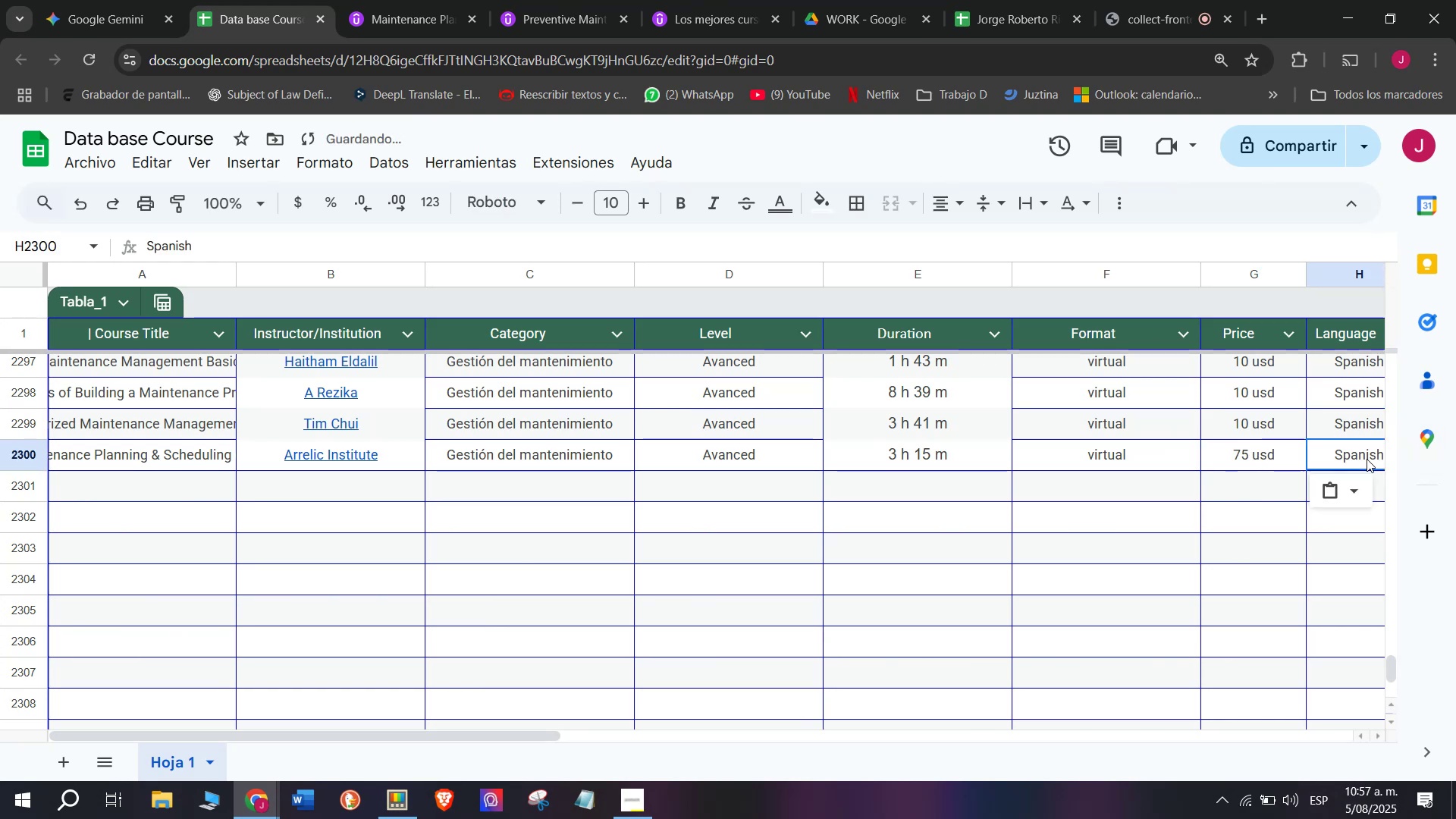 
key(Control+V)
 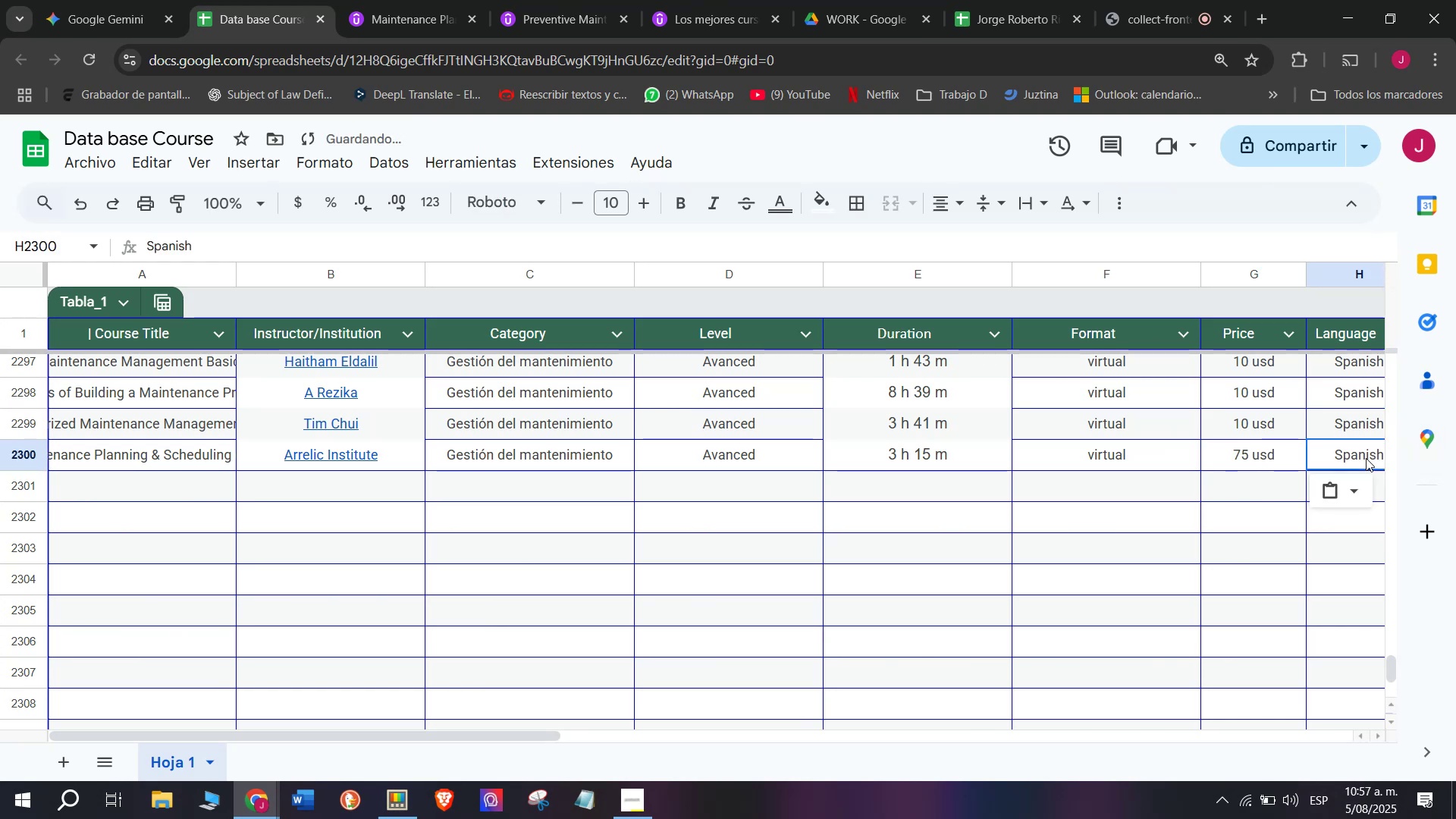 
scroll: coordinate [532, 413], scroll_direction: down, amount: 3.0
 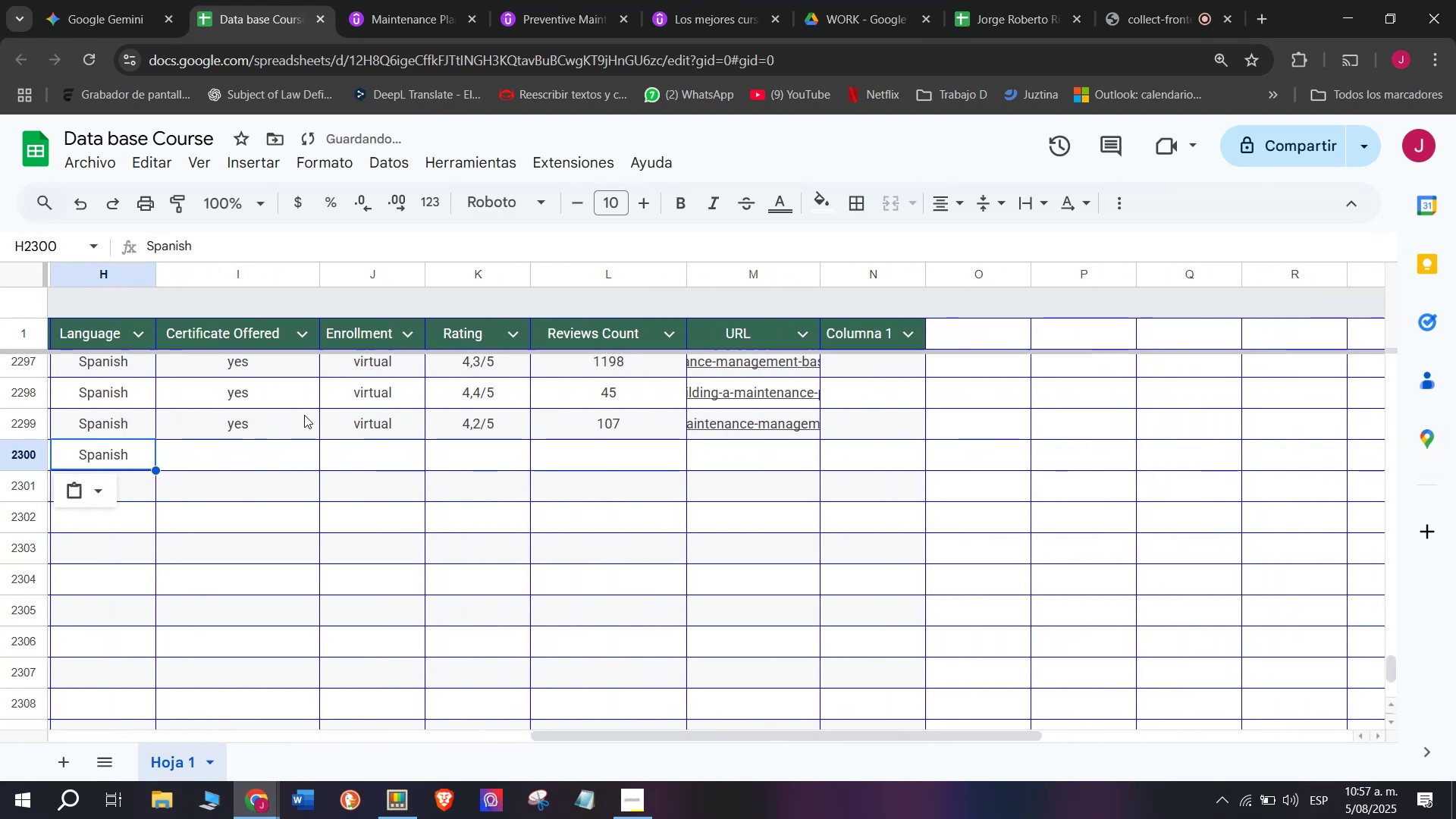 
left_click([301, 415])
 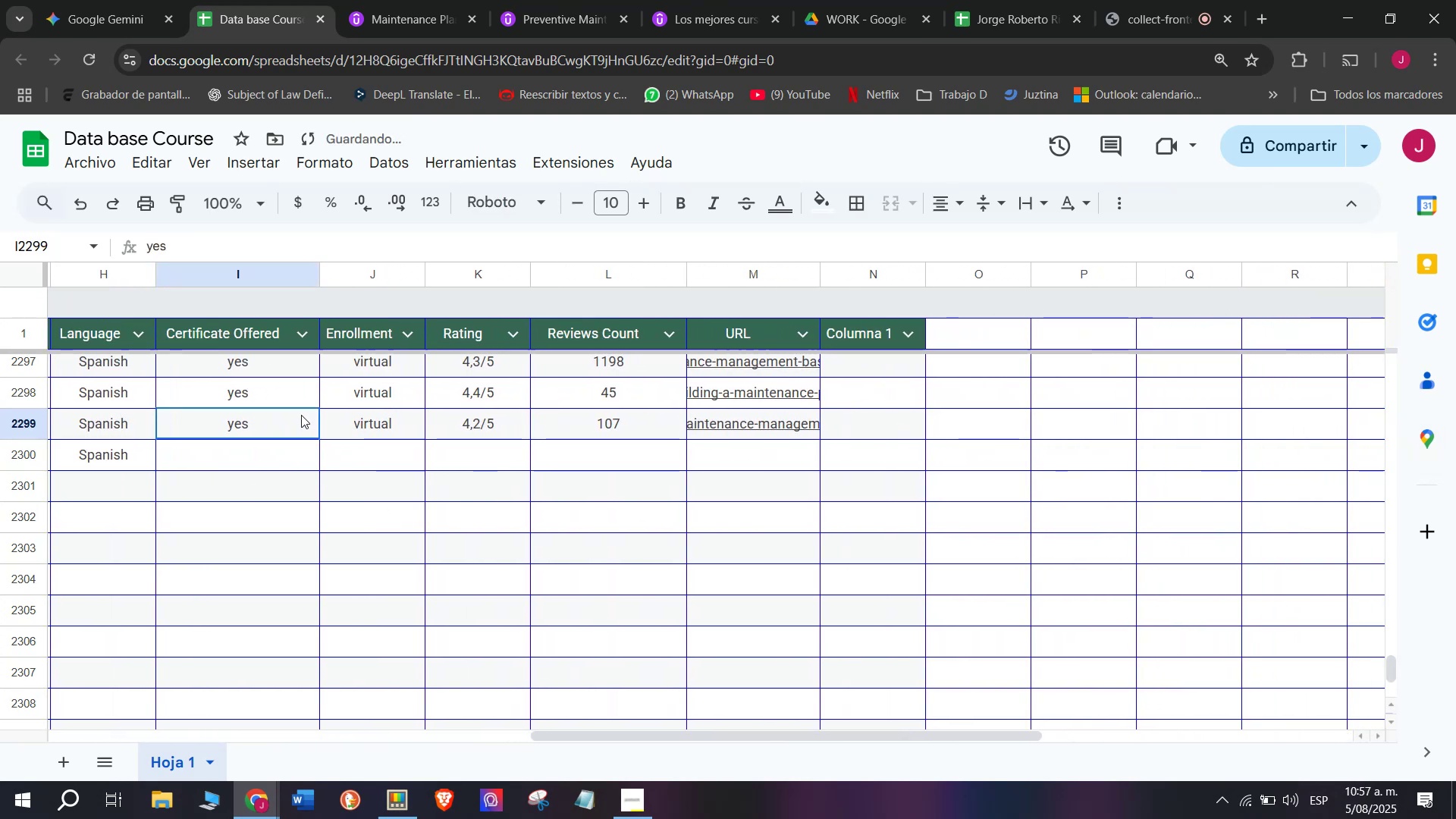 
key(Break)
 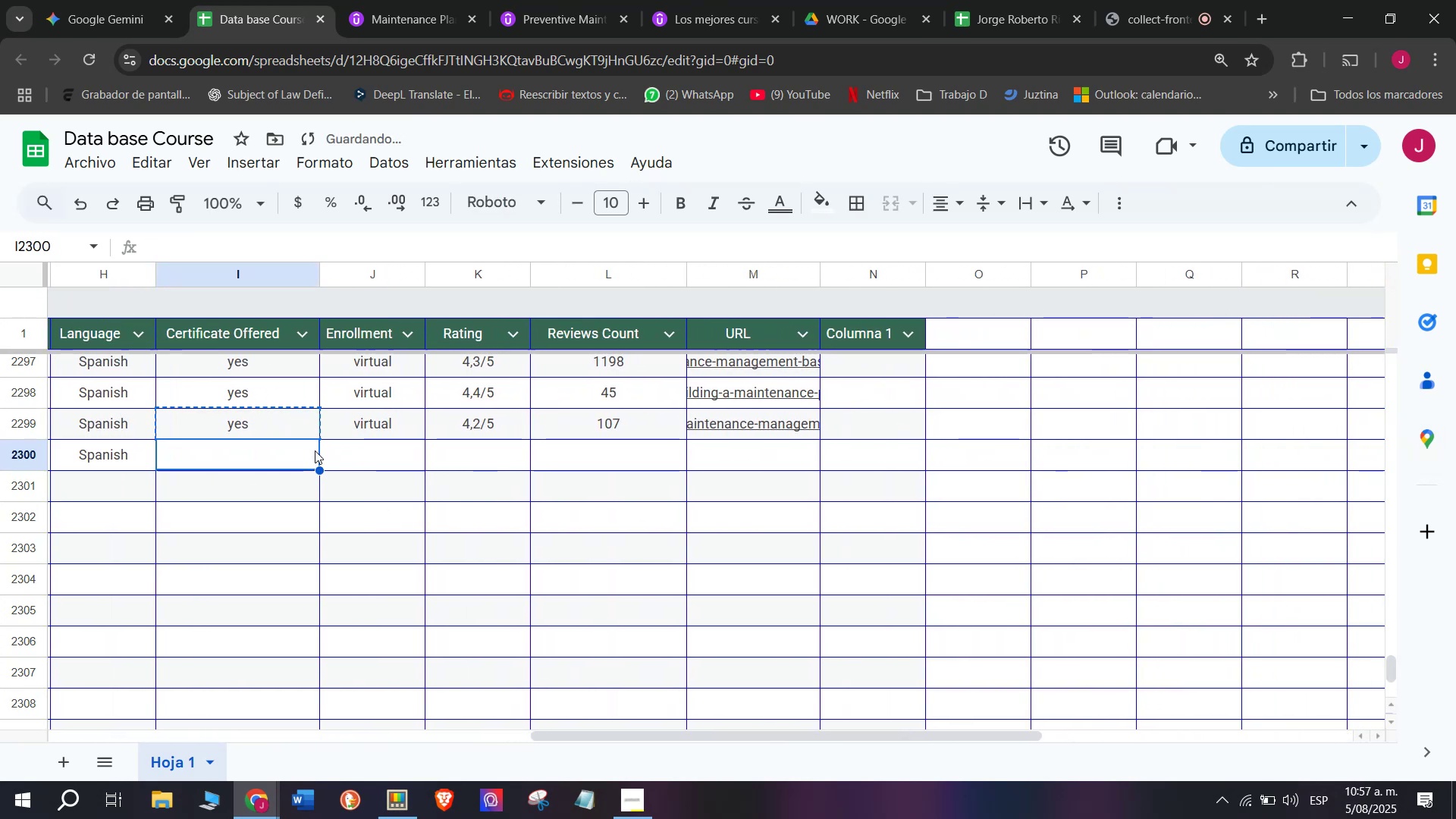 
key(Control+ControlLeft)
 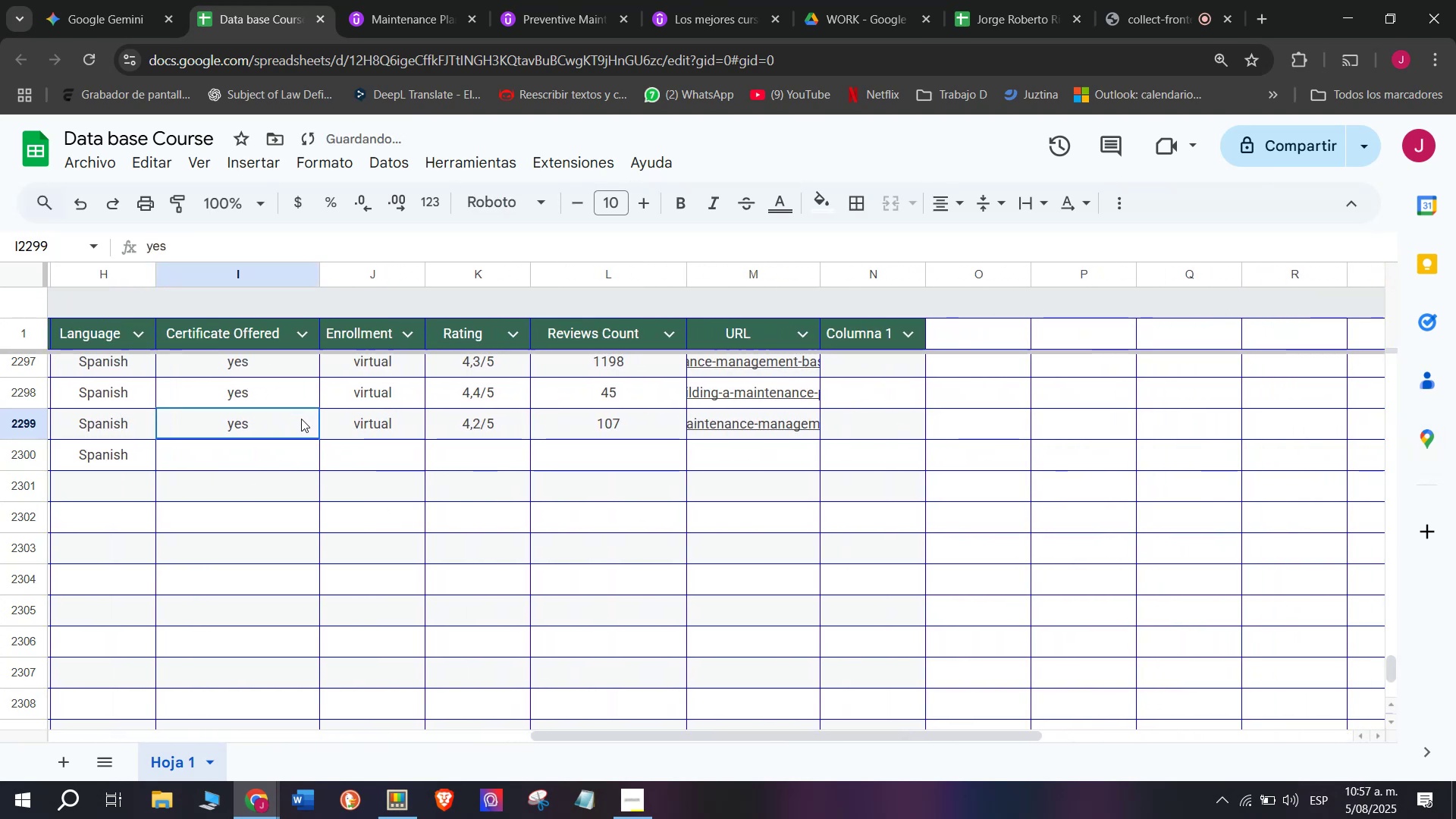 
key(Control+C)
 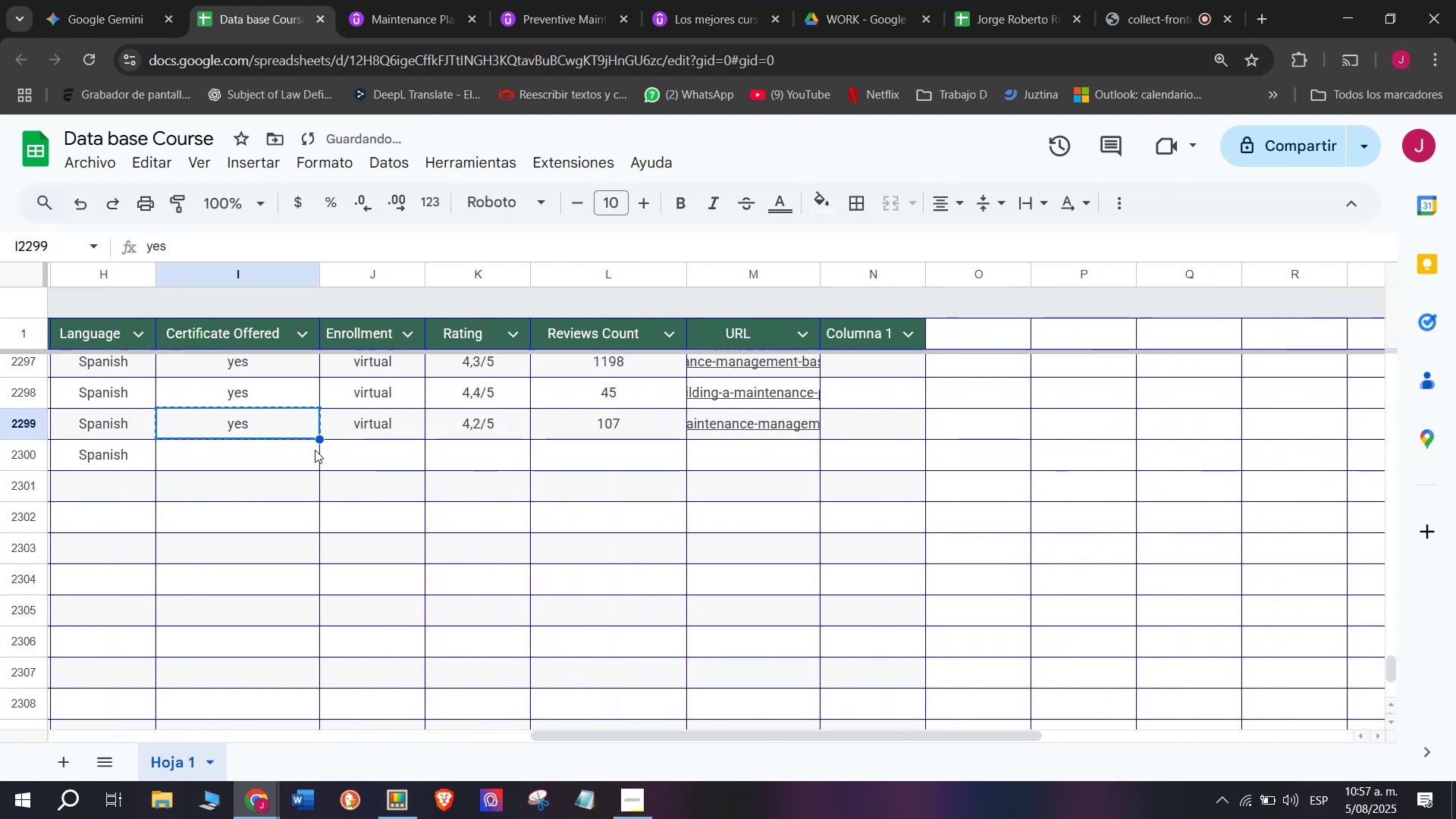 
double_click([315, 450])
 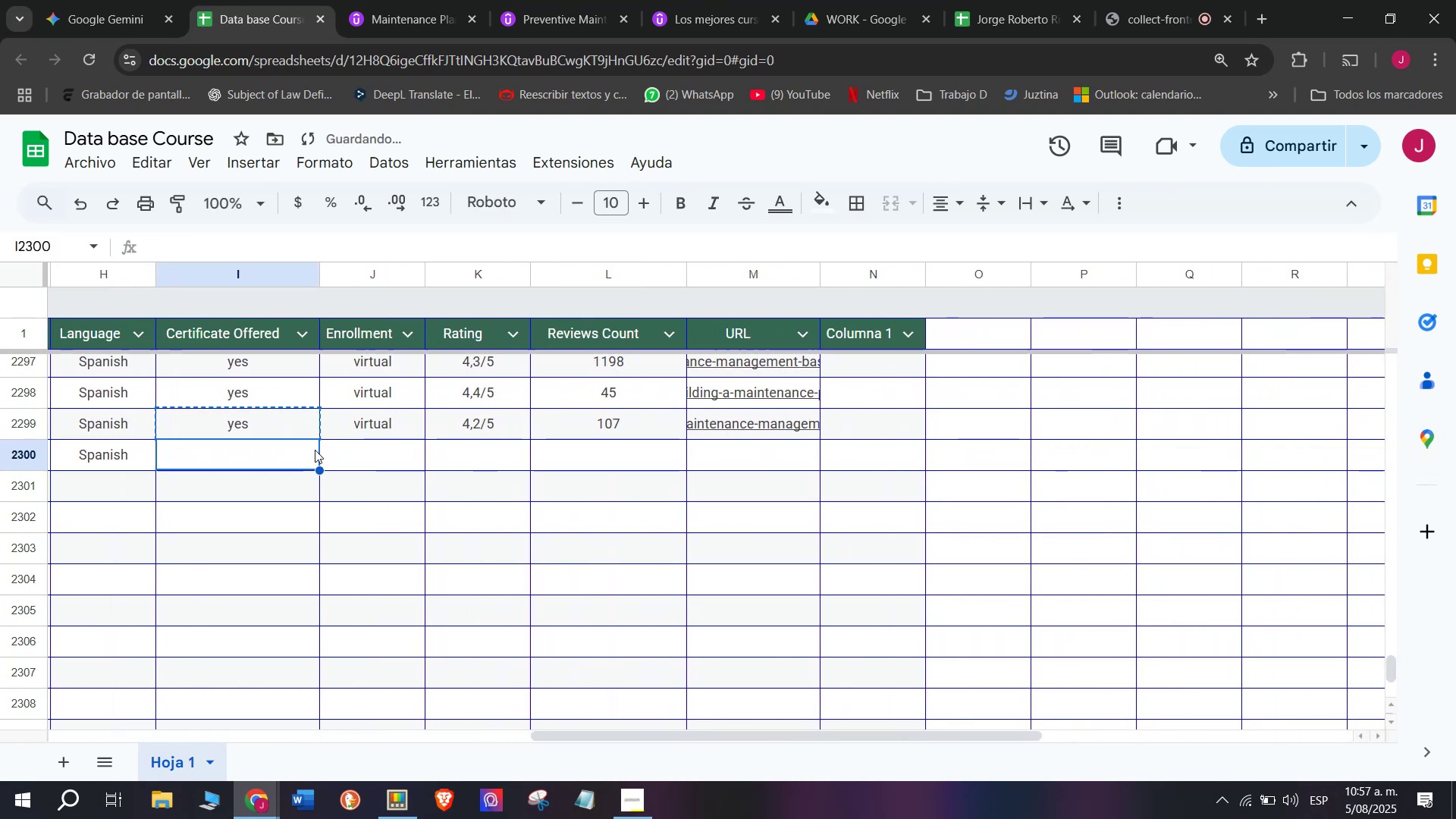 
key(Z)
 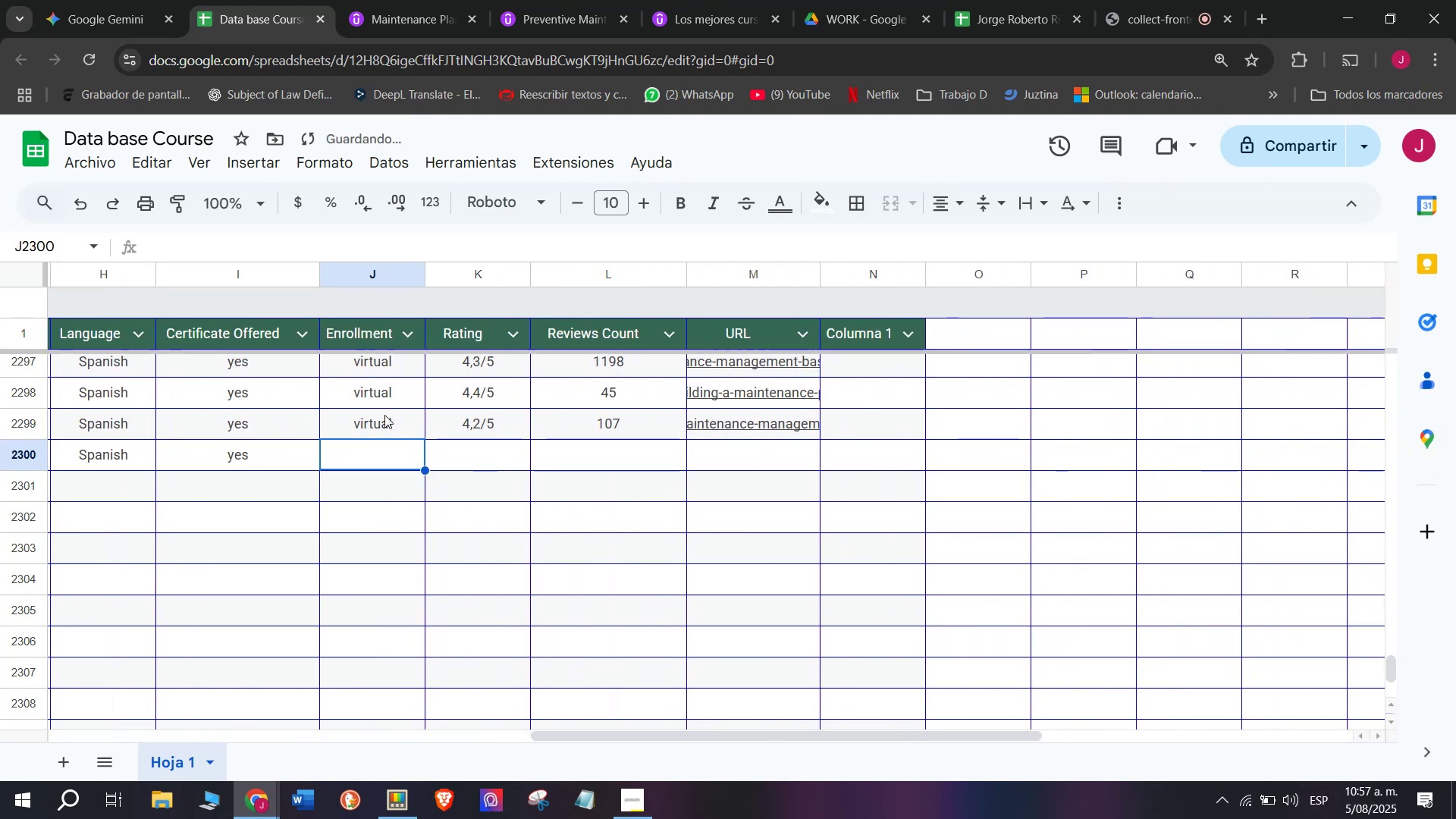 
key(Control+ControlLeft)
 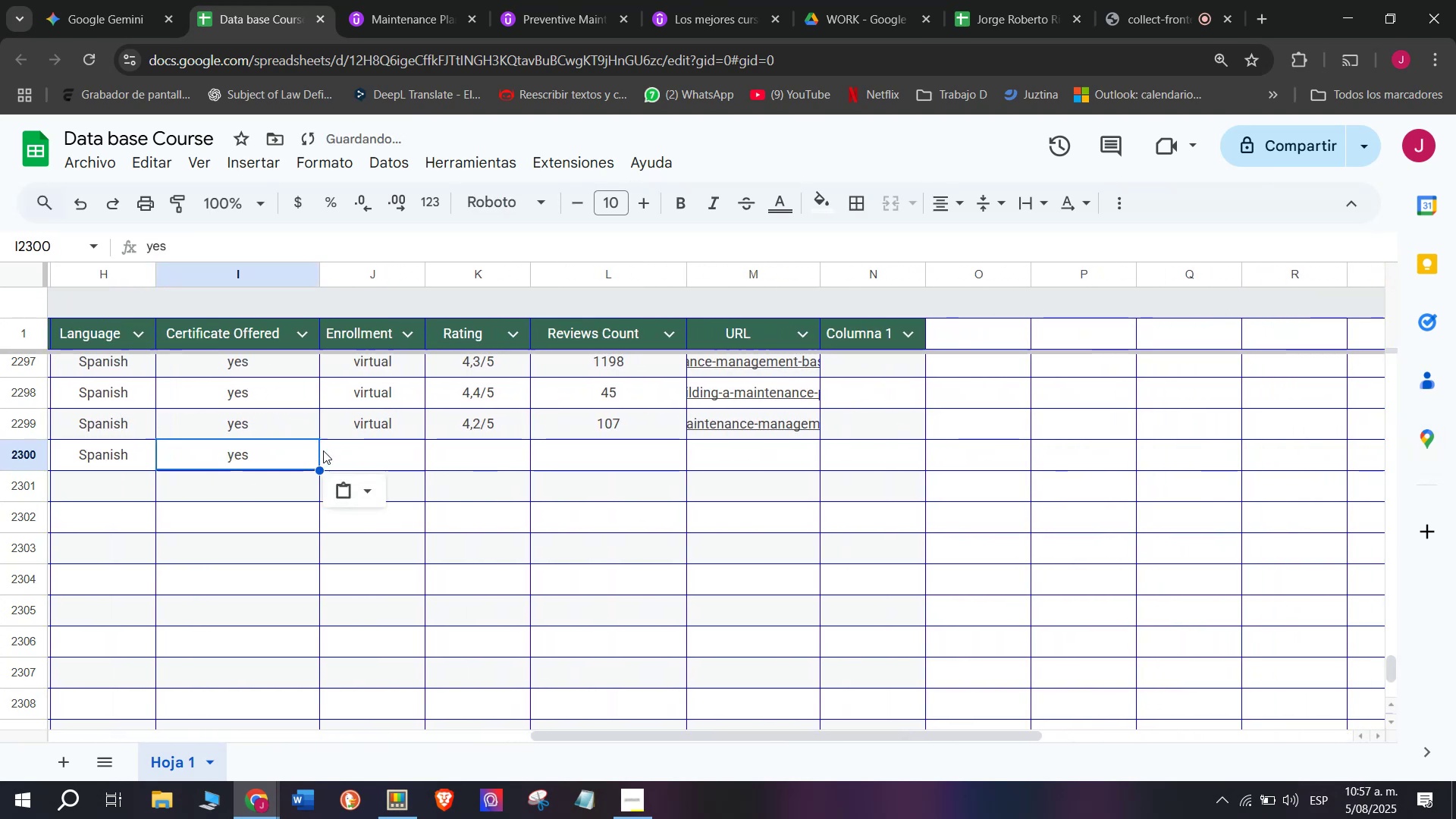 
key(Control+V)
 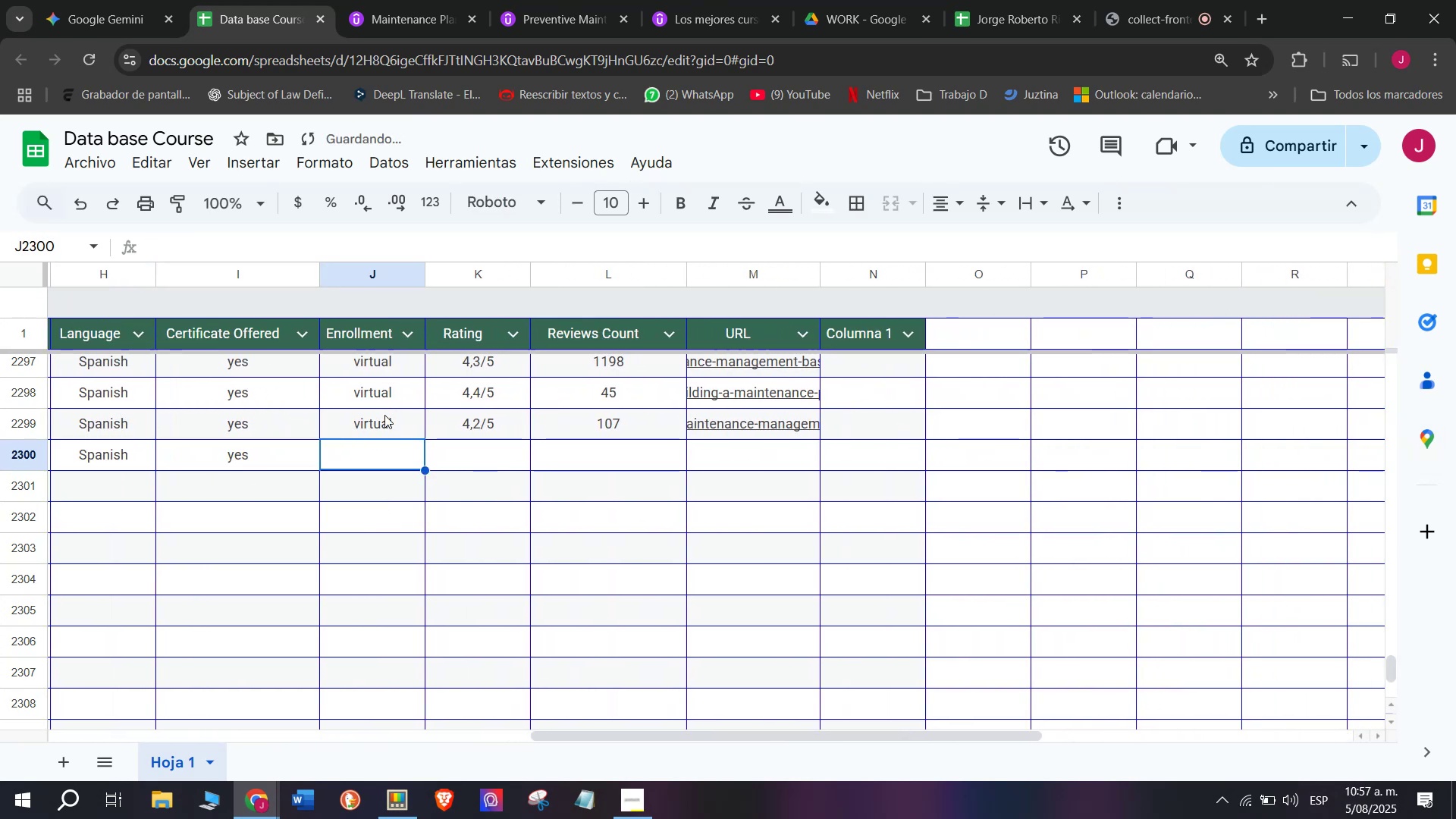 
double_click([384, 411])
 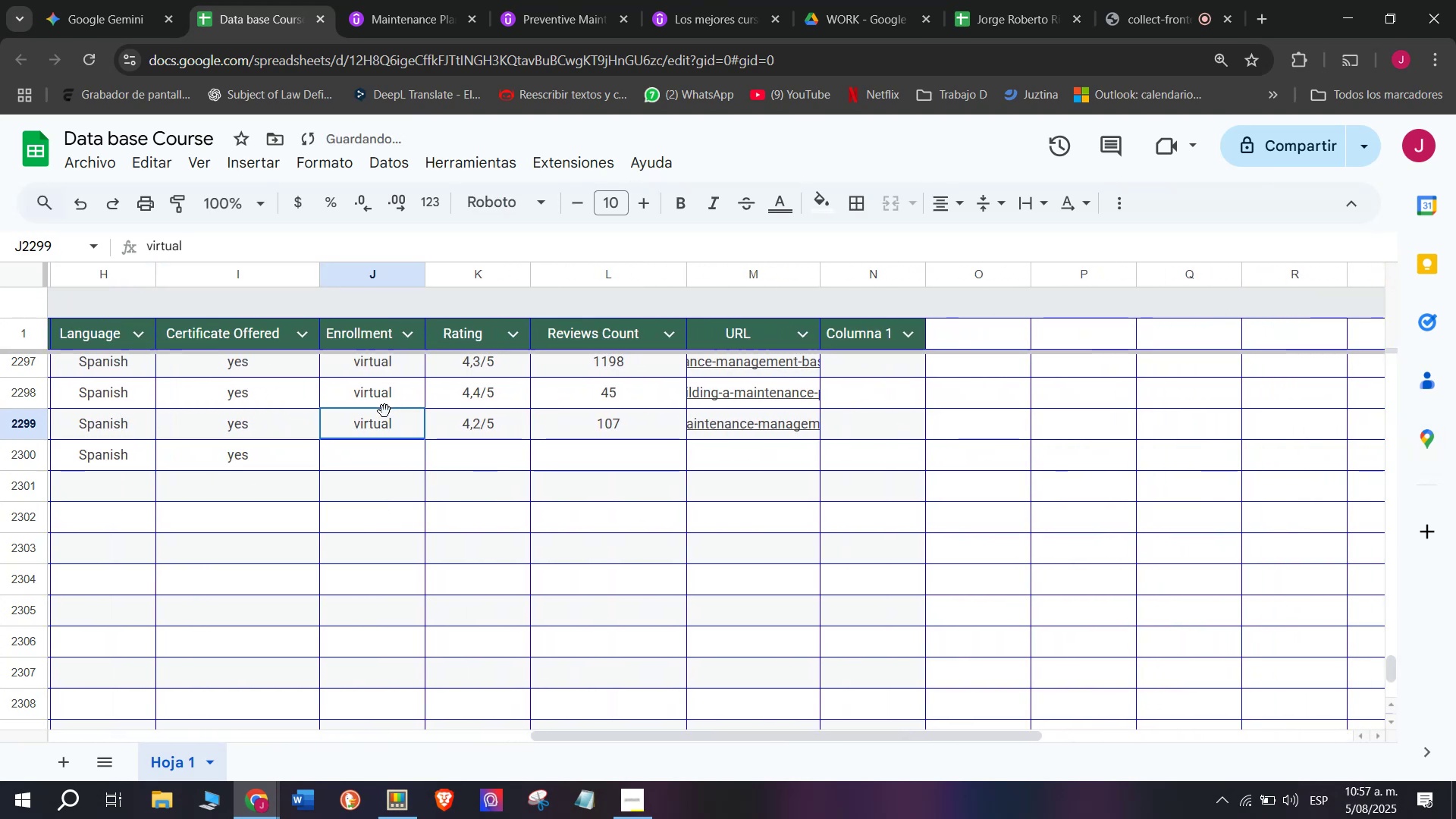 
key(Break)
 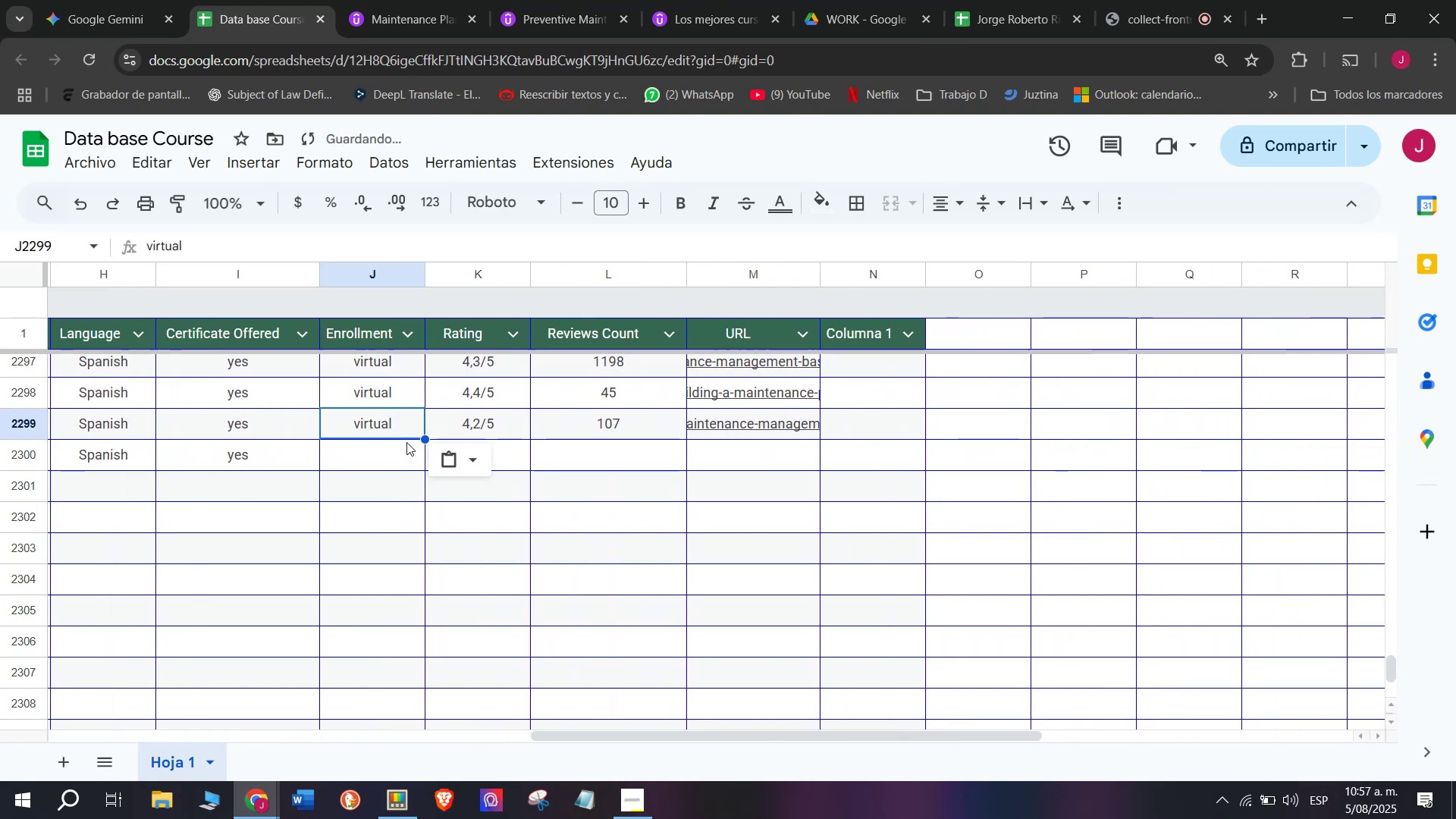 
key(Control+ControlLeft)
 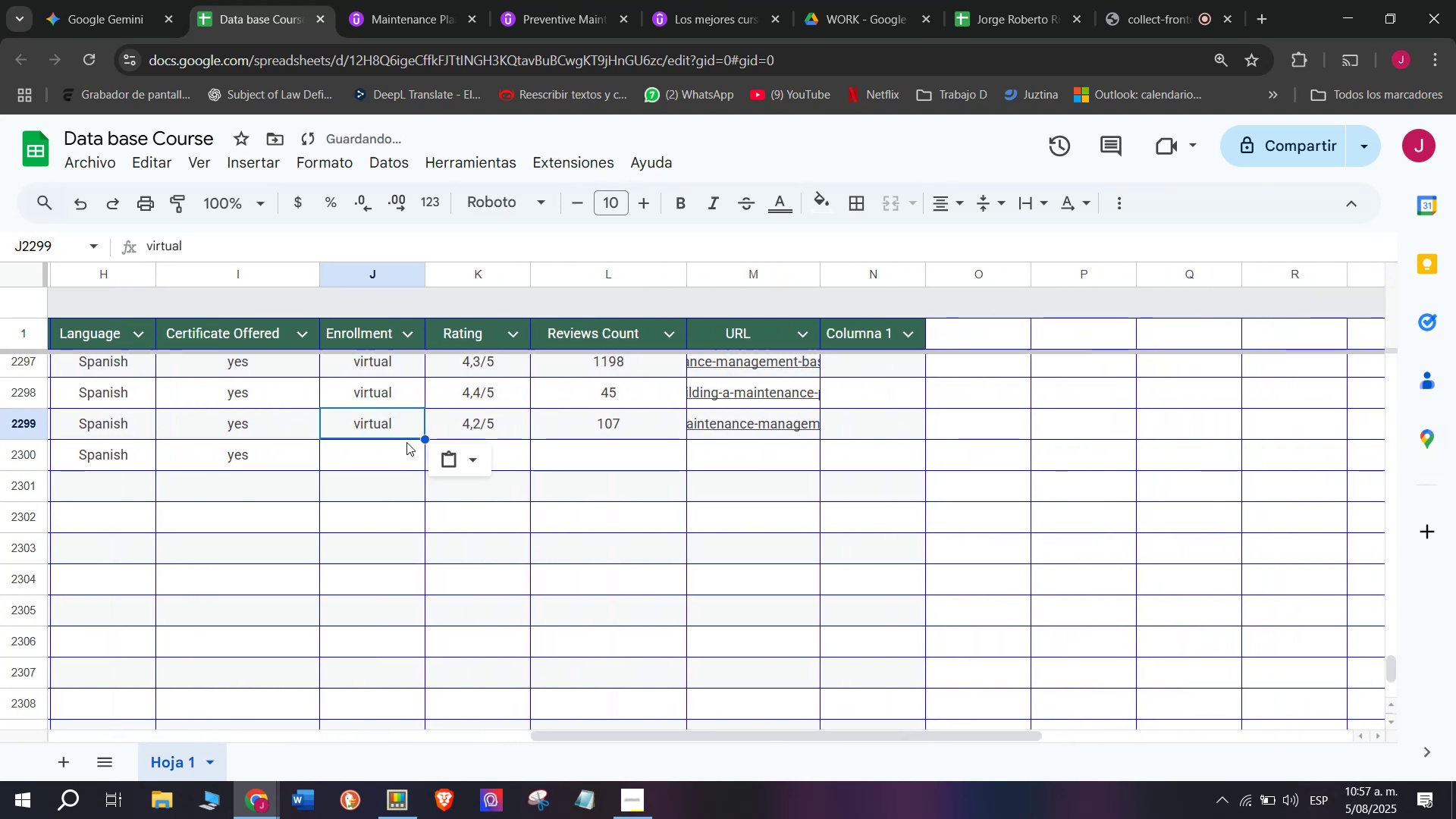 
key(Control+C)
 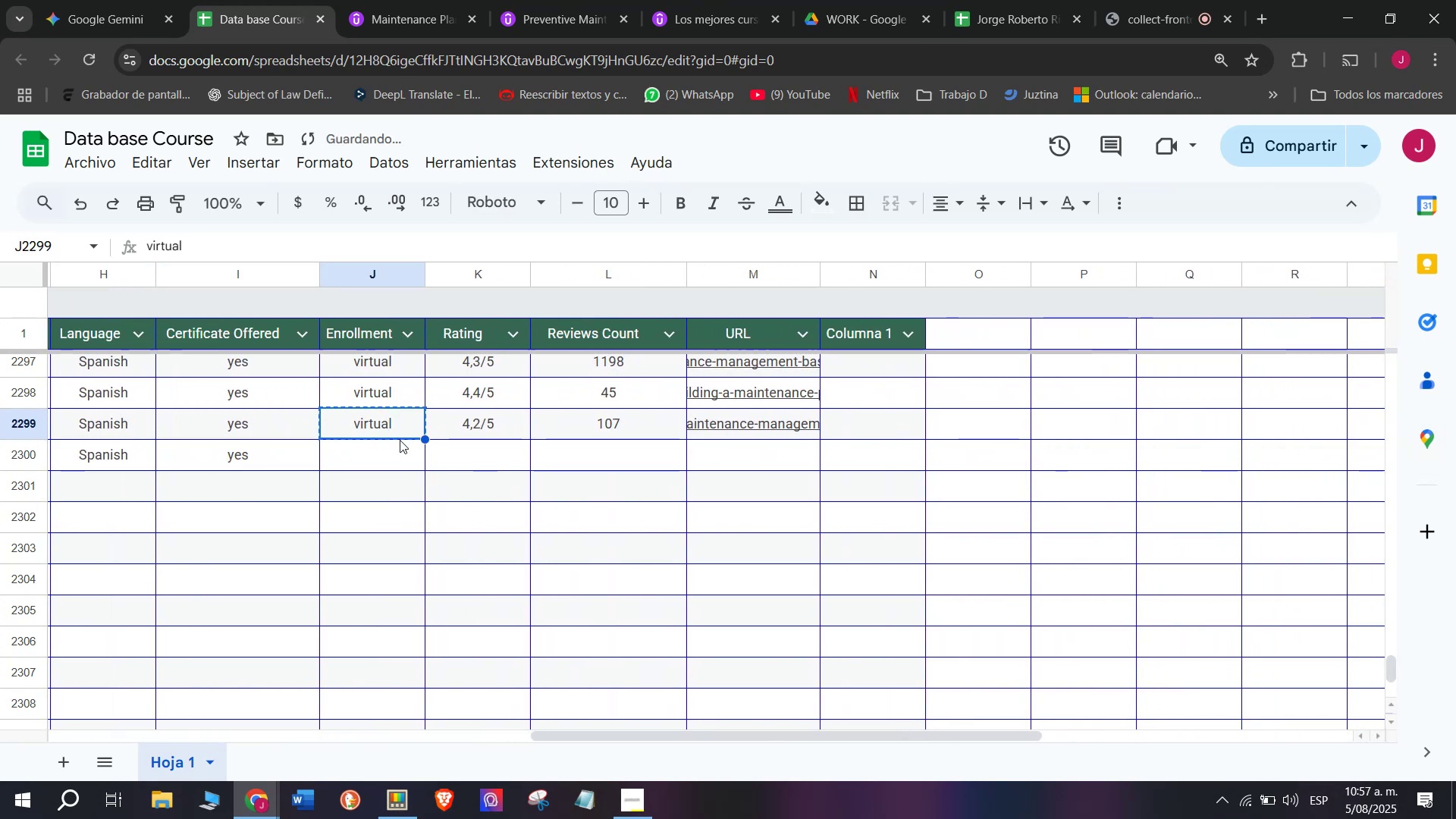 
key(Control+ControlLeft)
 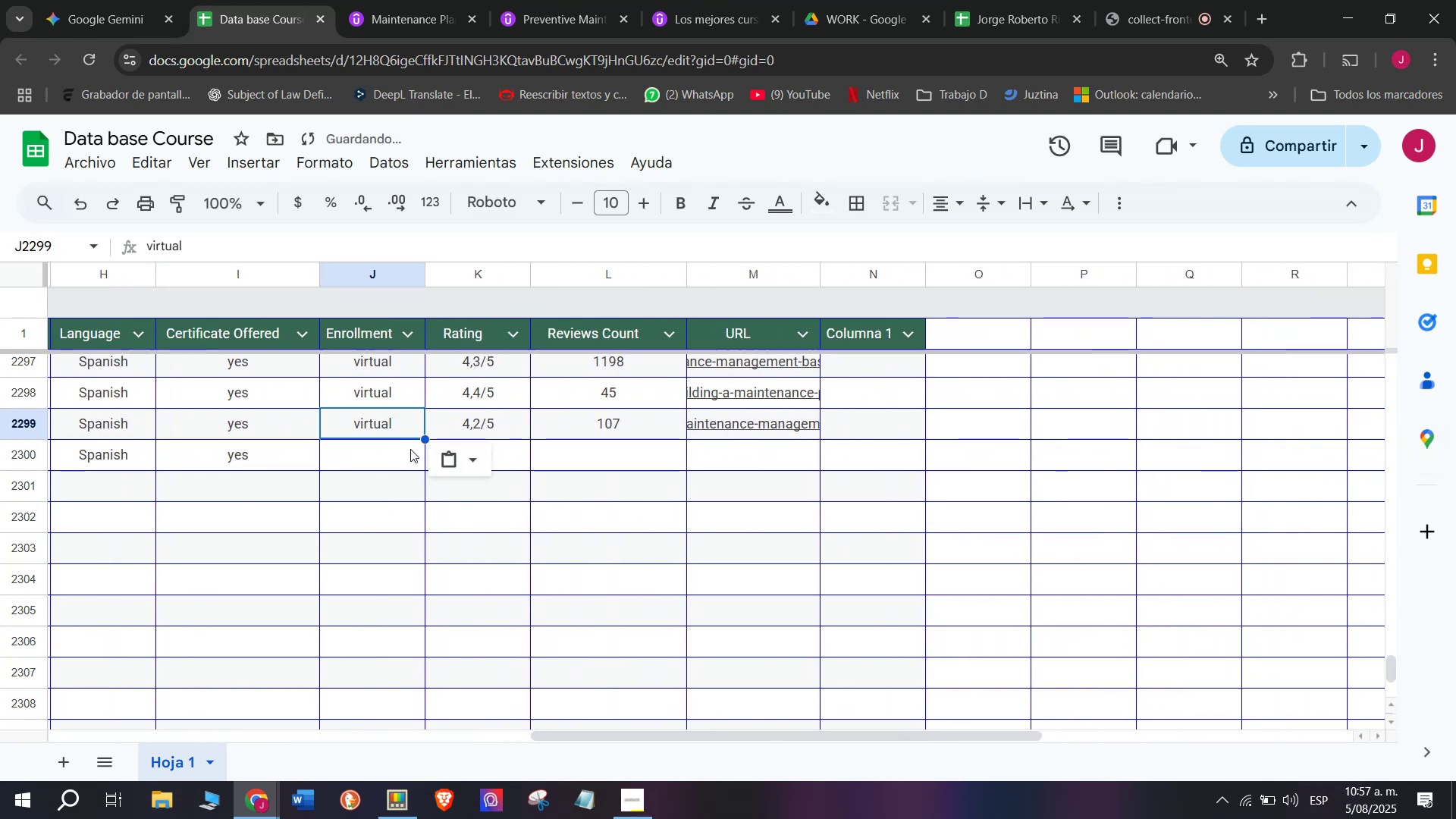 
key(Z)
 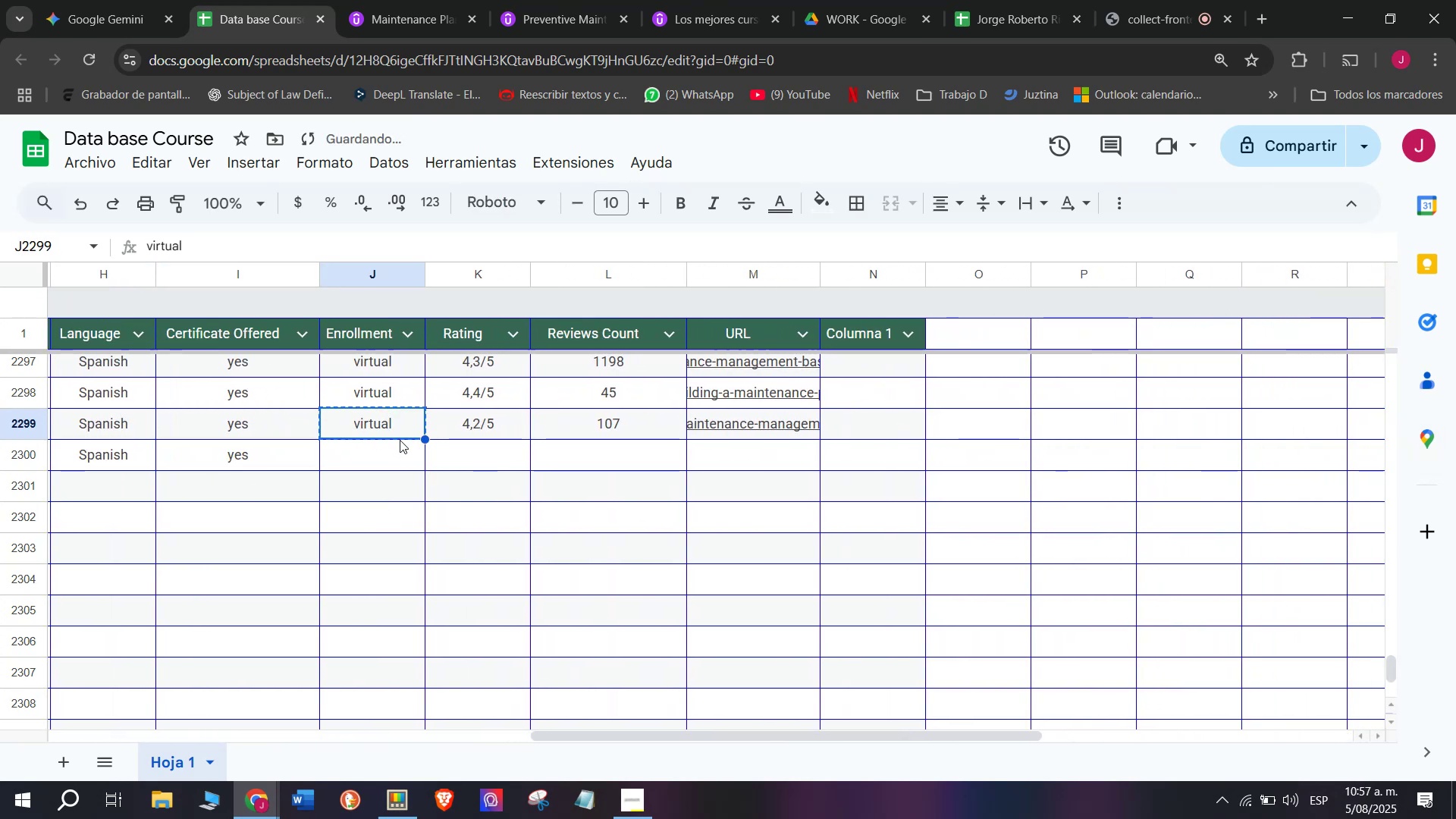 
key(Control+V)
 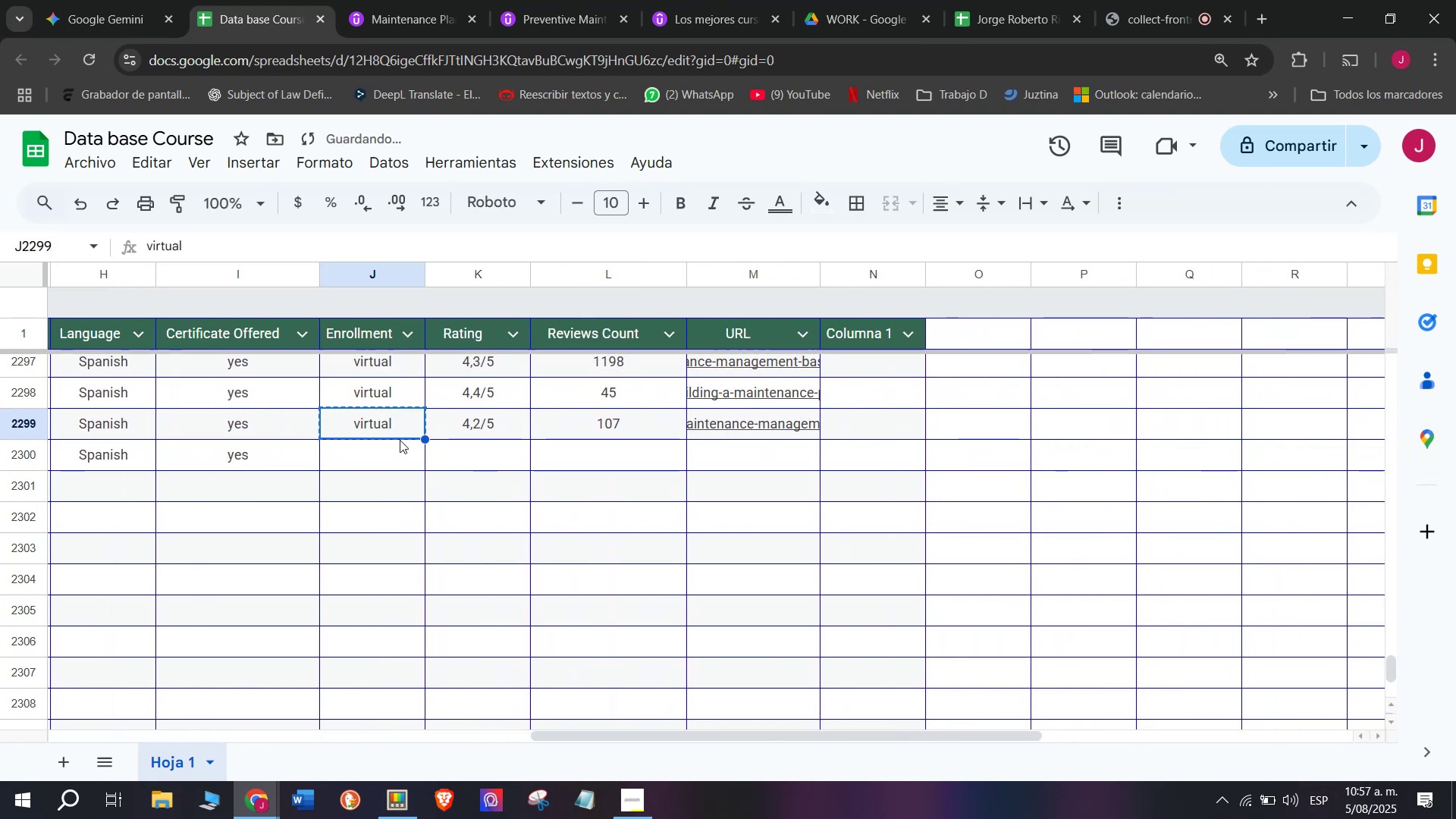 
triple_click([400, 440])
 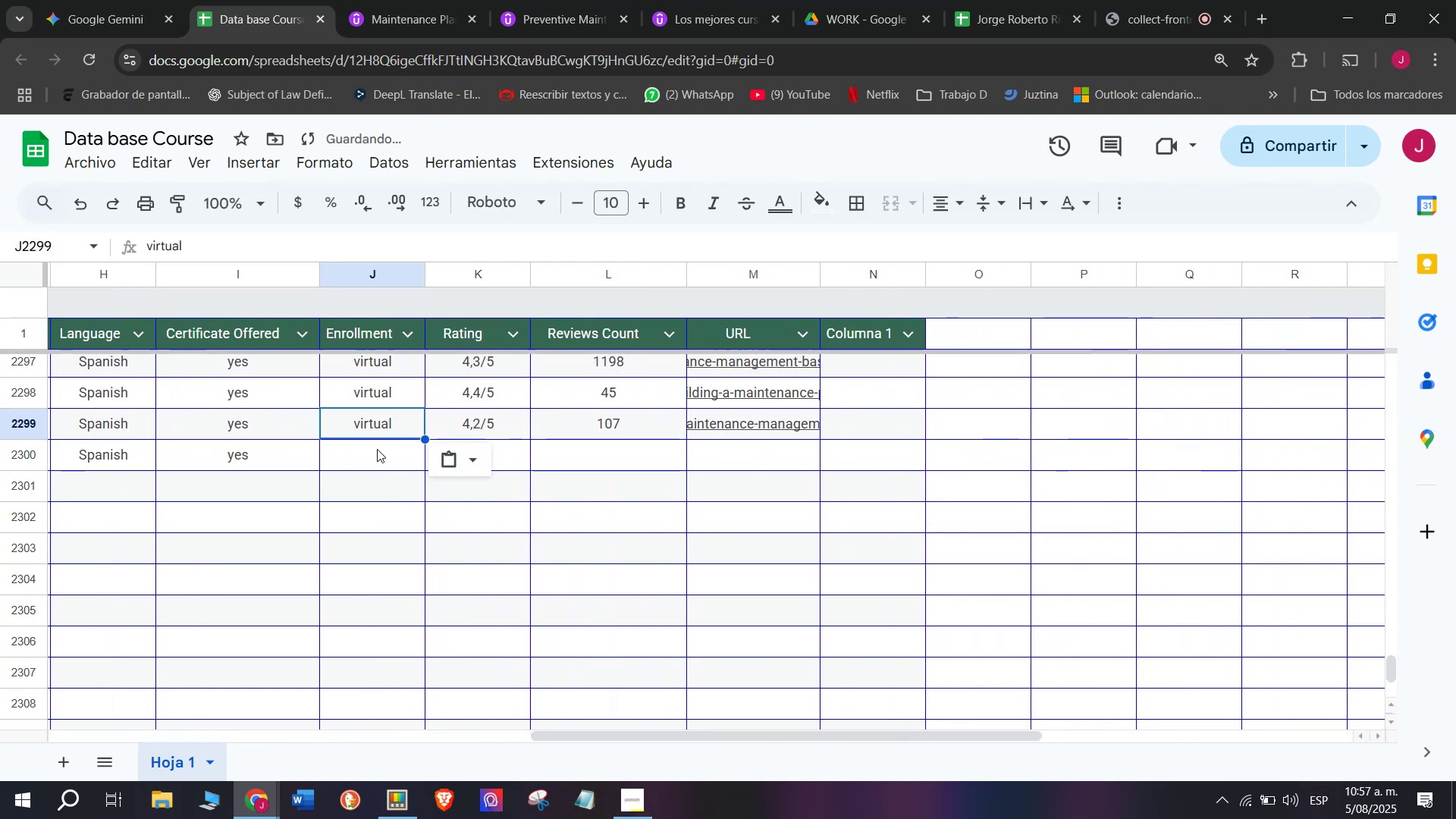 
key(Z)
 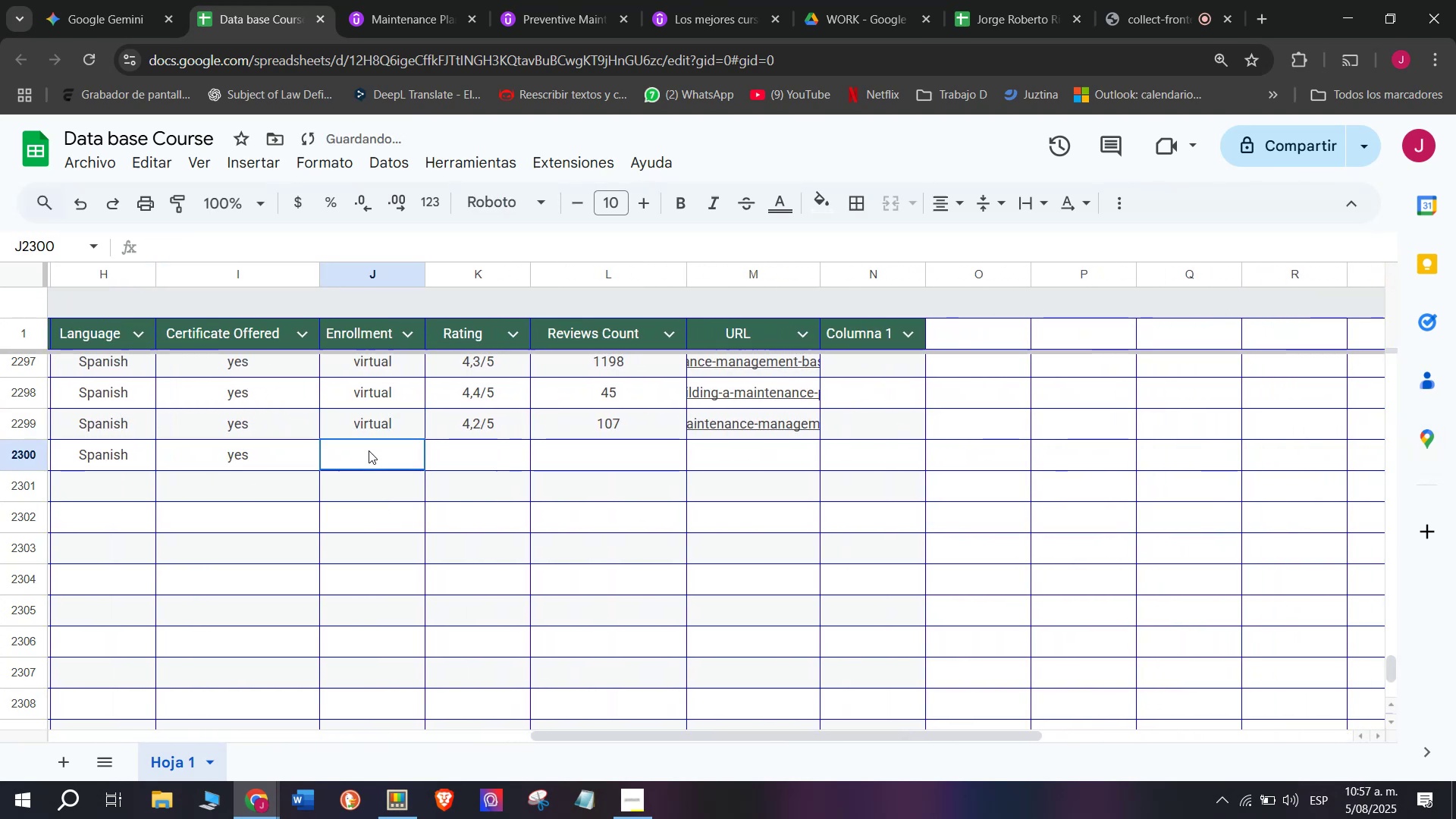 
key(Control+ControlLeft)
 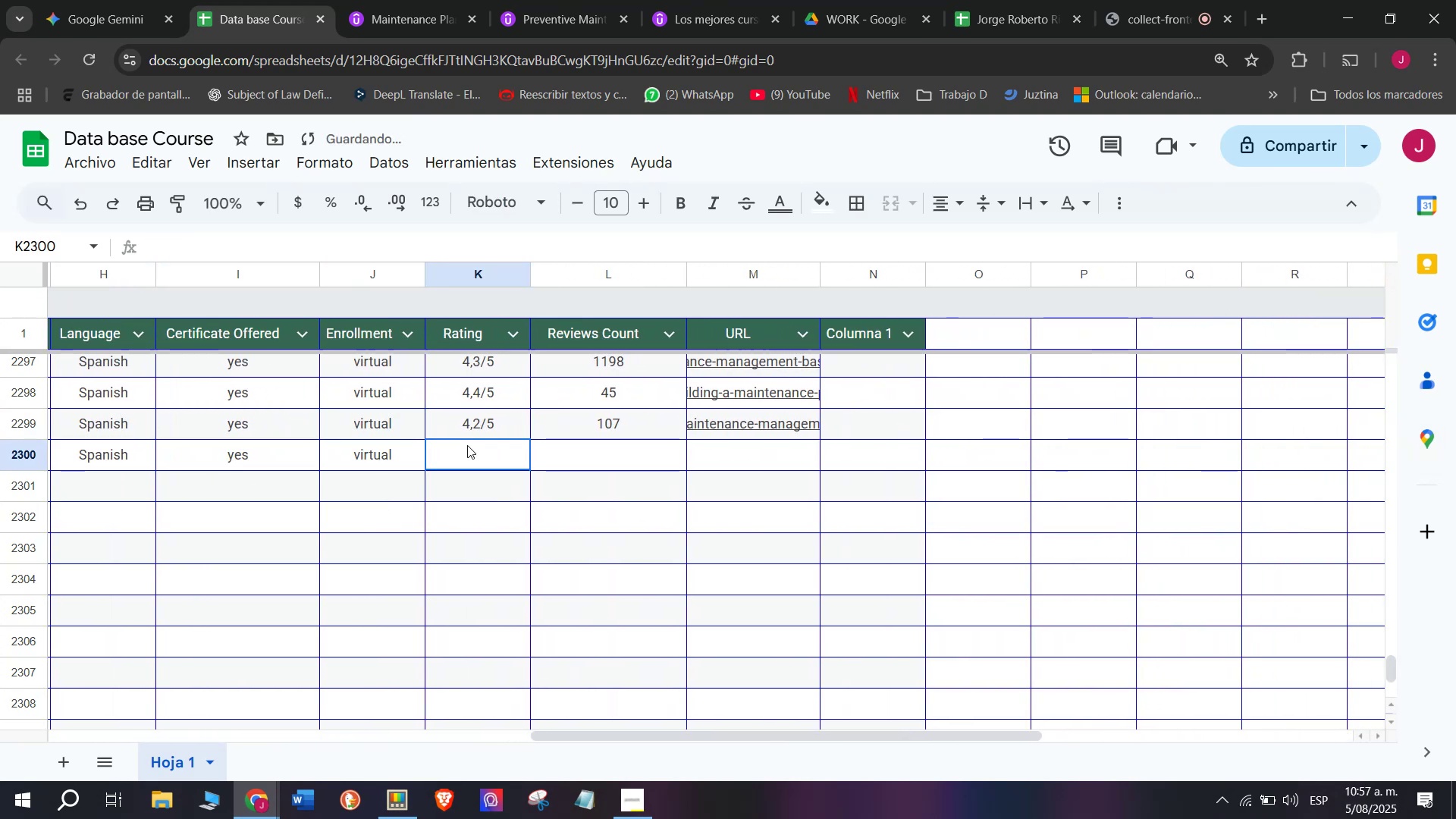 
key(Control+V)
 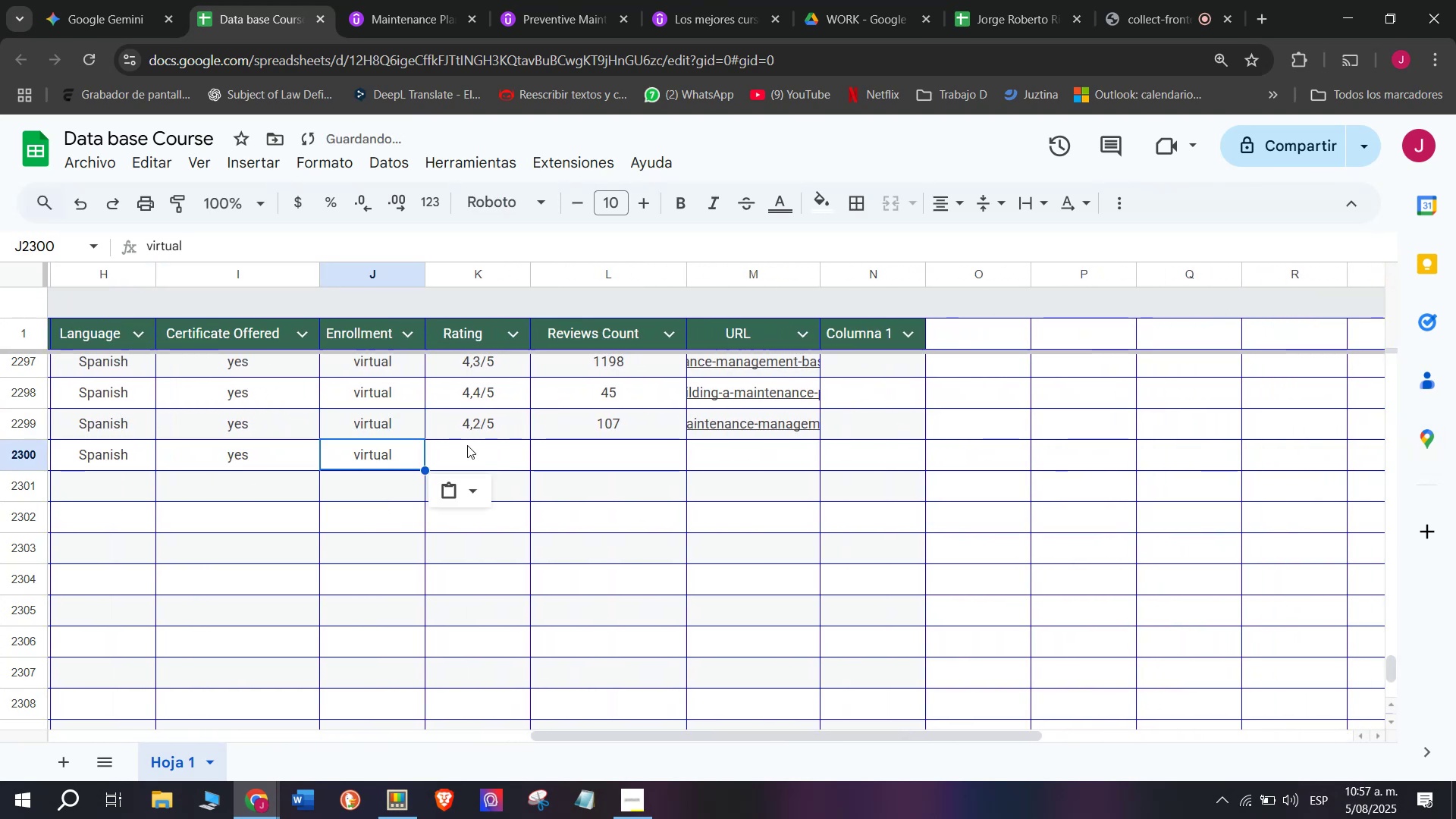 
double_click([467, 445])
 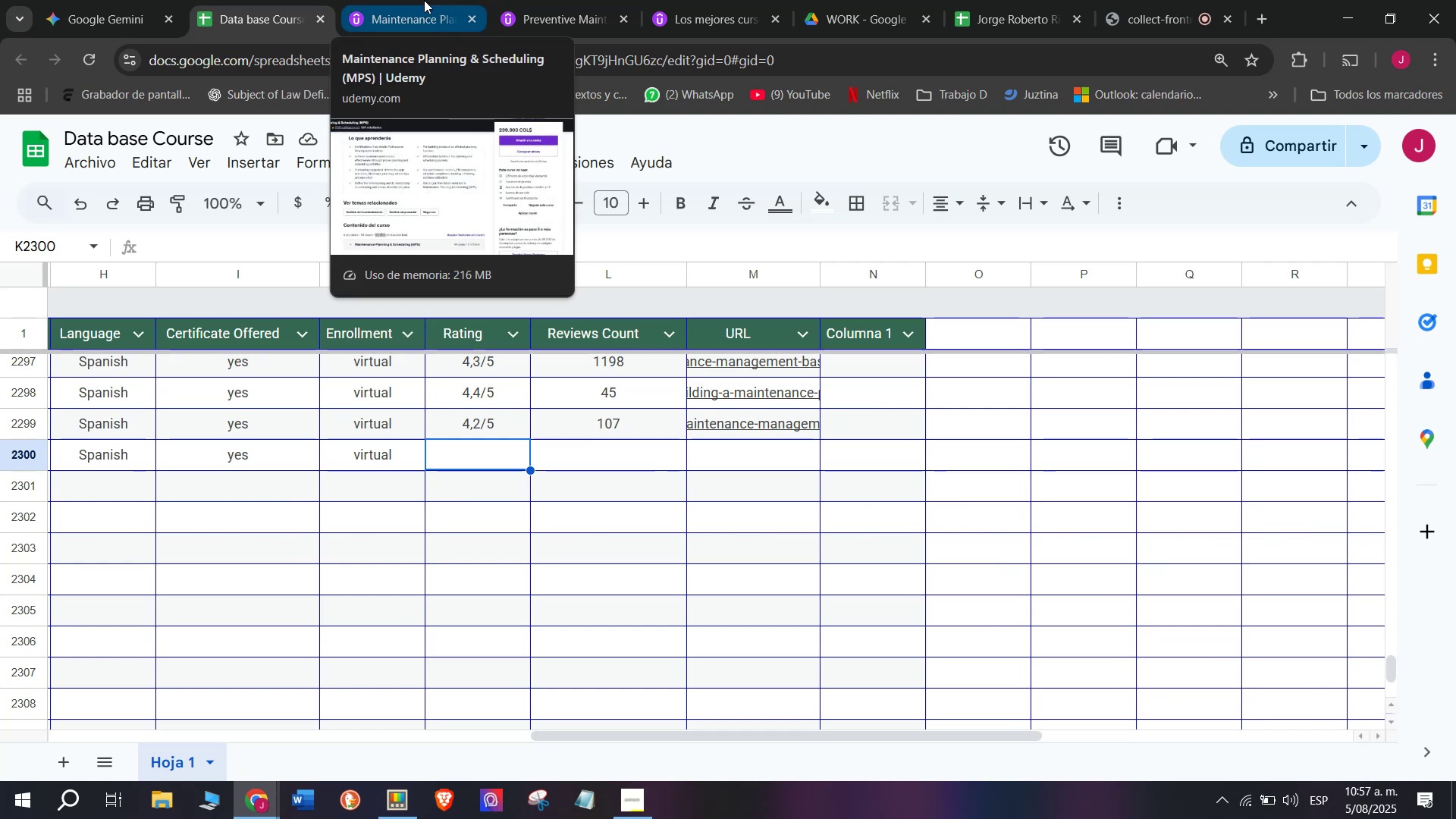 
wait(7.12)
 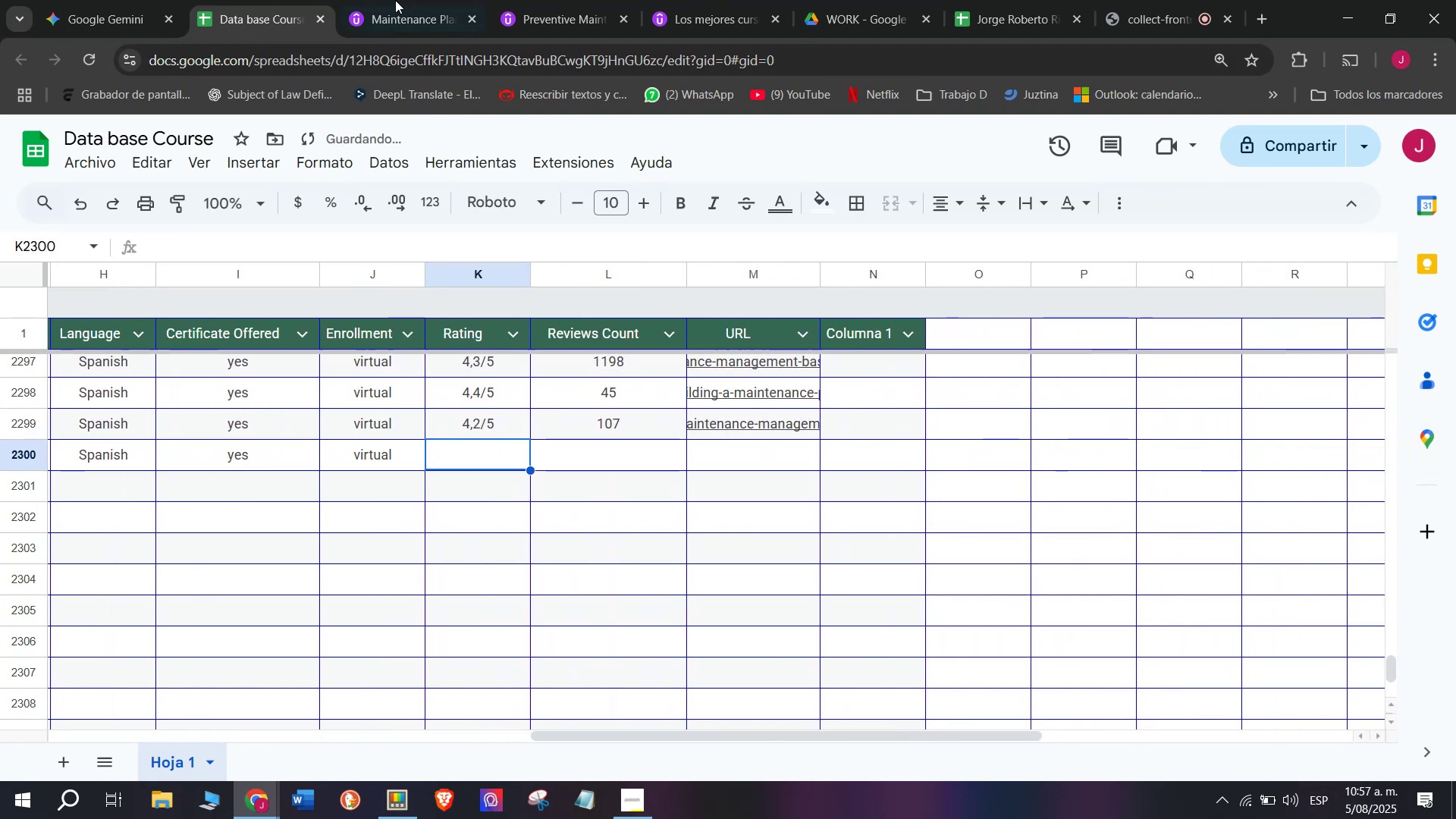 
left_click([424, 0])
 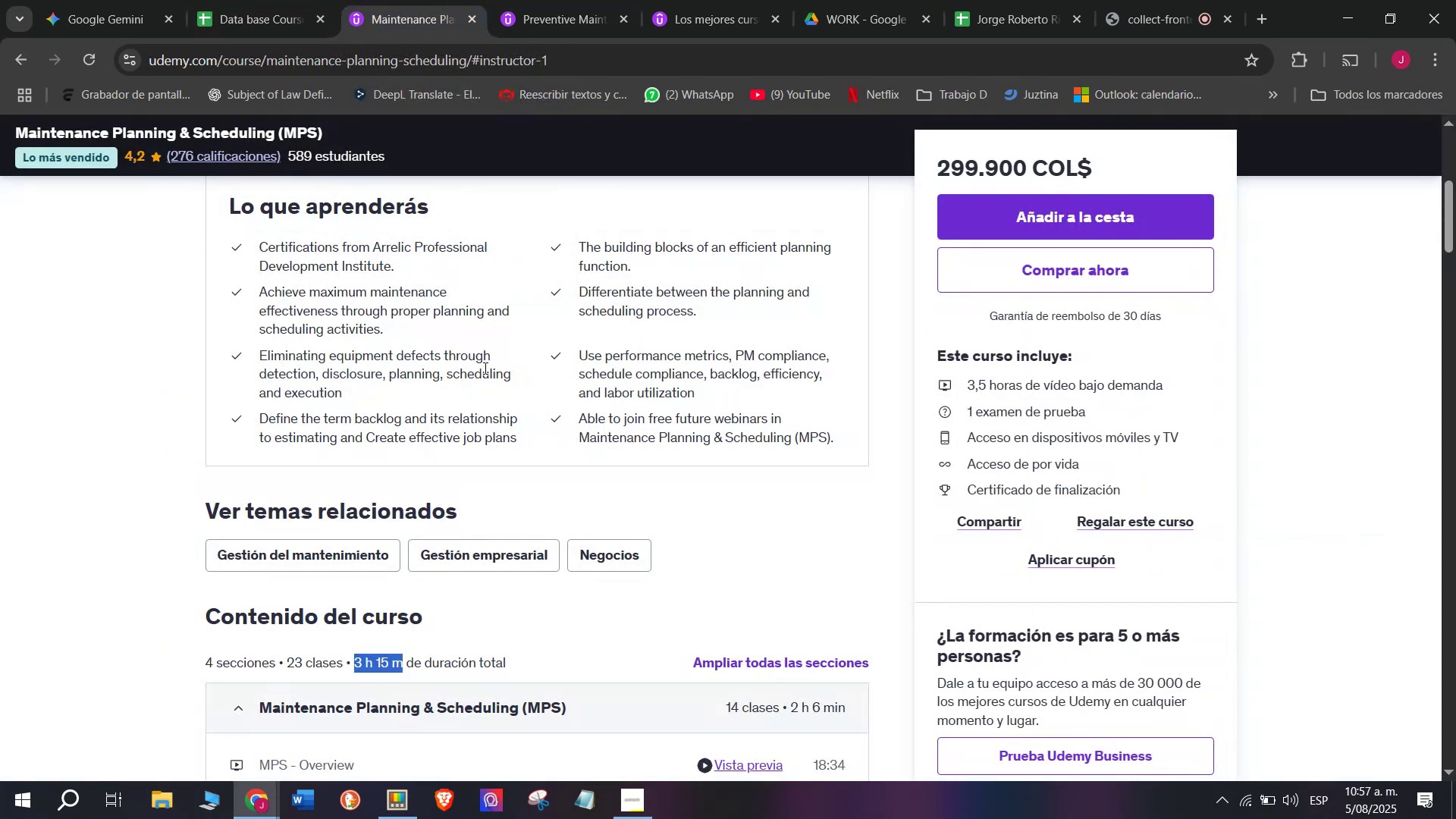 
scroll: coordinate [482, 485], scroll_direction: up, amount: 5.0
 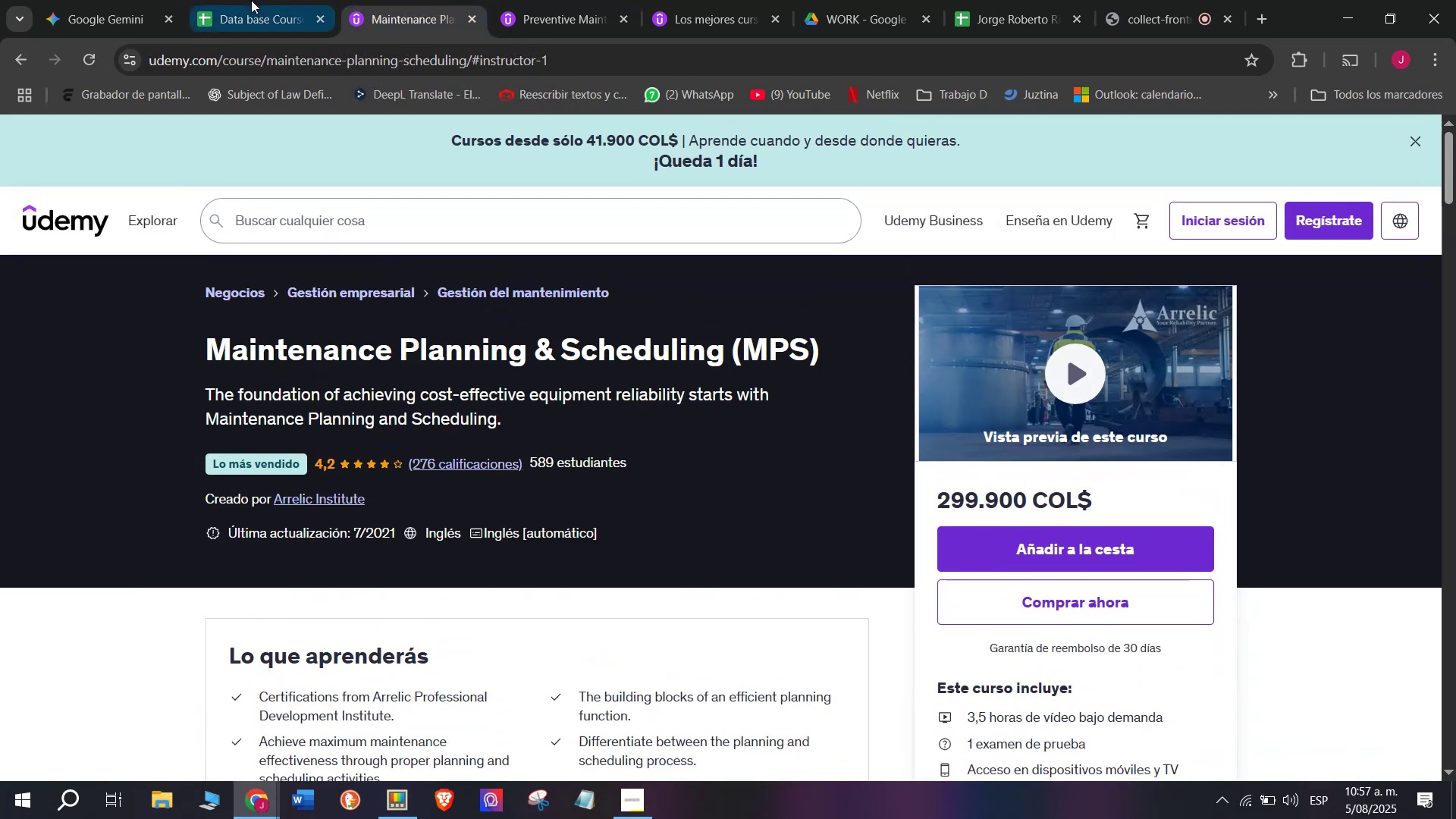 
left_click([242, 0])
 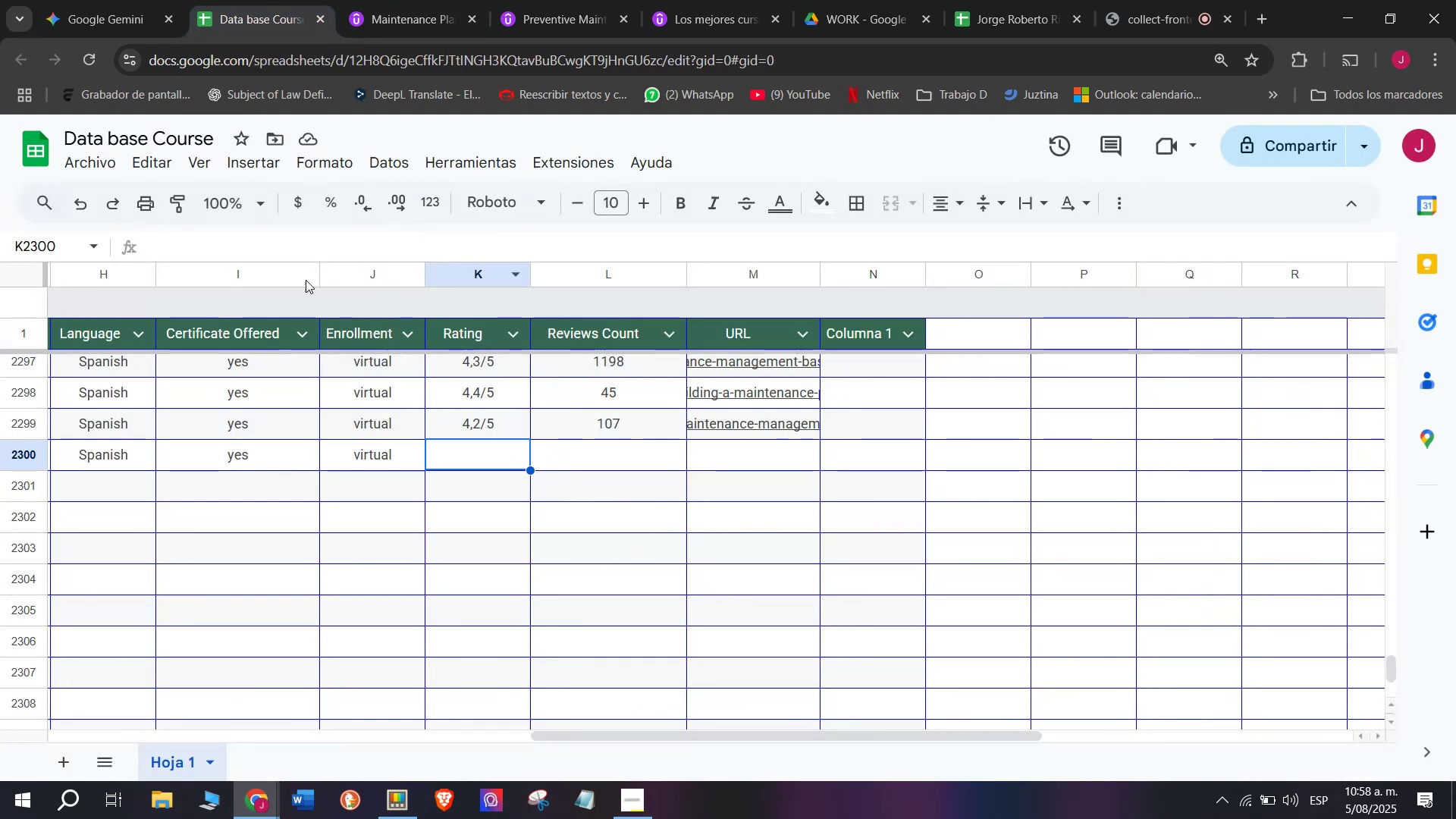 
left_click([450, 0])
 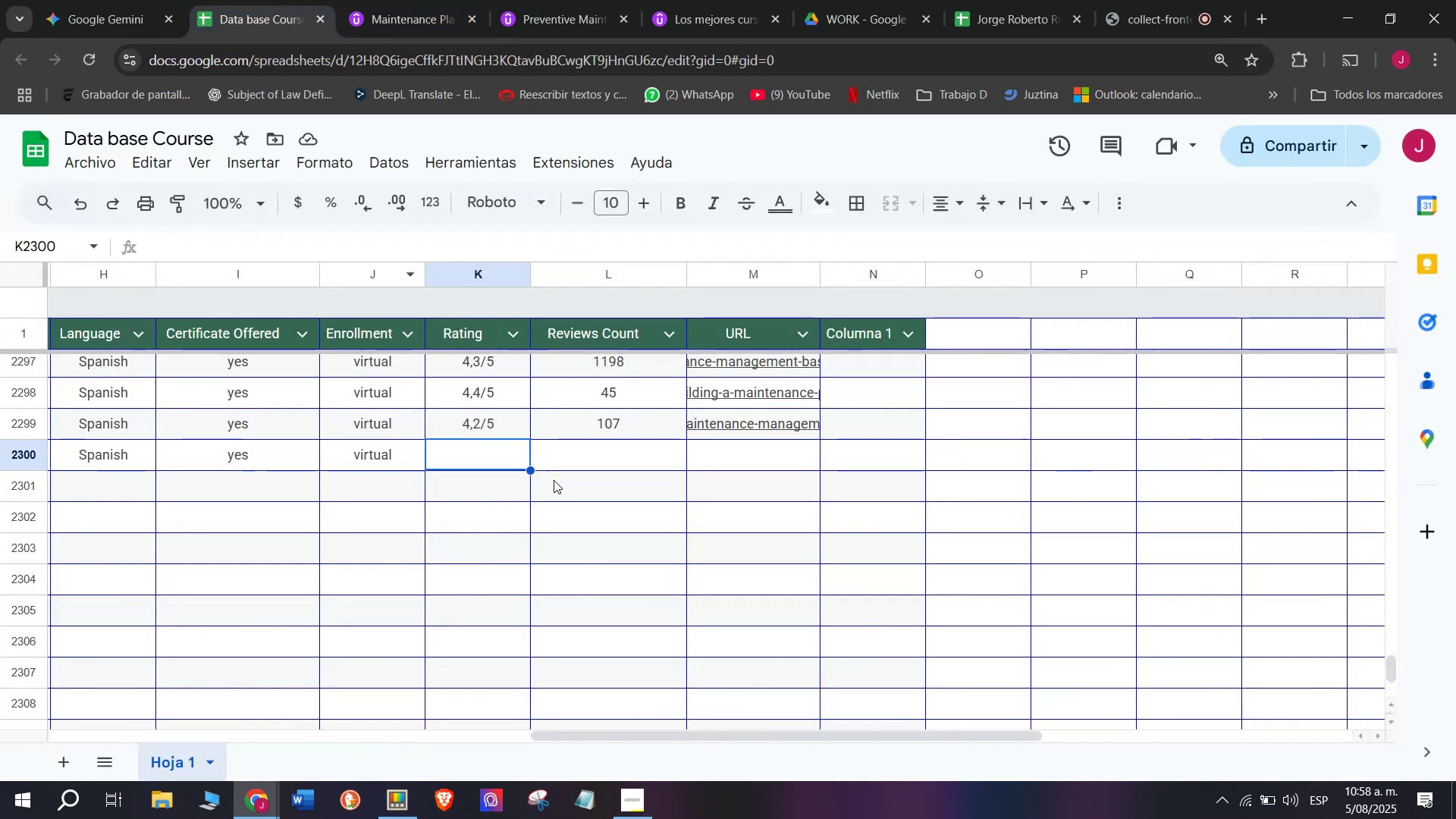 
key(Break)
 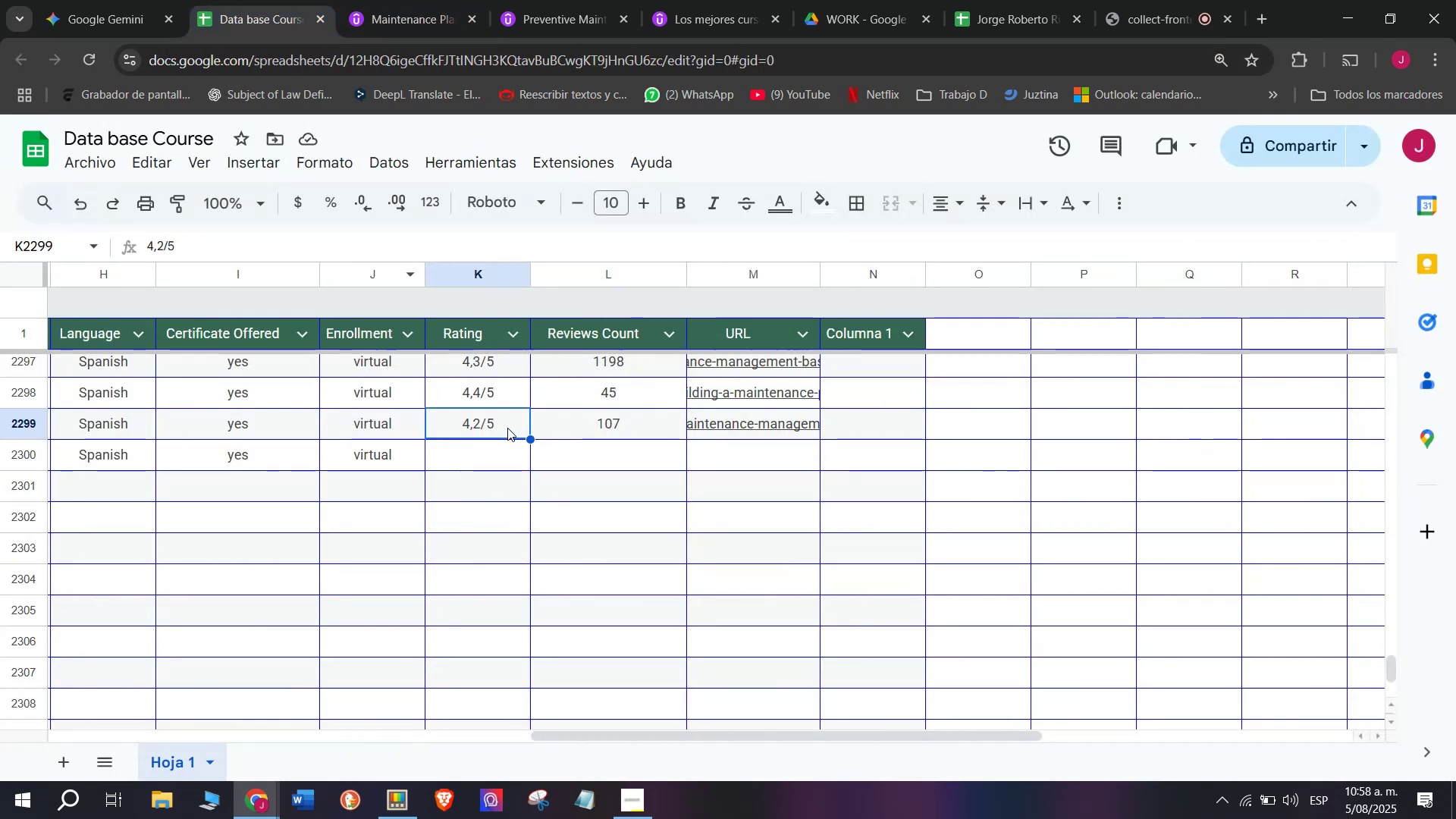 
key(Control+ControlLeft)
 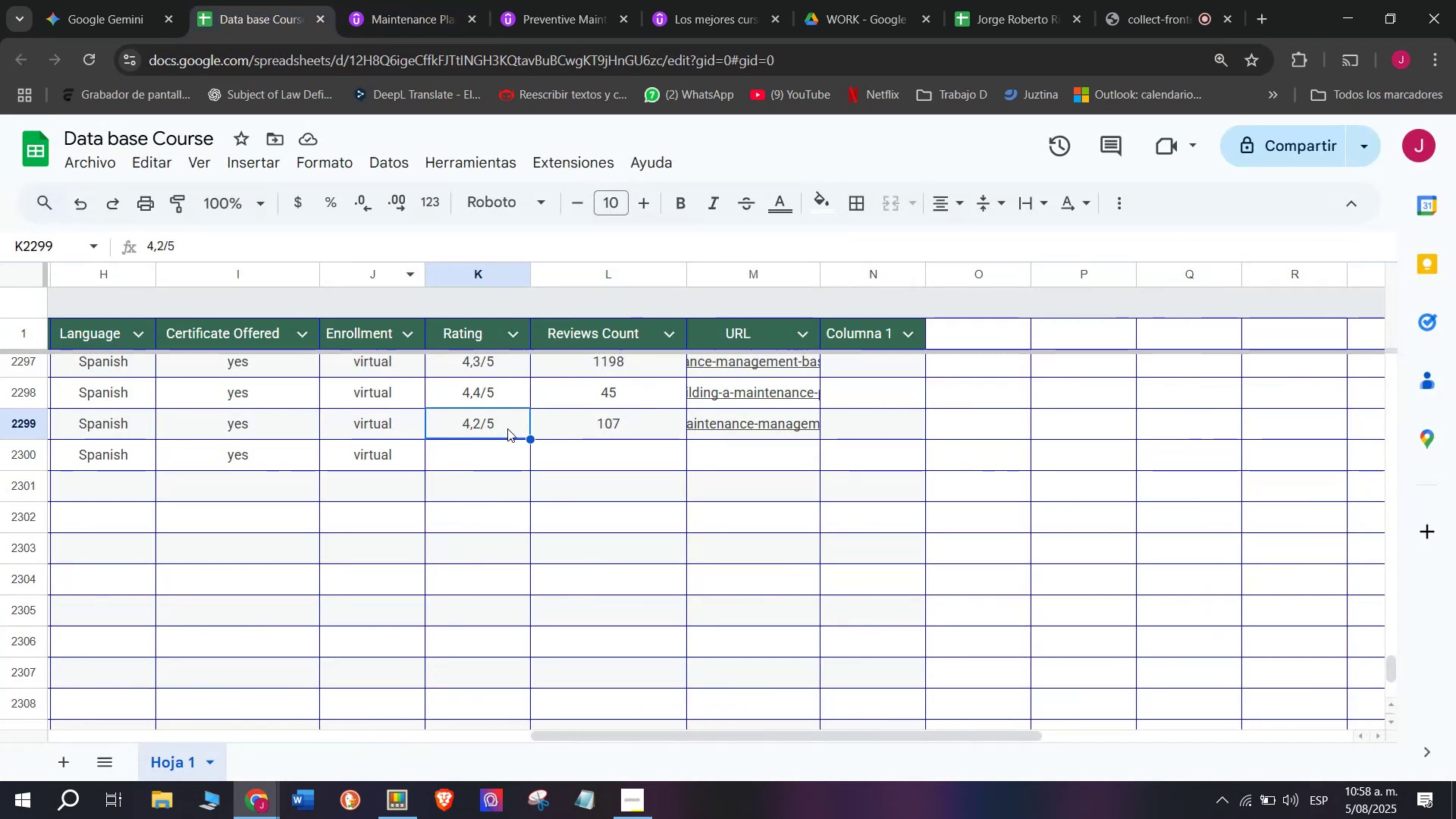 
key(Control+C)
 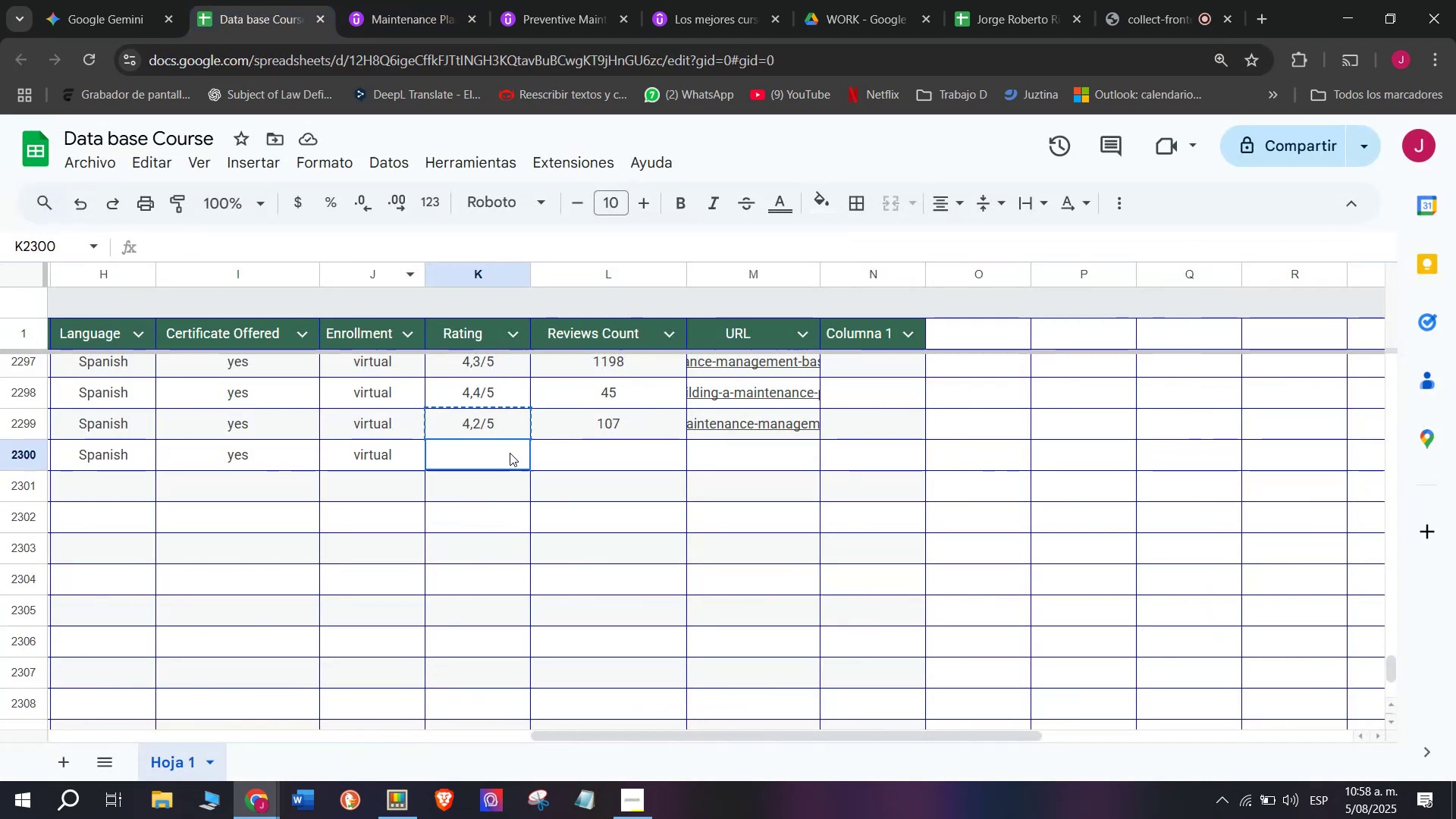 
key(Control+ControlLeft)
 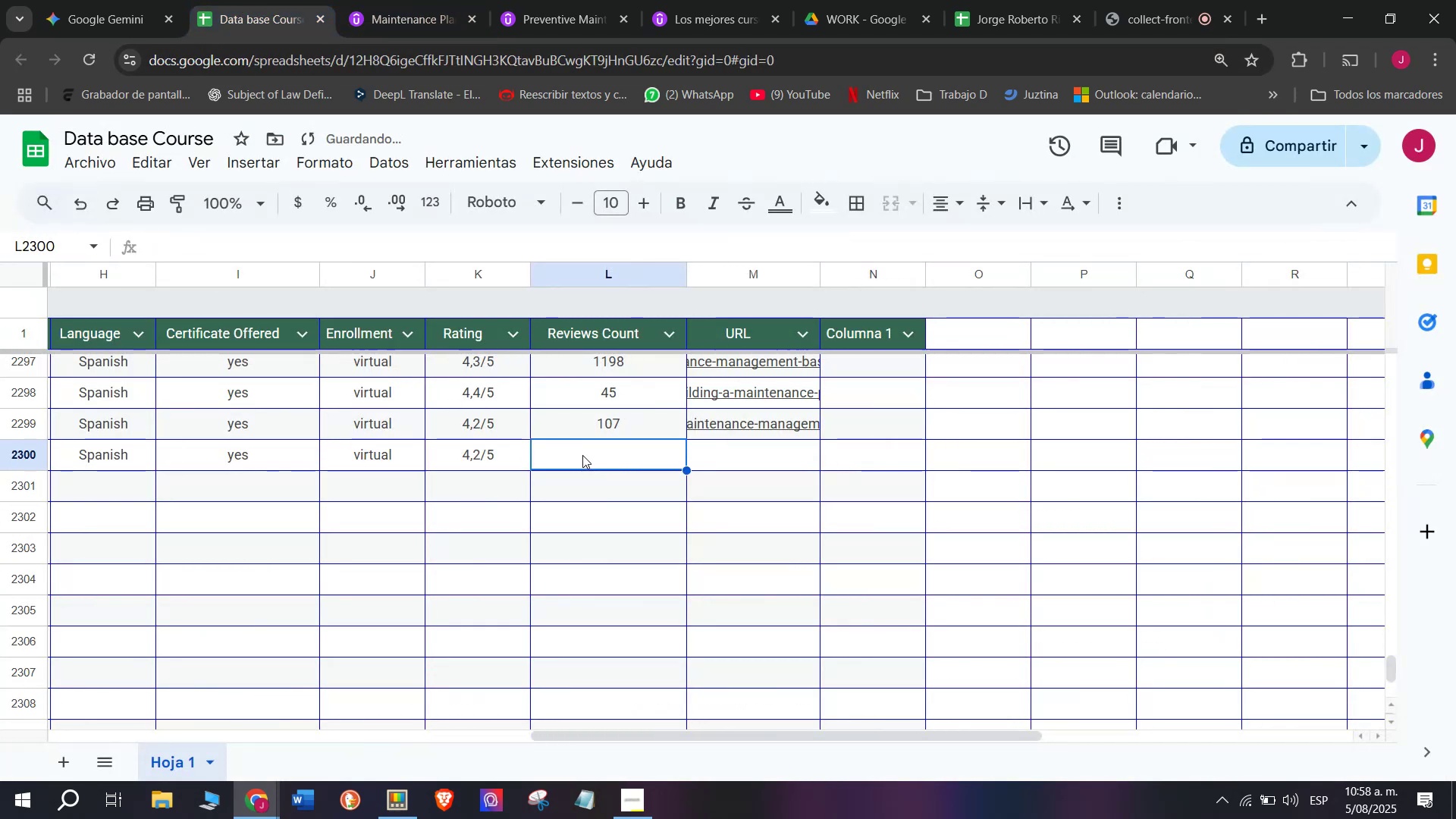 
key(Z)
 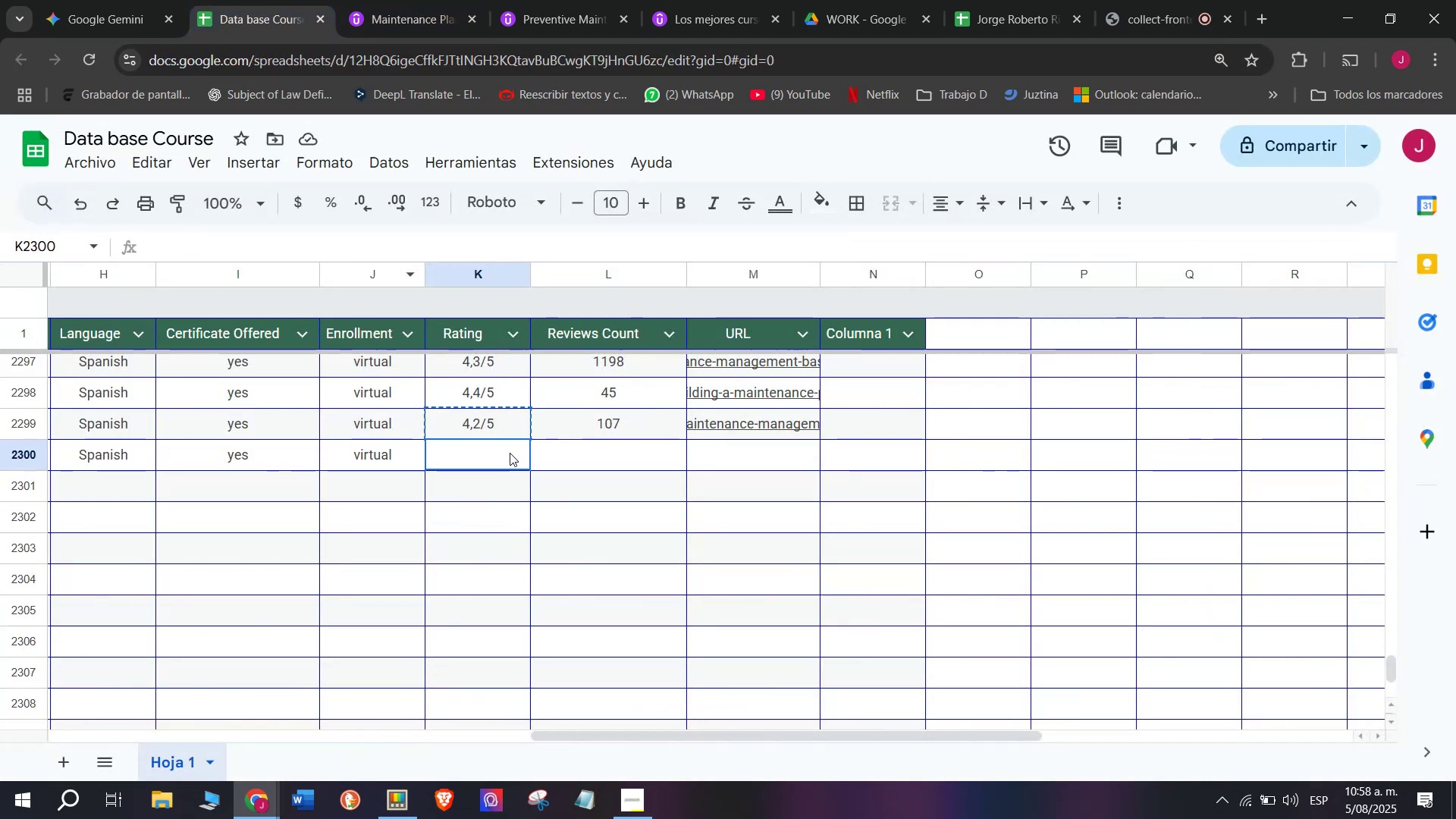 
key(Control+V)
 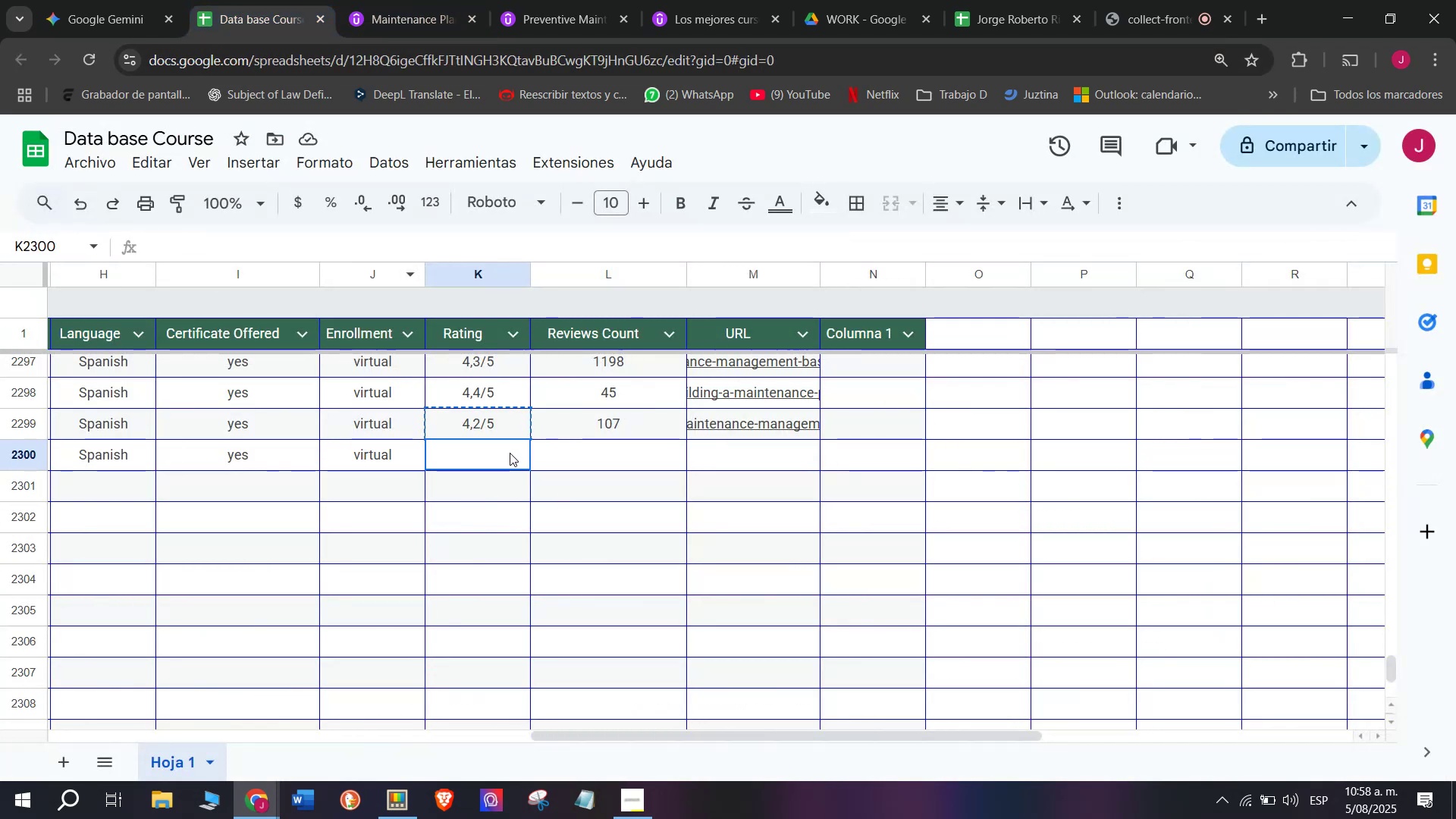 
double_click([510, 453])
 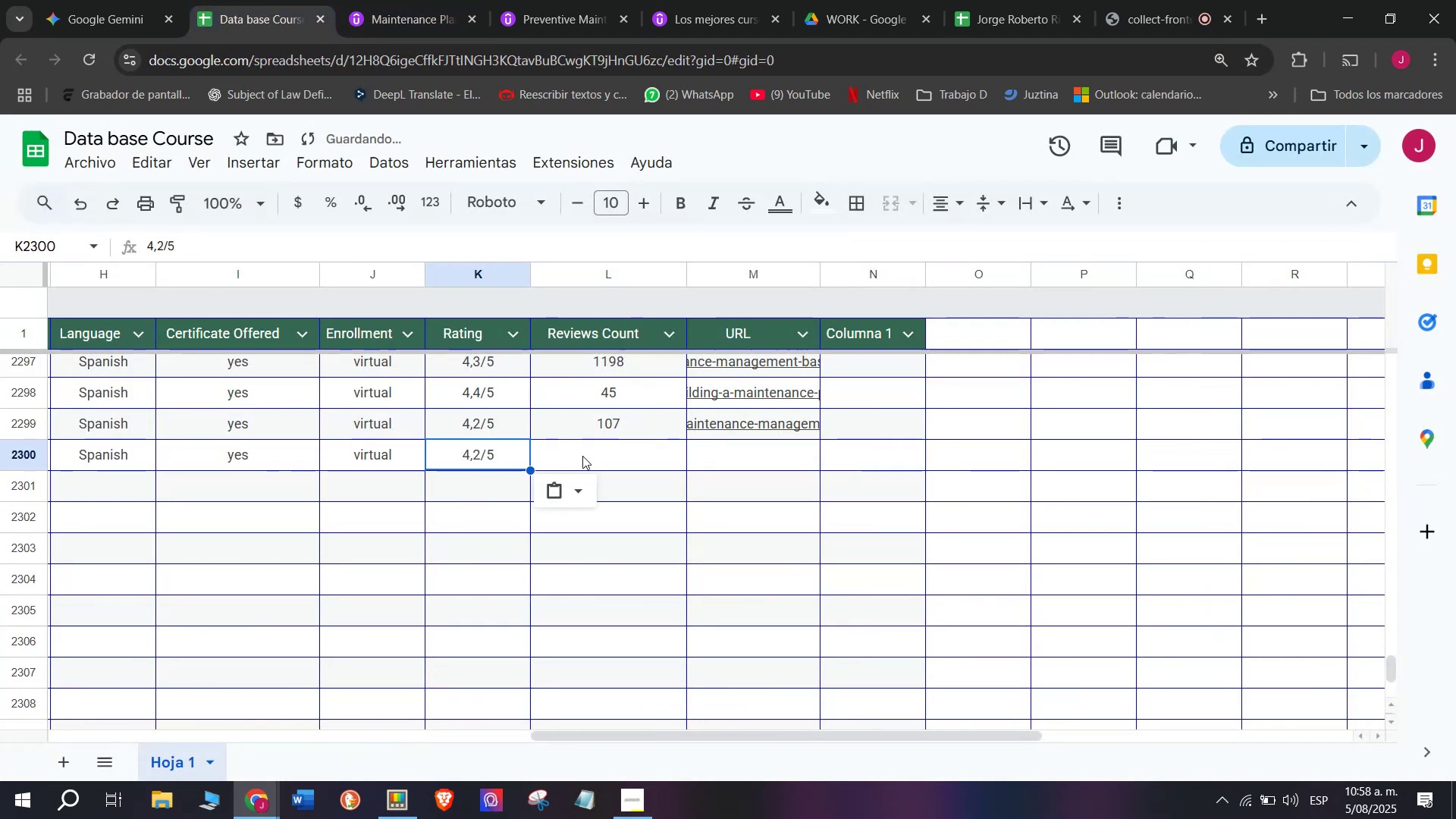 
triple_click([582, 455])
 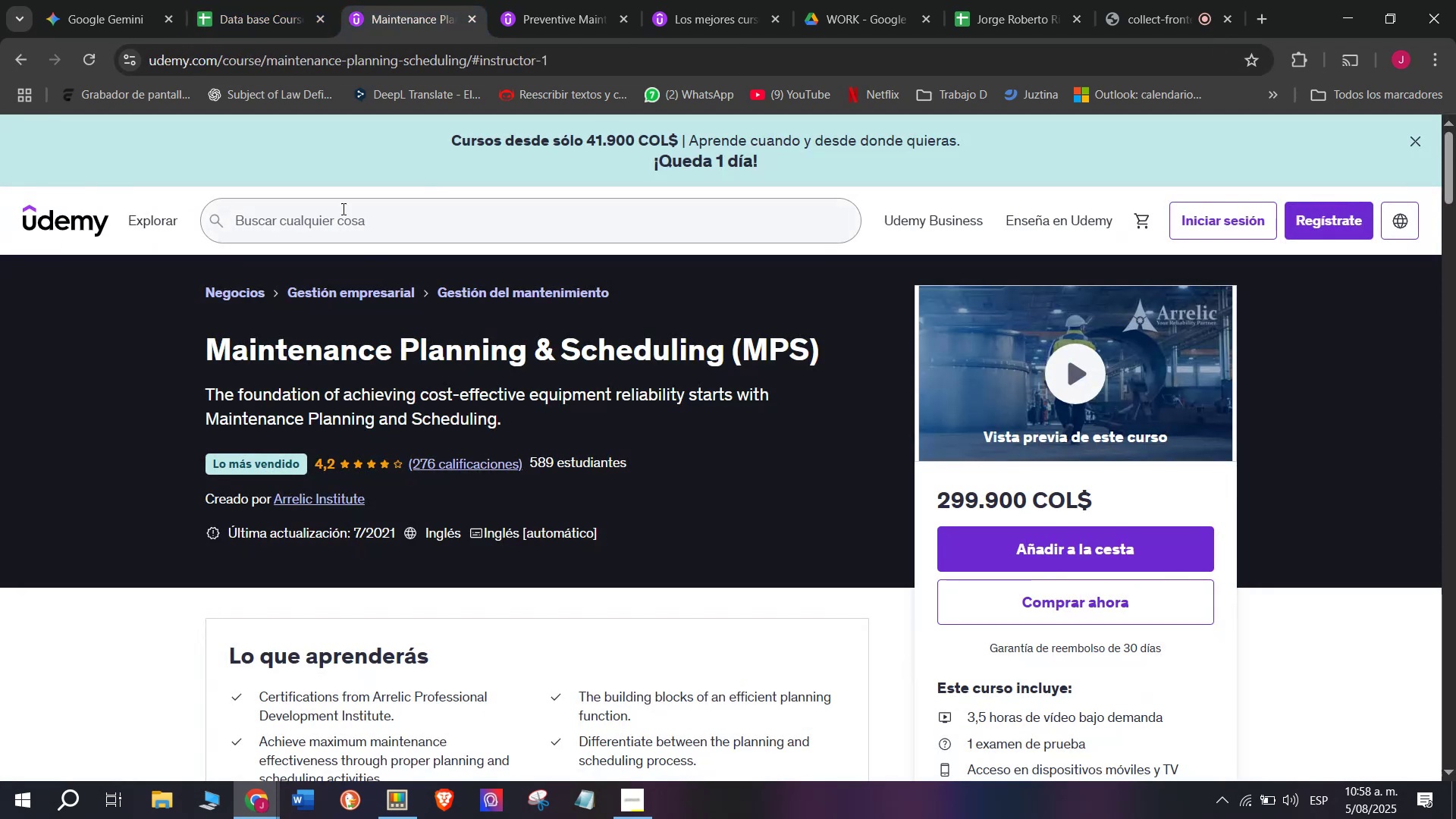 
left_click([257, 0])
 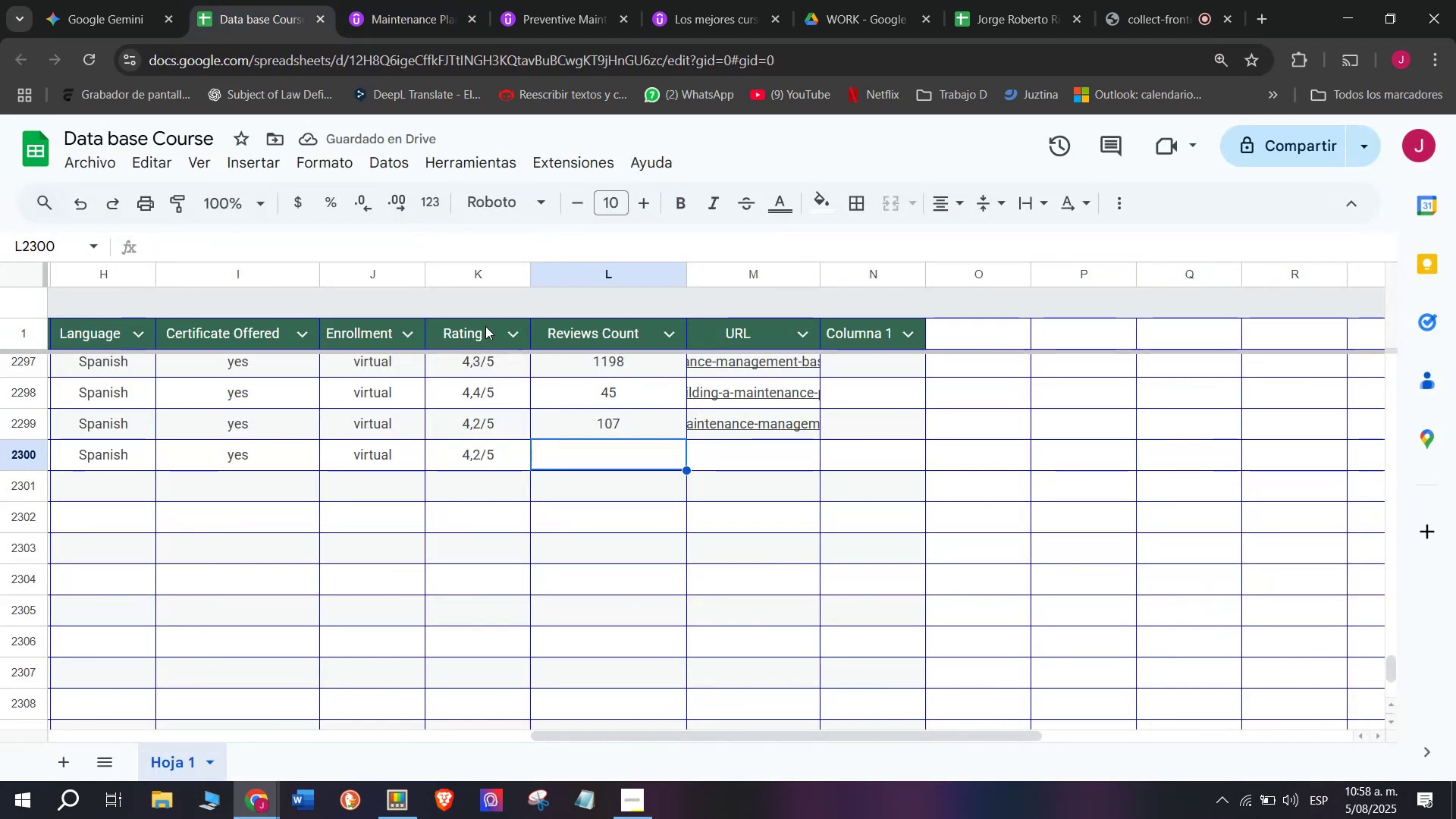 
type(276)
 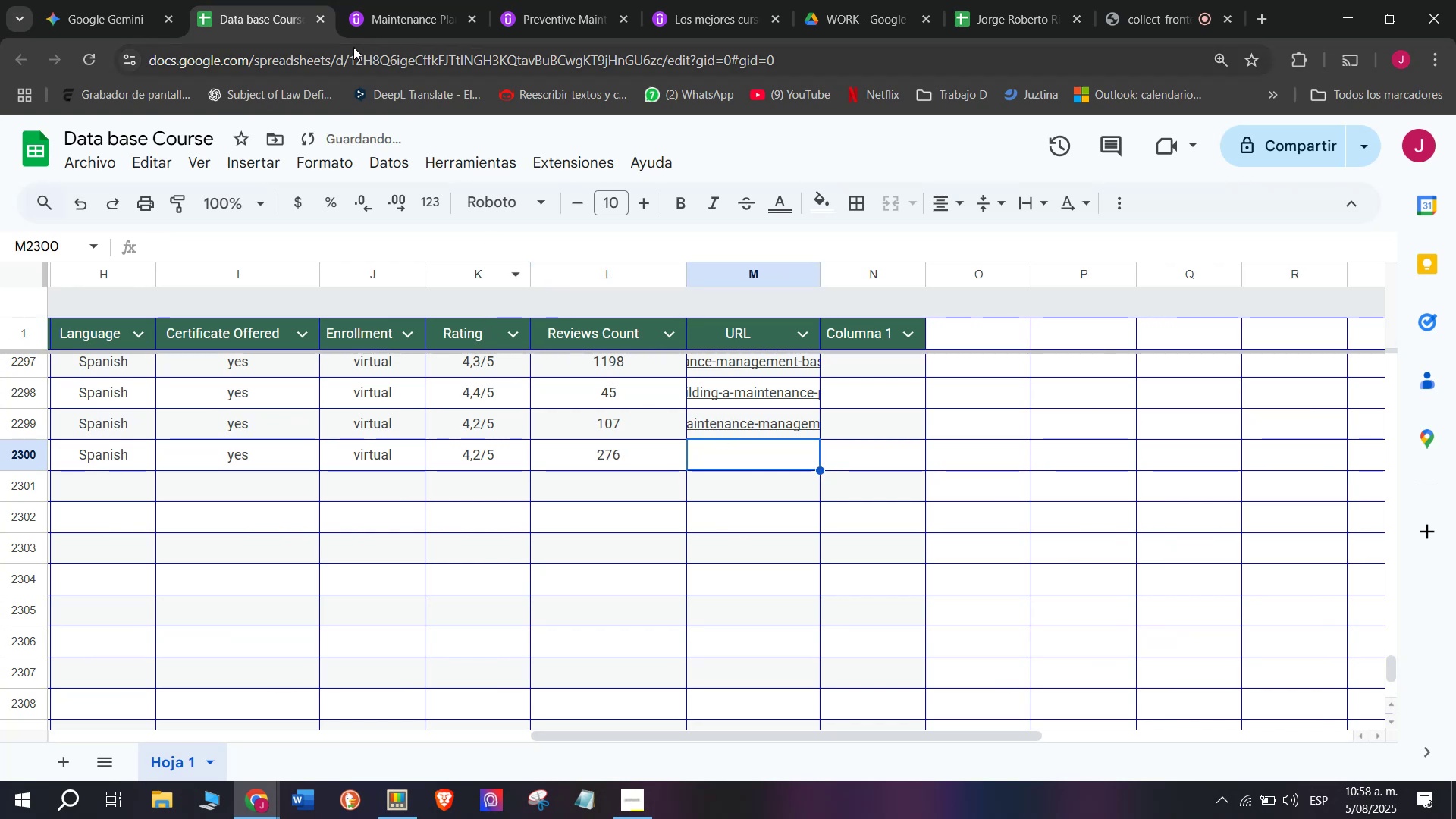 
double_click([442, 80])
 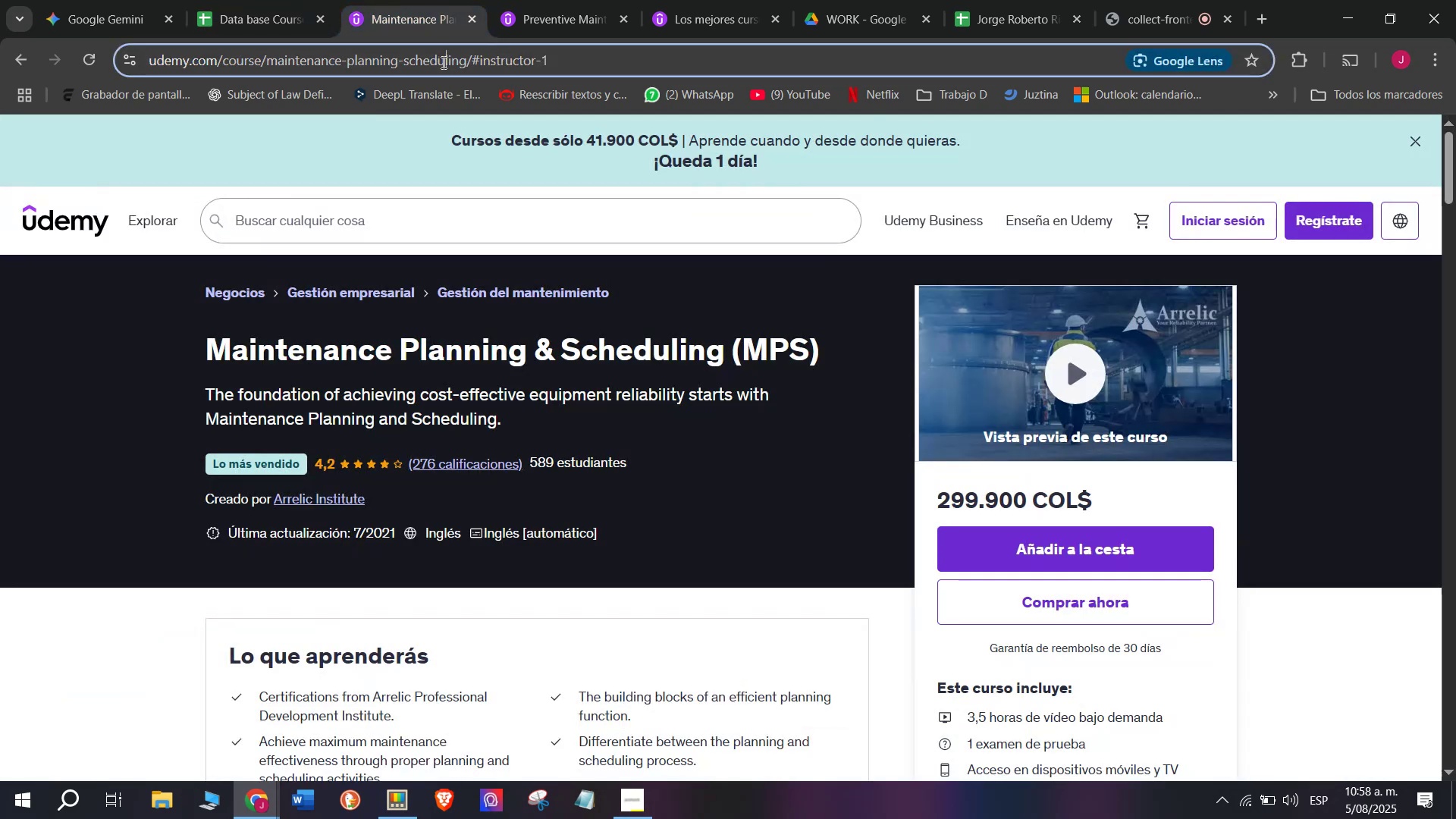 
triple_click([442, 62])
 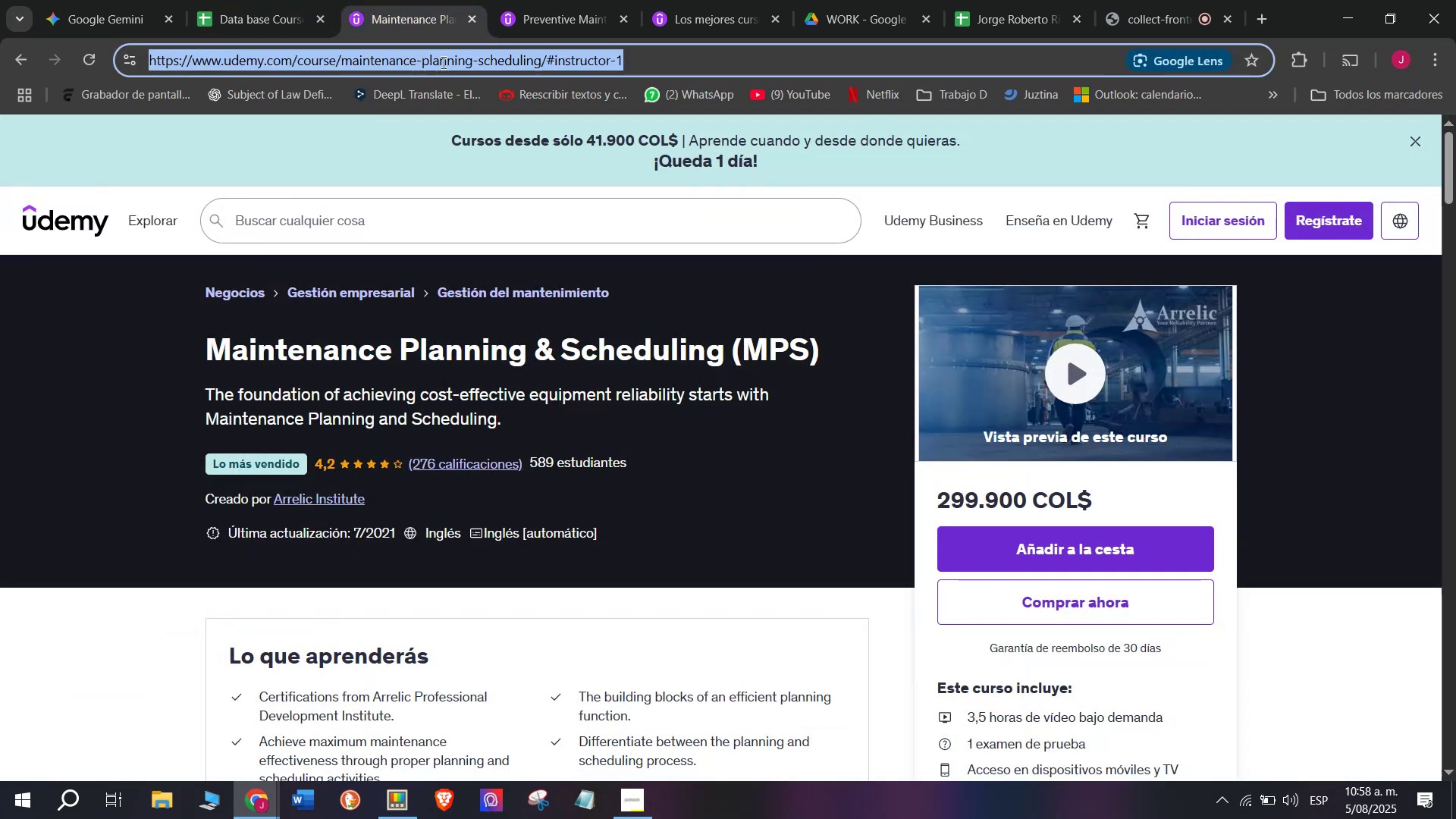 
triple_click([442, 62])
 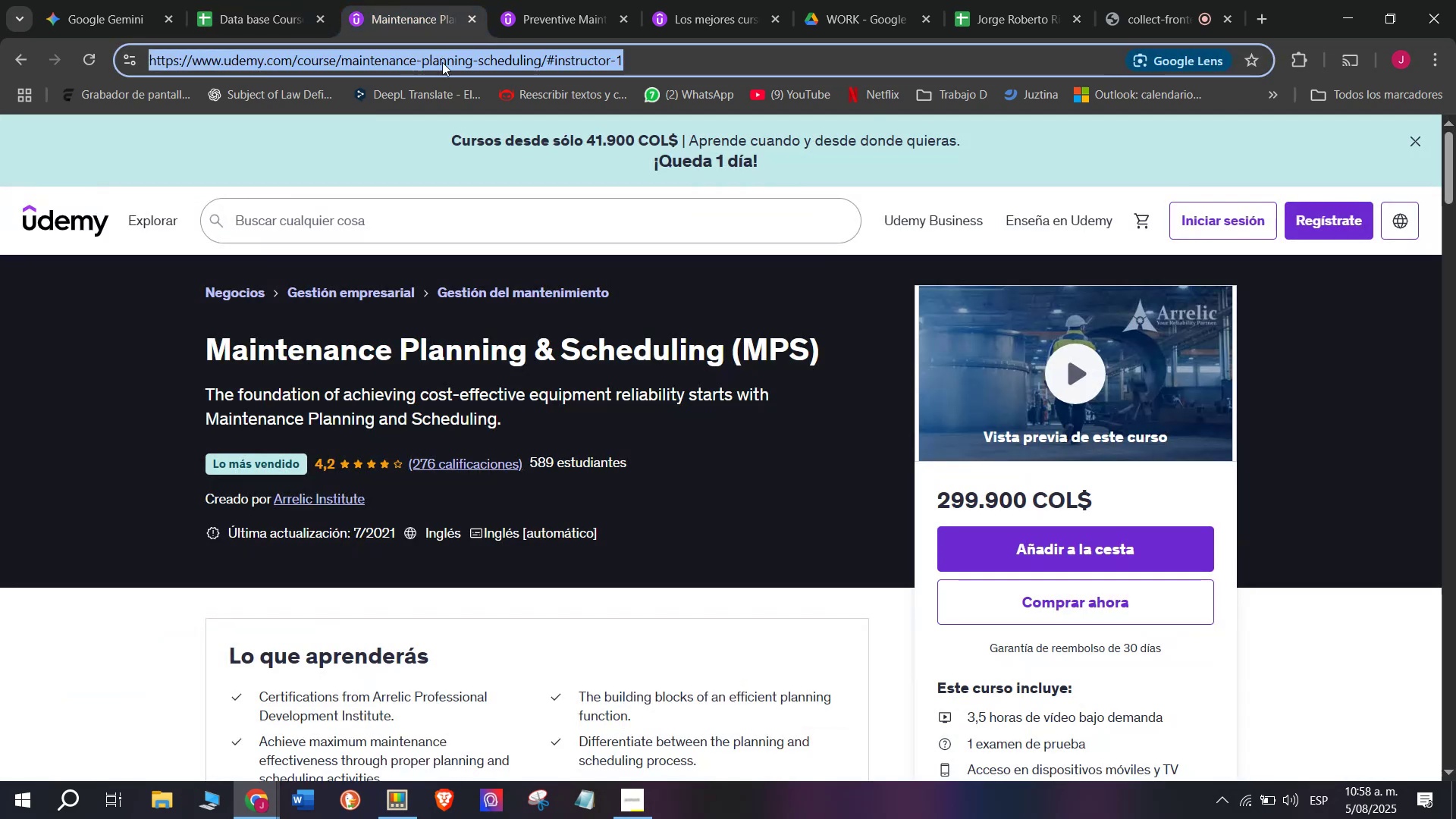 
key(Break)
 